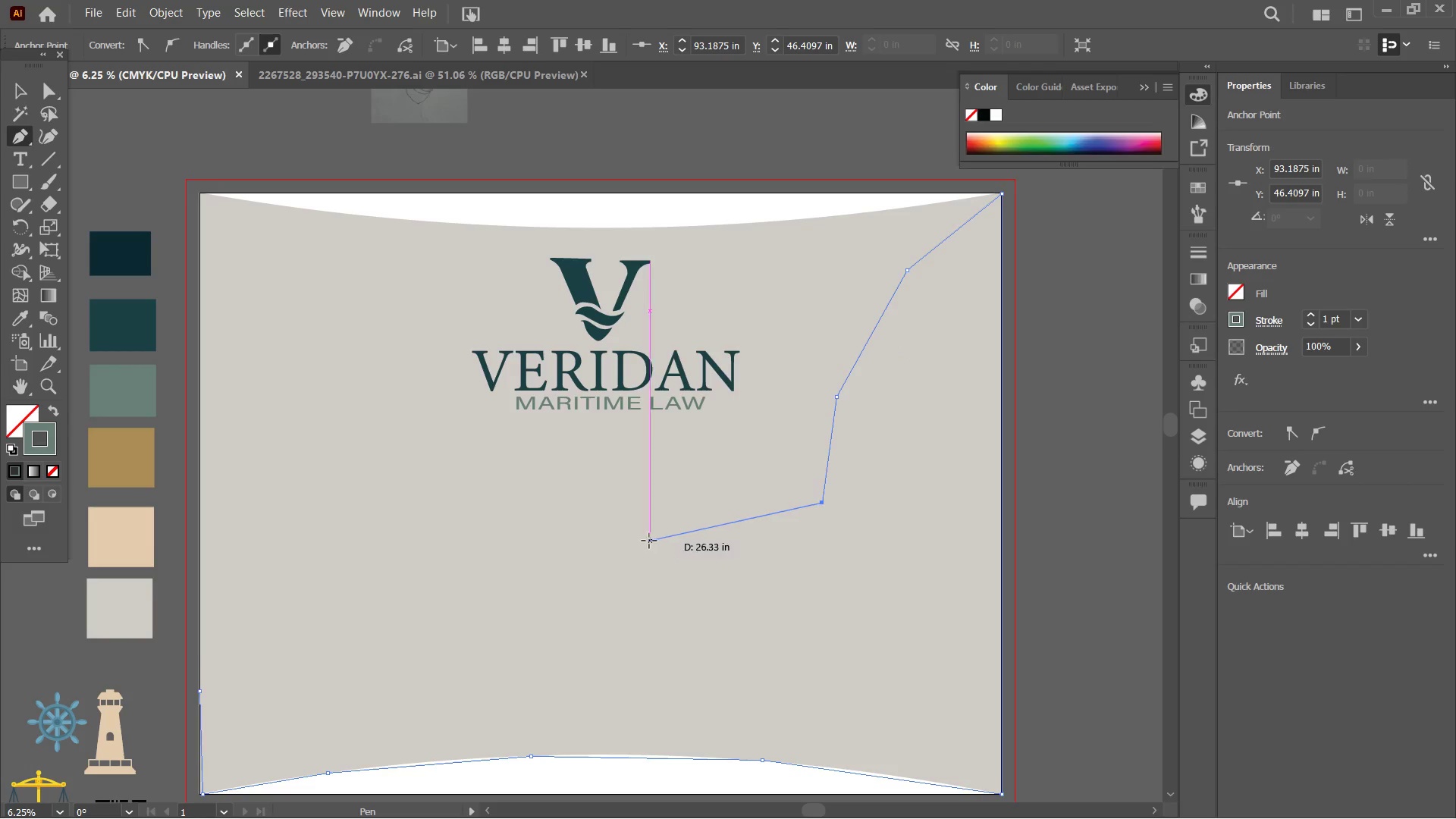 
scroll: coordinate [650, 541], scroll_direction: down, amount: 3.0
 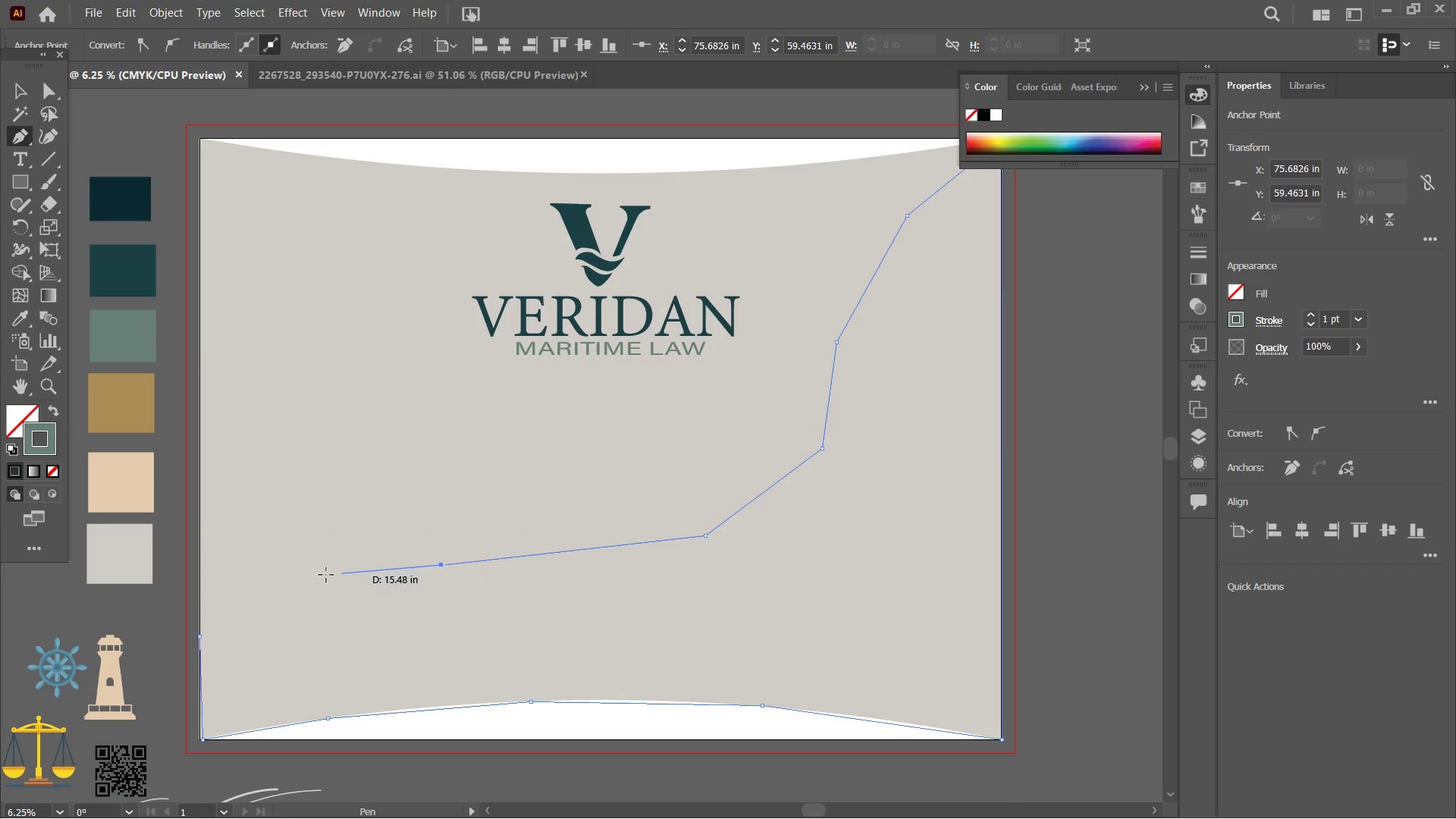 
triple_click([299, 577])
 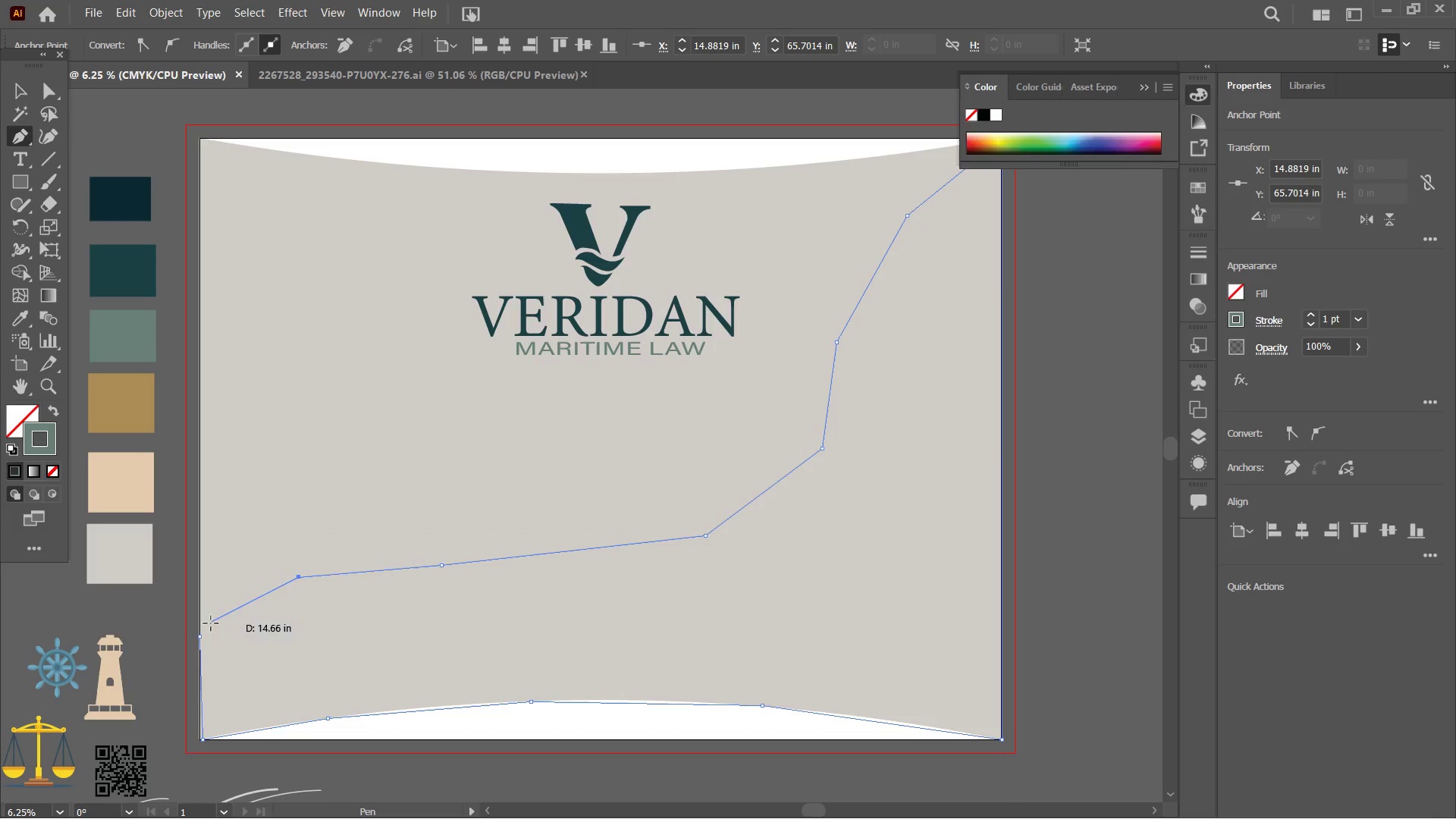 
left_click([208, 631])
 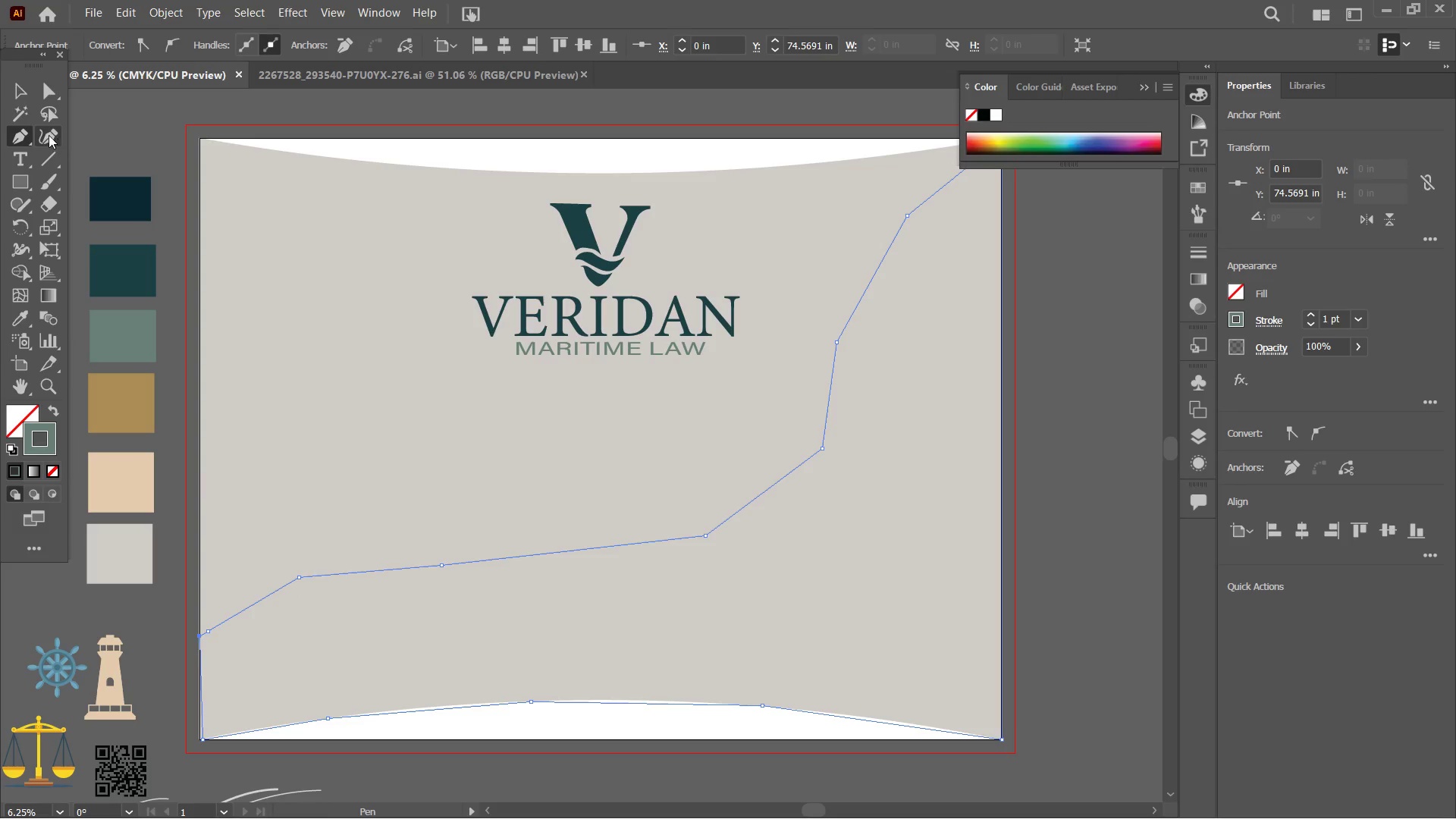 
key(Control+Equal)
 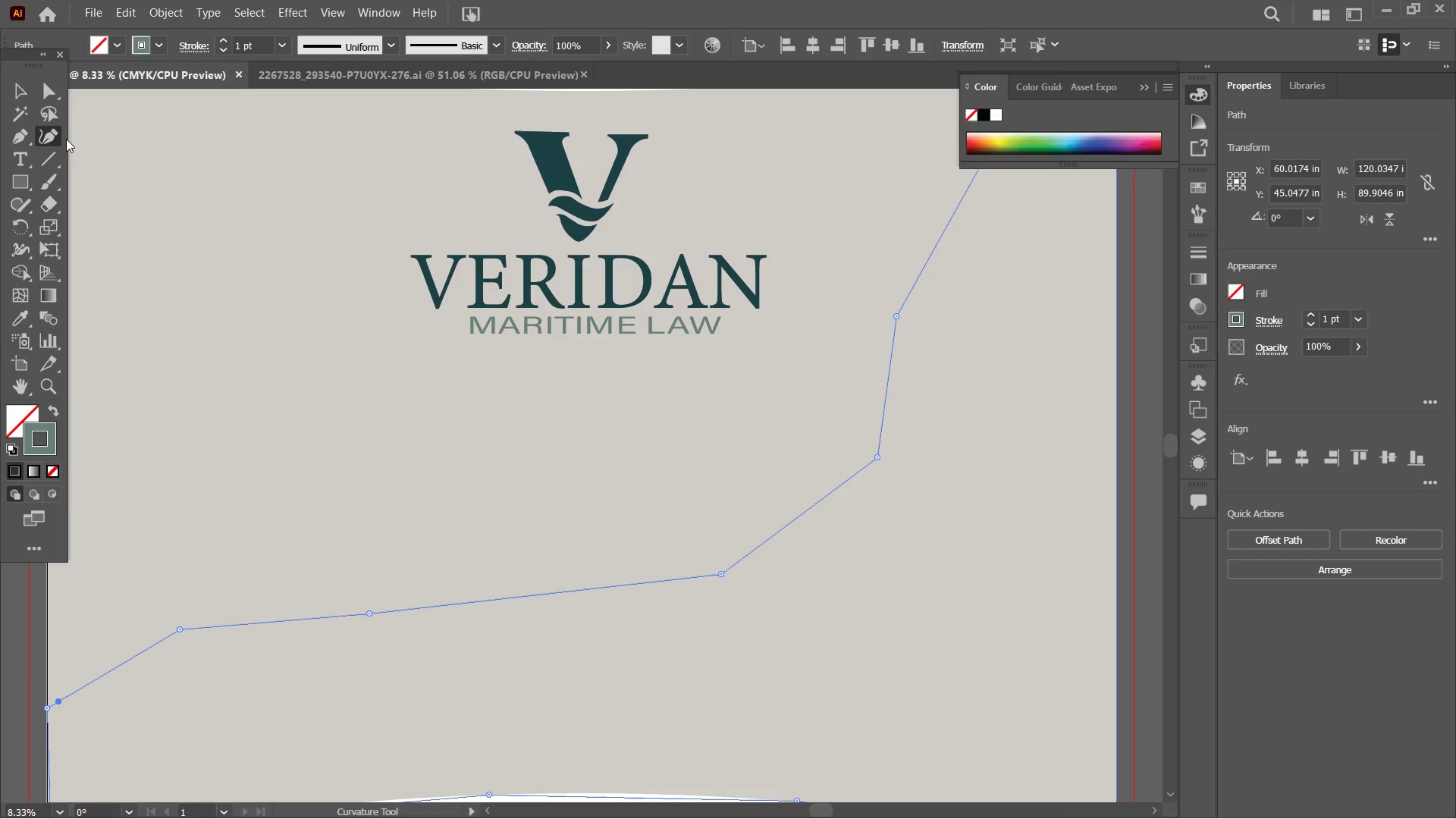 
key(Control+Equal)
 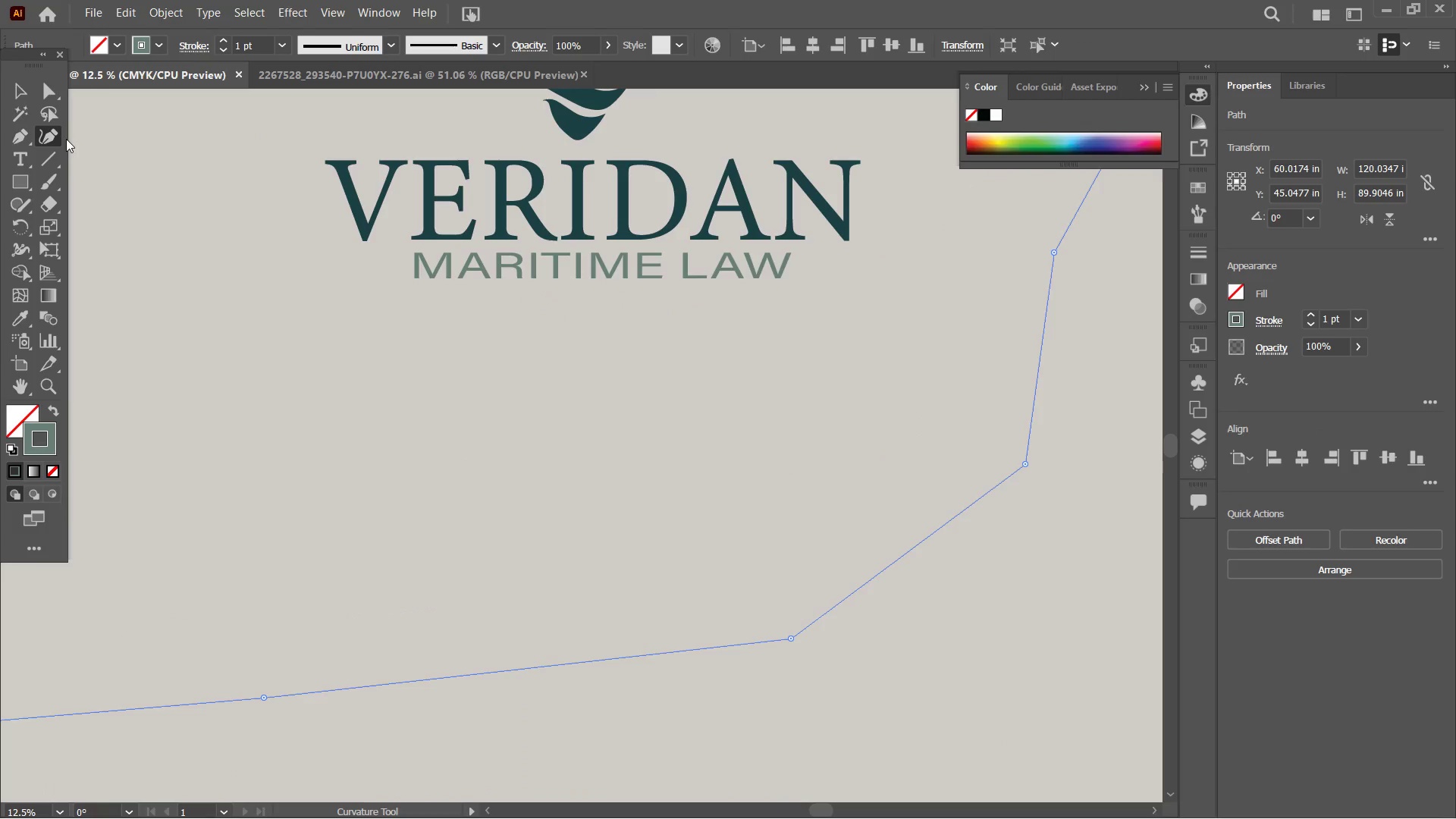 
hold_key(key=Space, duration=1.5)
 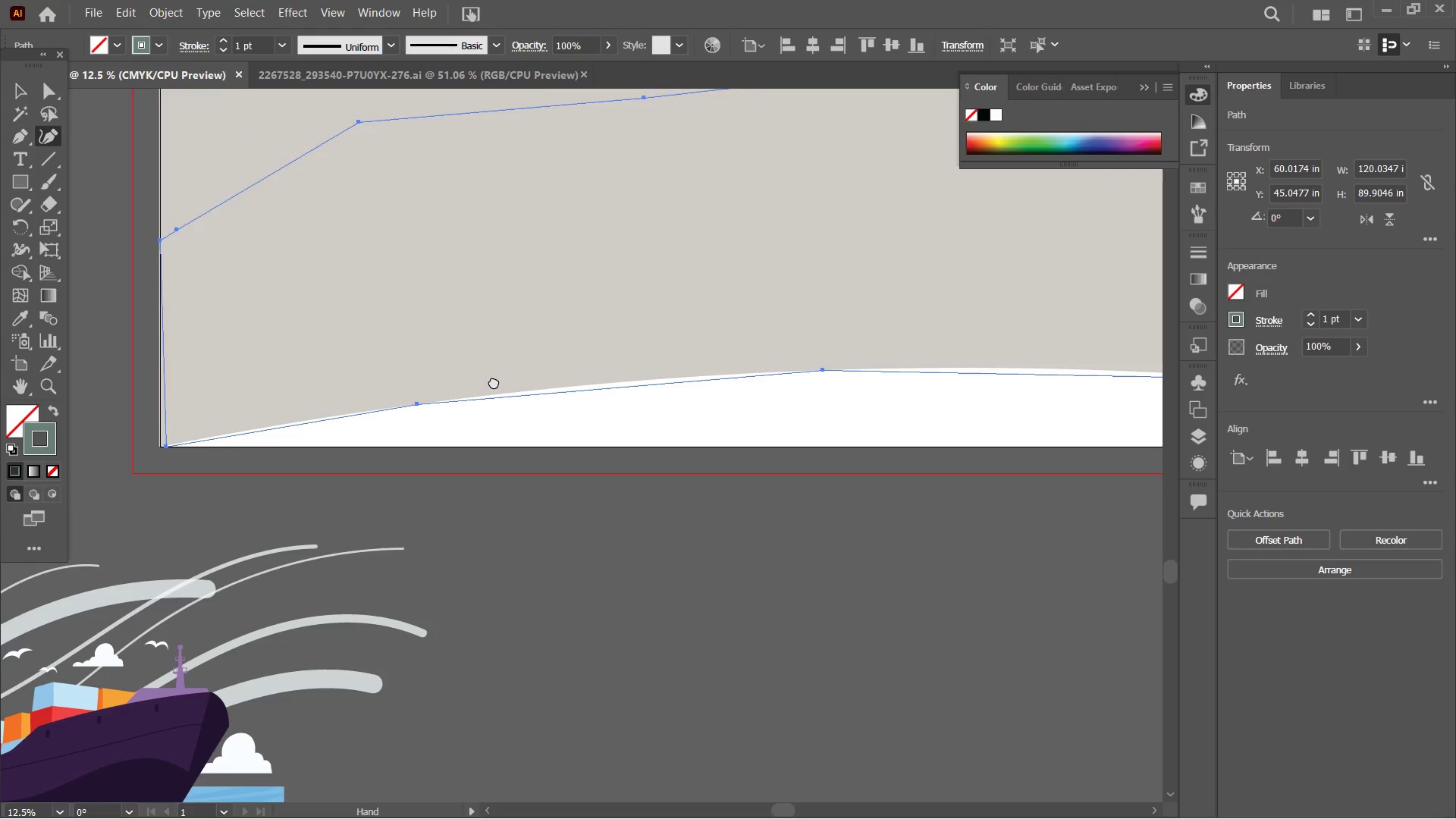 
left_click_drag(start_coordinate=[318, 519], to_coordinate=[526, 312])
 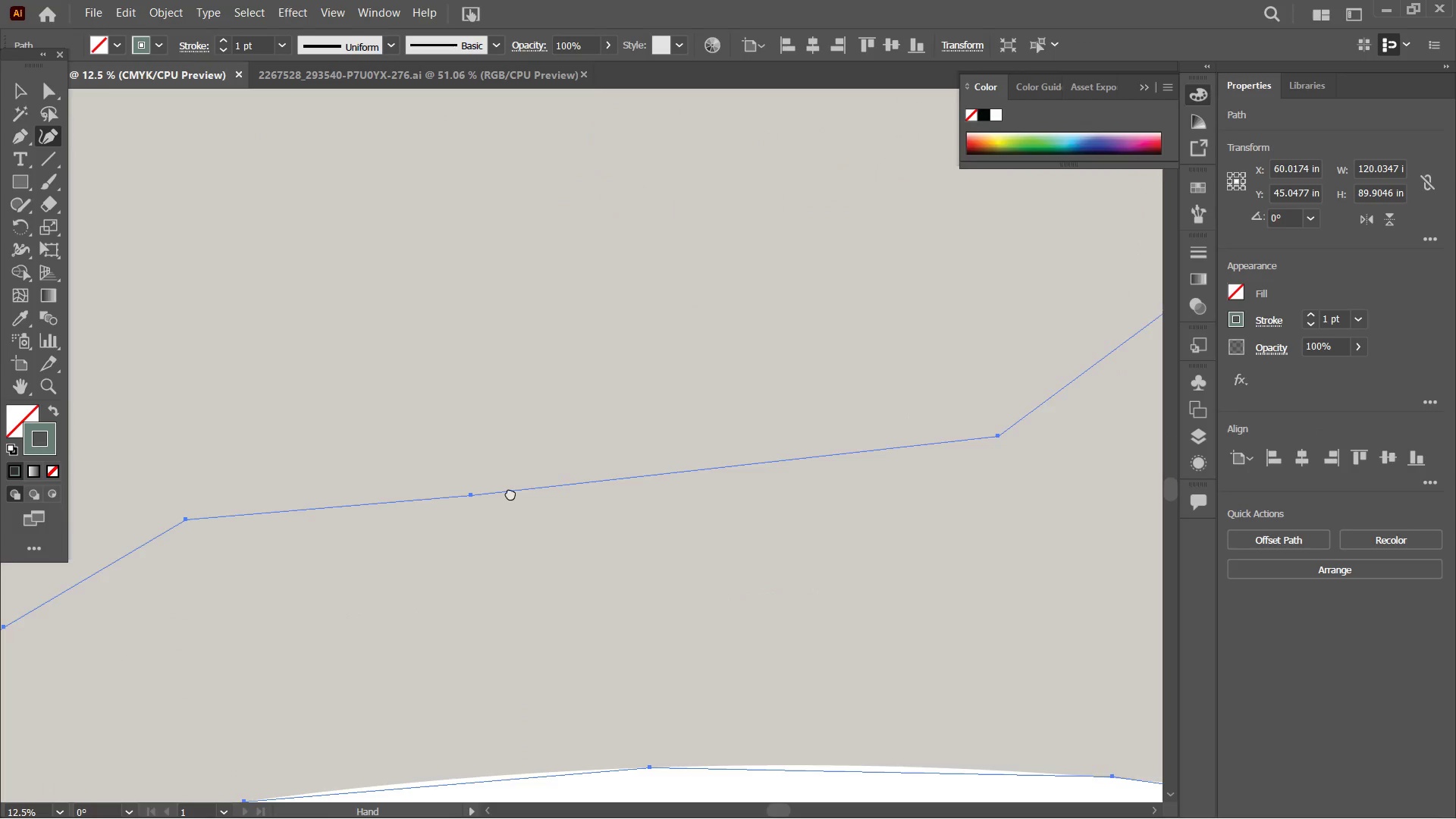 
left_click_drag(start_coordinate=[507, 520], to_coordinate=[529, 390])
 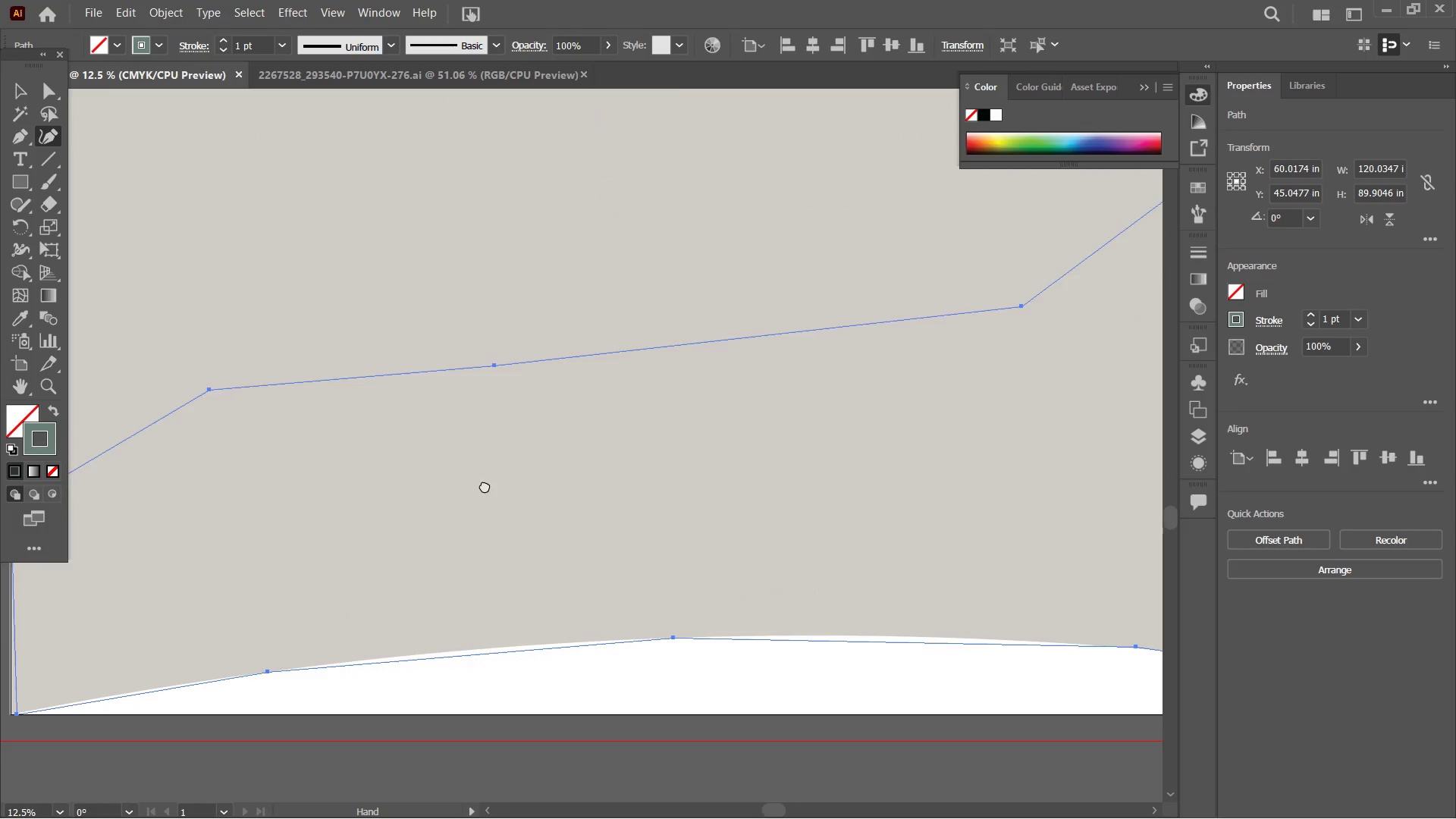 
left_click_drag(start_coordinate=[485, 490], to_coordinate=[438, 239])
 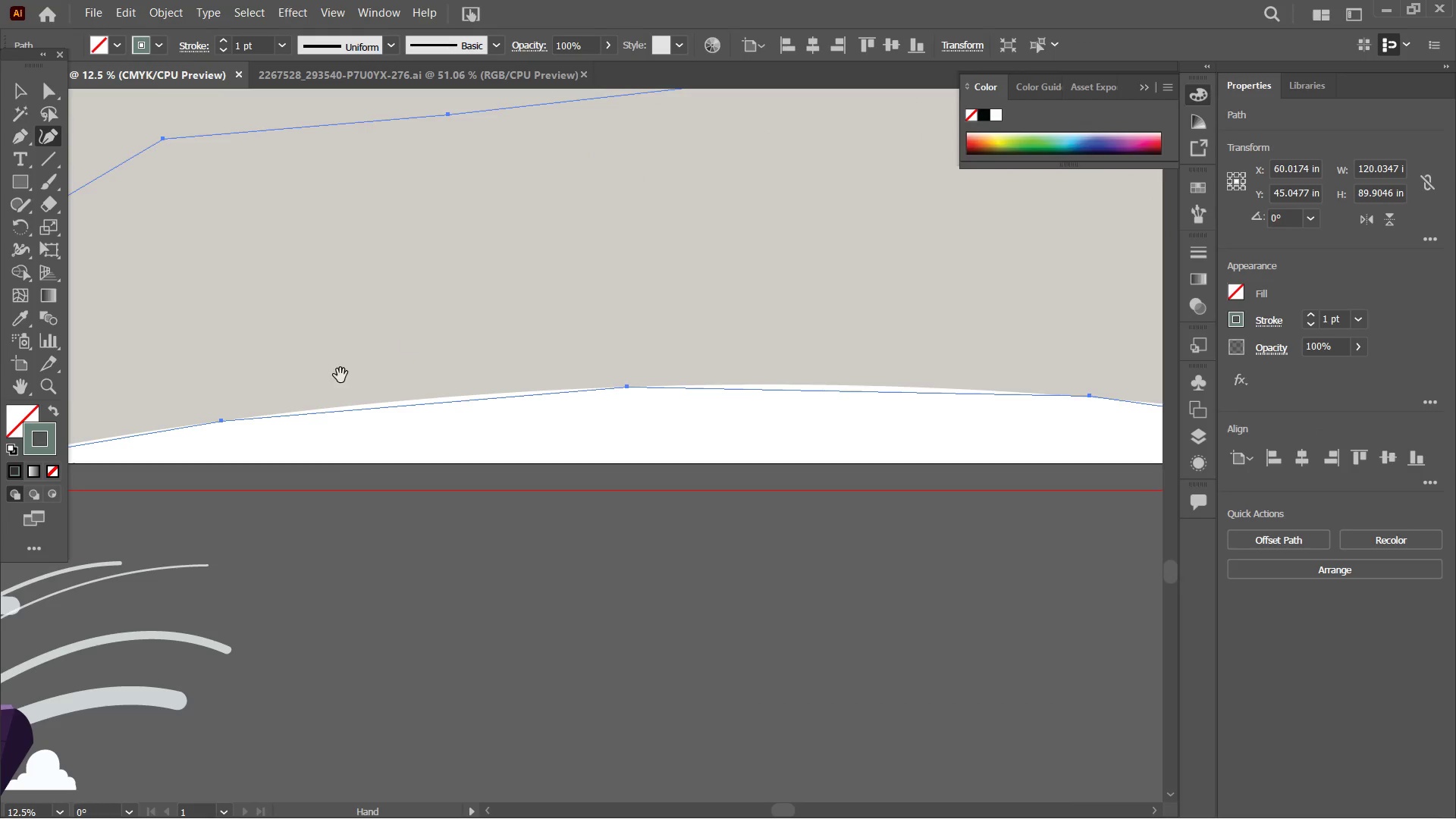 
key(Space)
 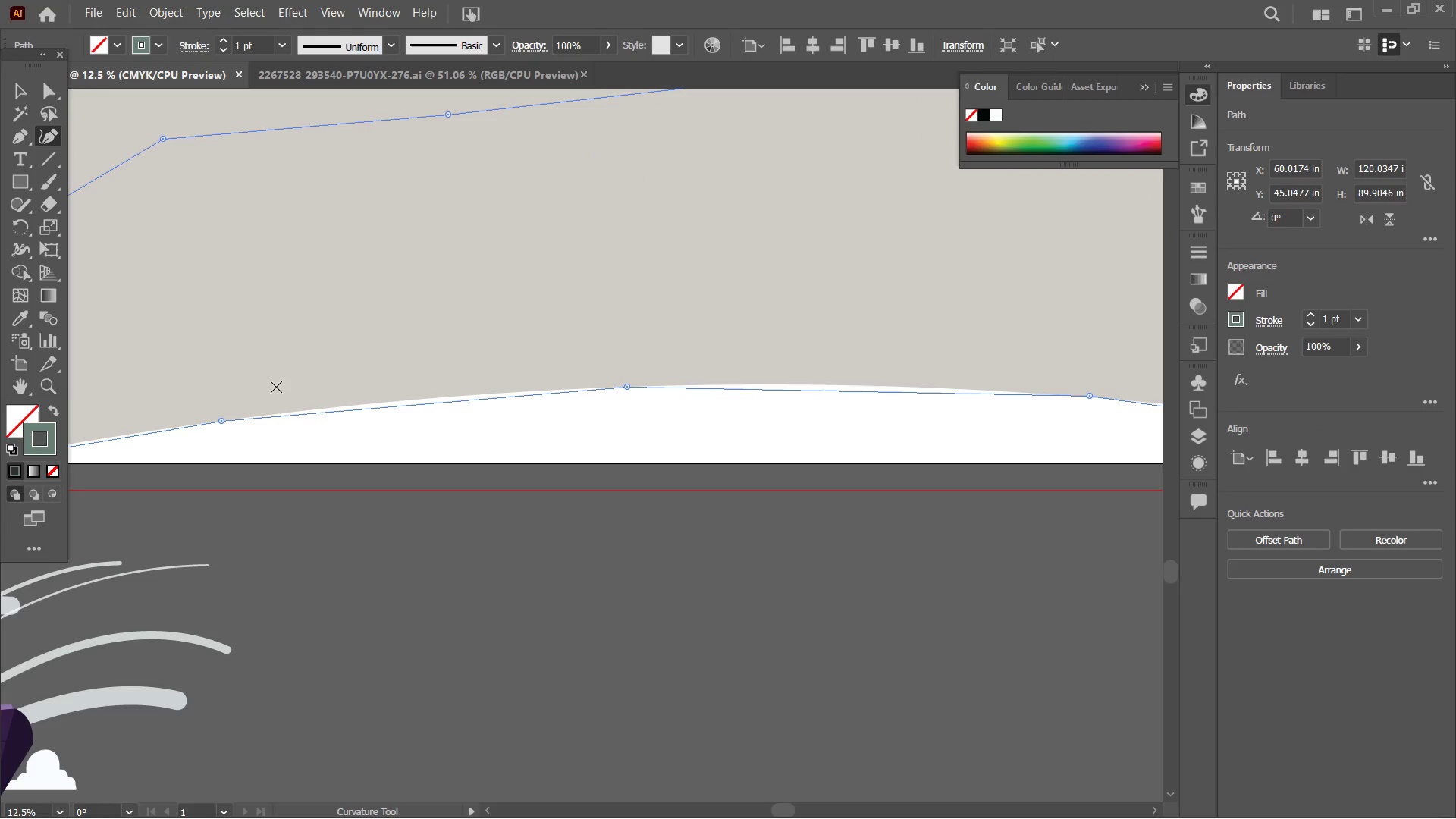 
key(Space)
 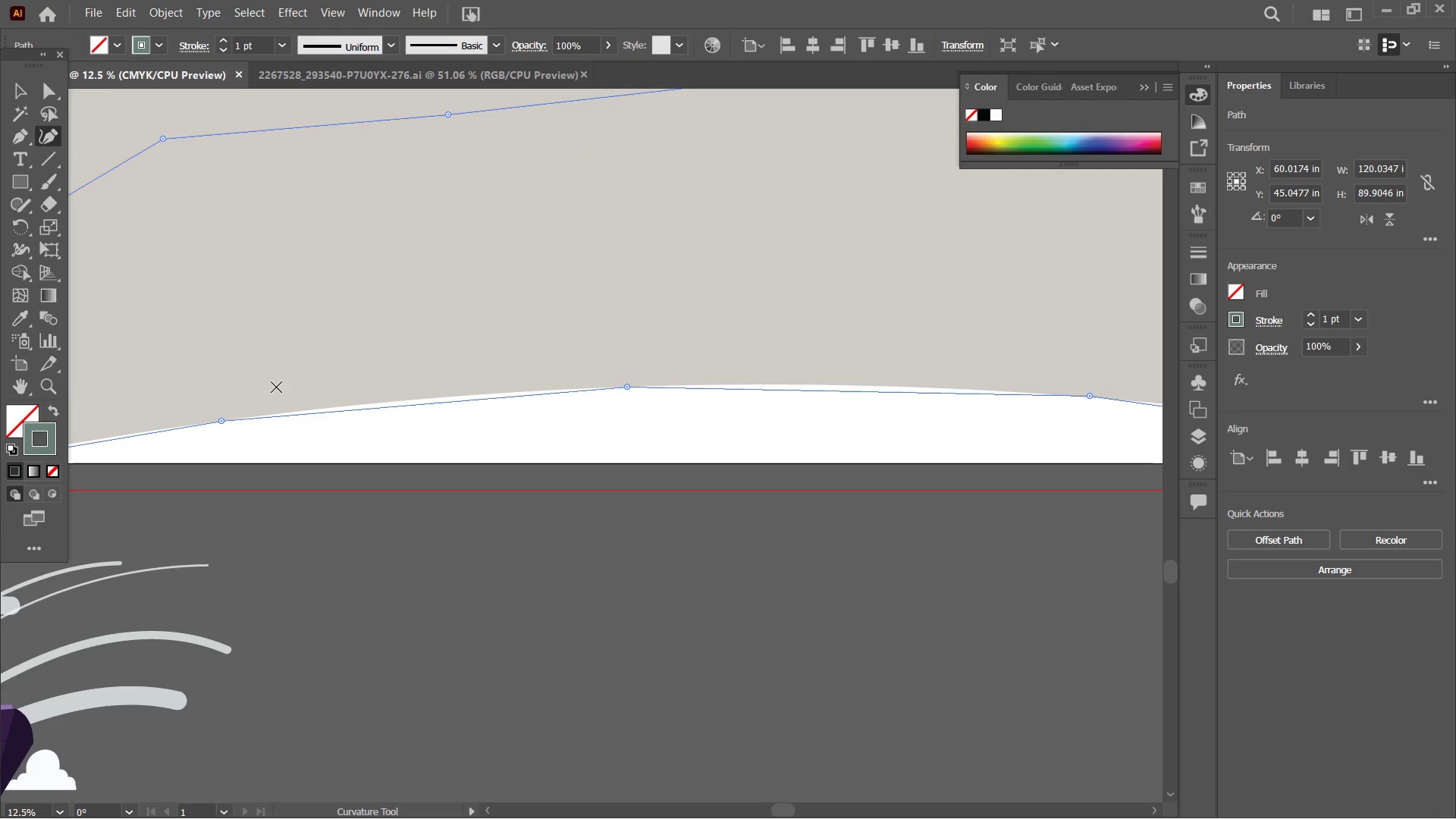 
hold_key(key=Space, duration=0.73)
 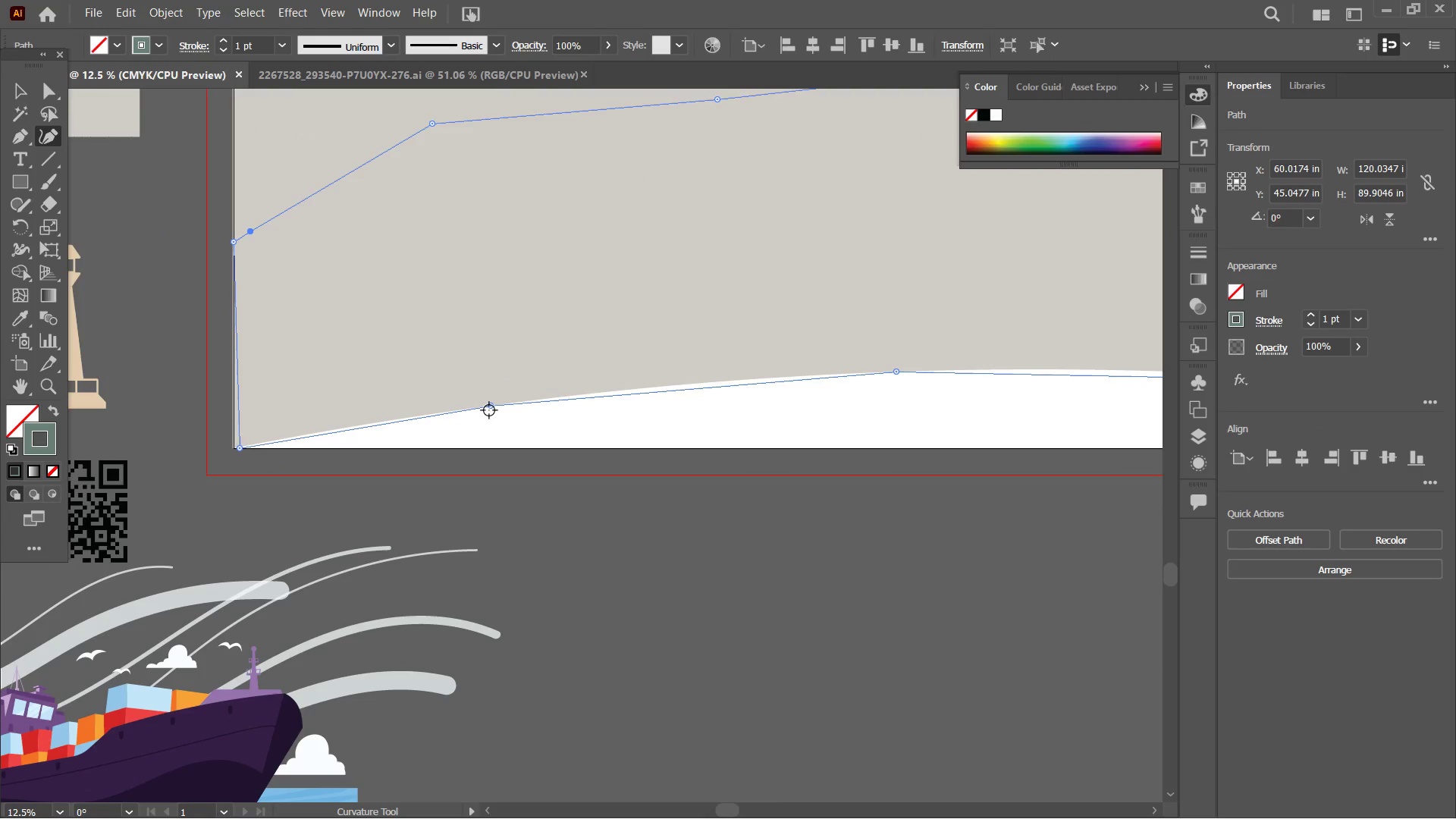 
left_click_drag(start_coordinate=[285, 399], to_coordinate=[554, 384])
 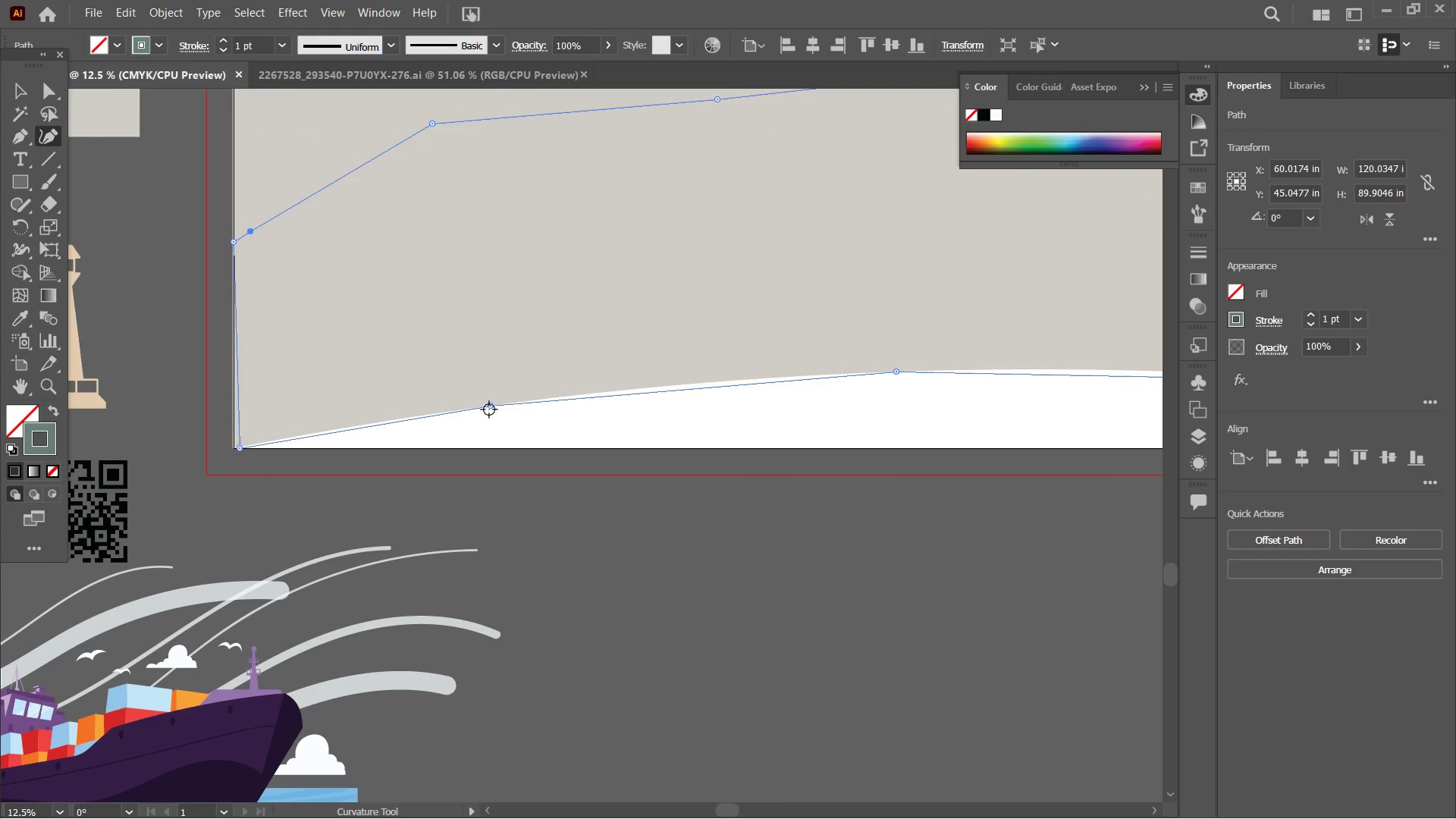 
left_click([488, 408])
 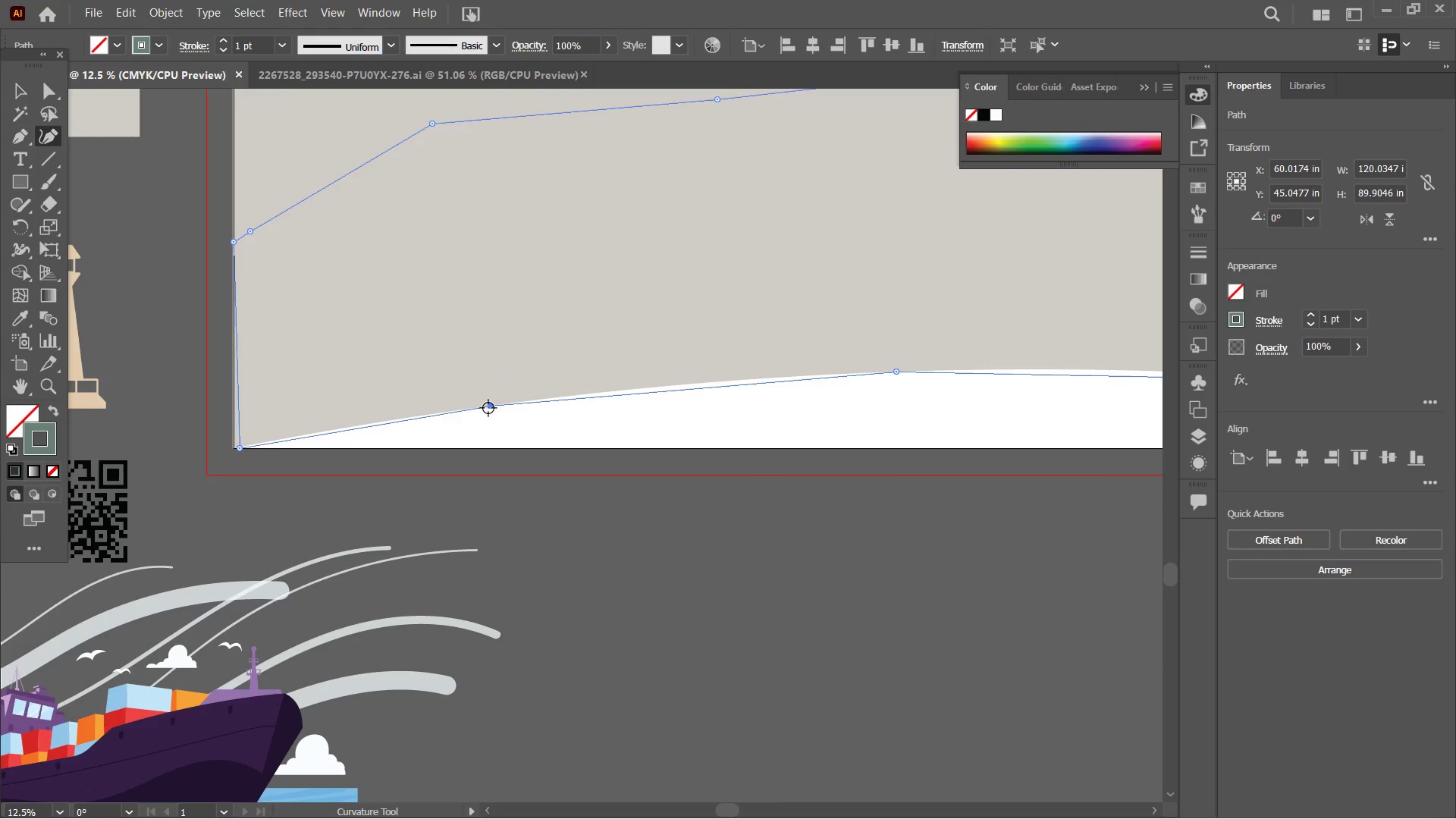 
key(Backspace)
 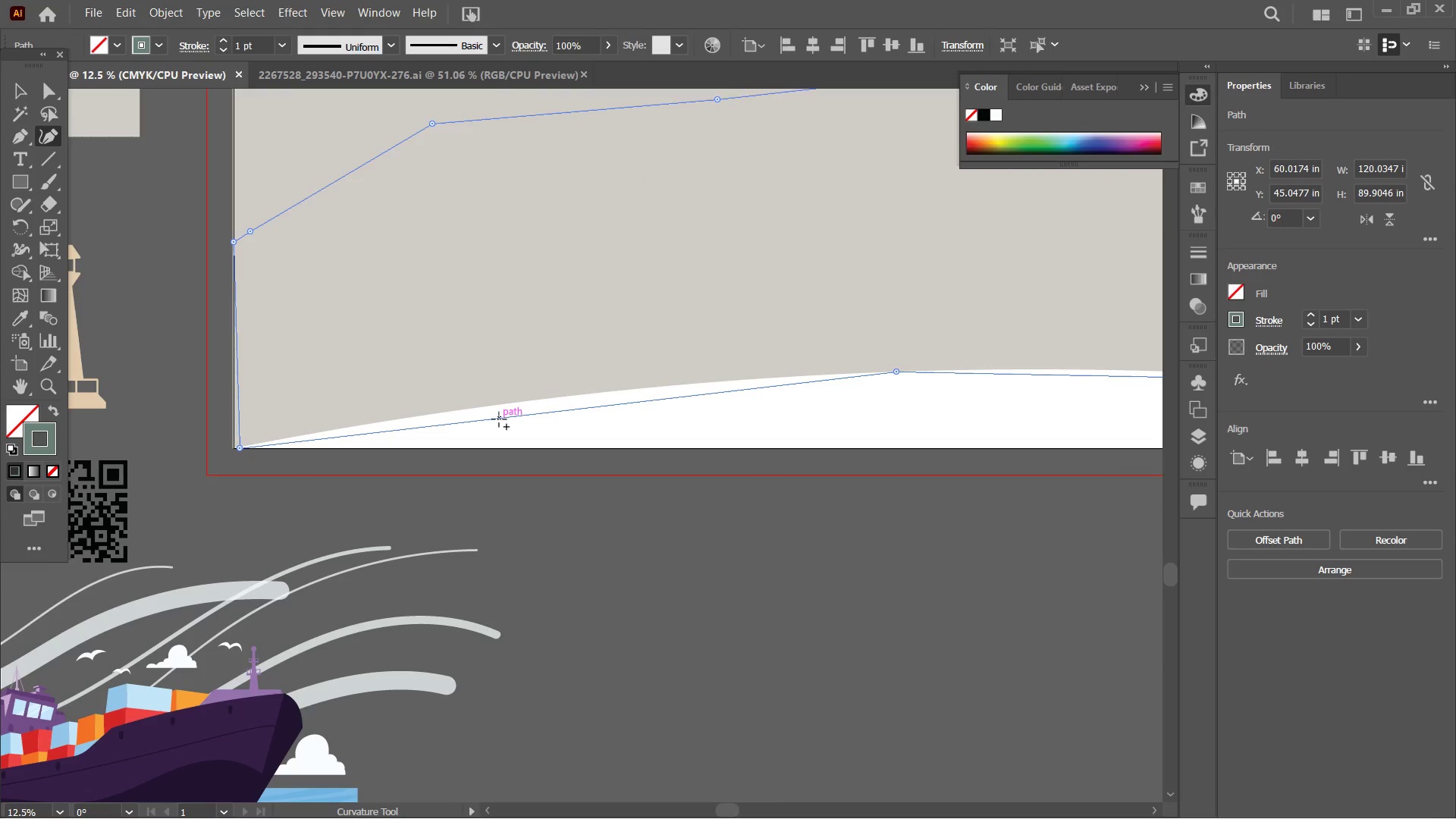 
left_click_drag(start_coordinate=[499, 419], to_coordinate=[501, 402])
 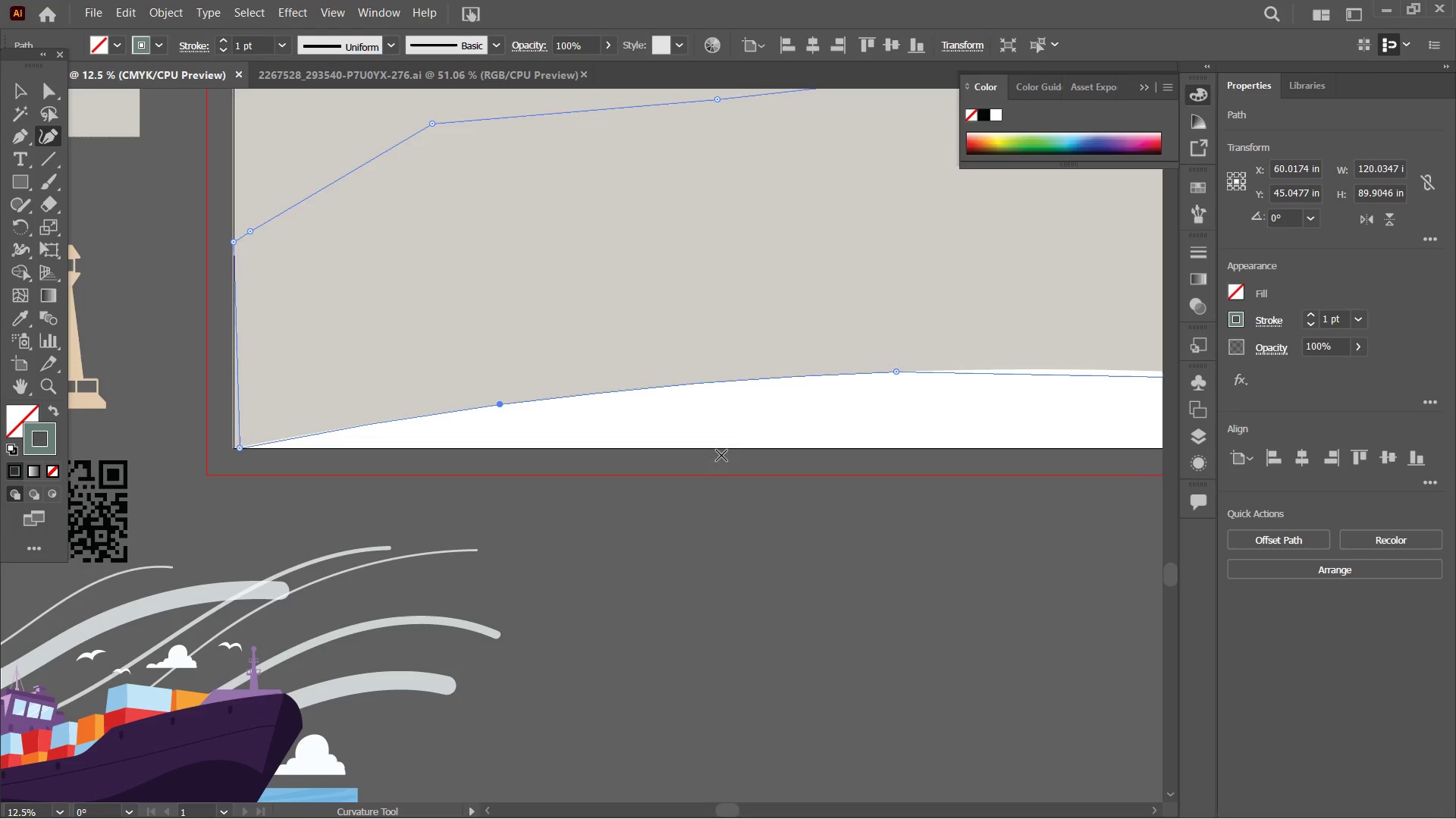 
hold_key(key=Space, duration=1.28)
 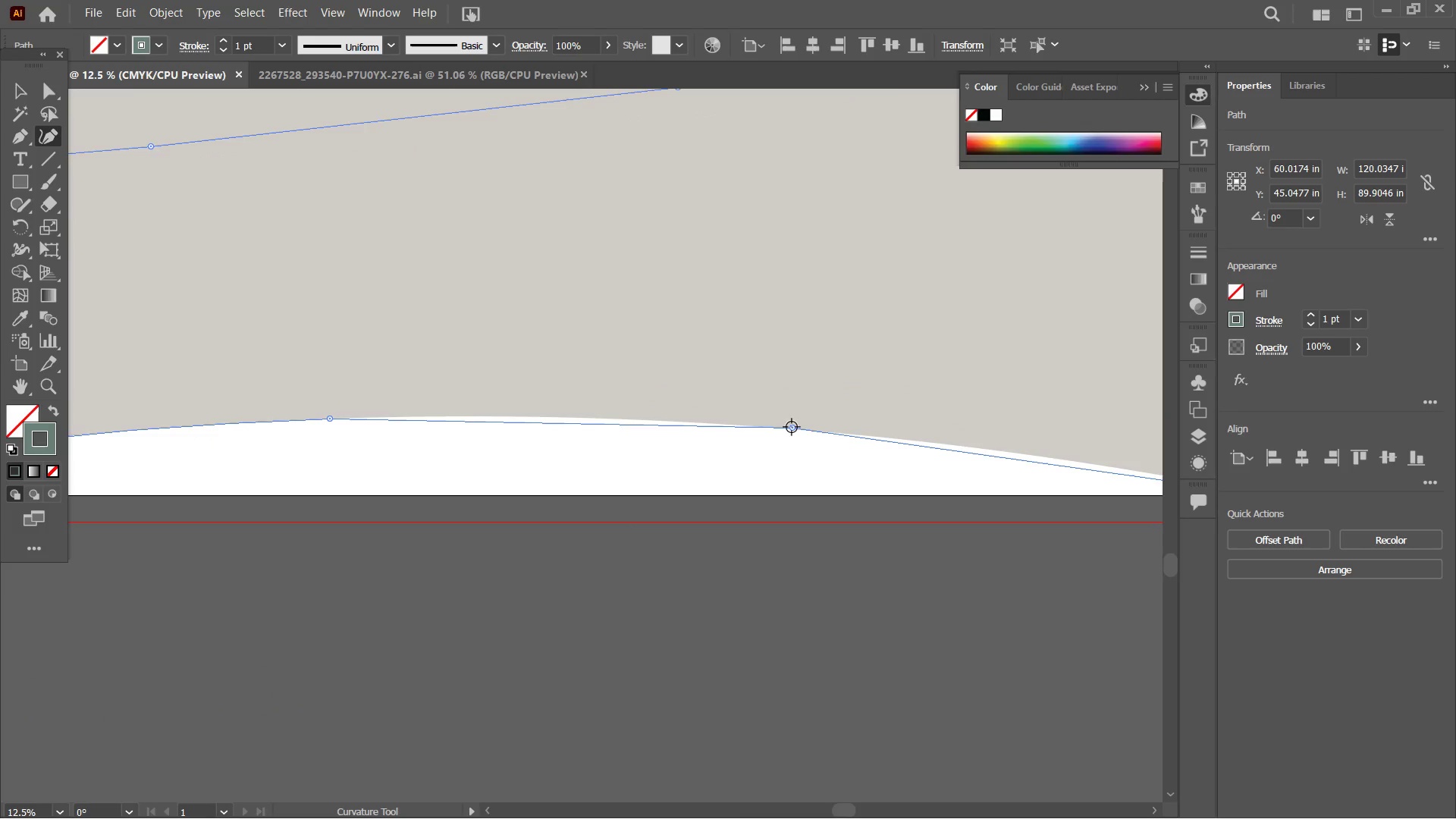 
left_click_drag(start_coordinate=[793, 450], to_coordinate=[449, 491])
 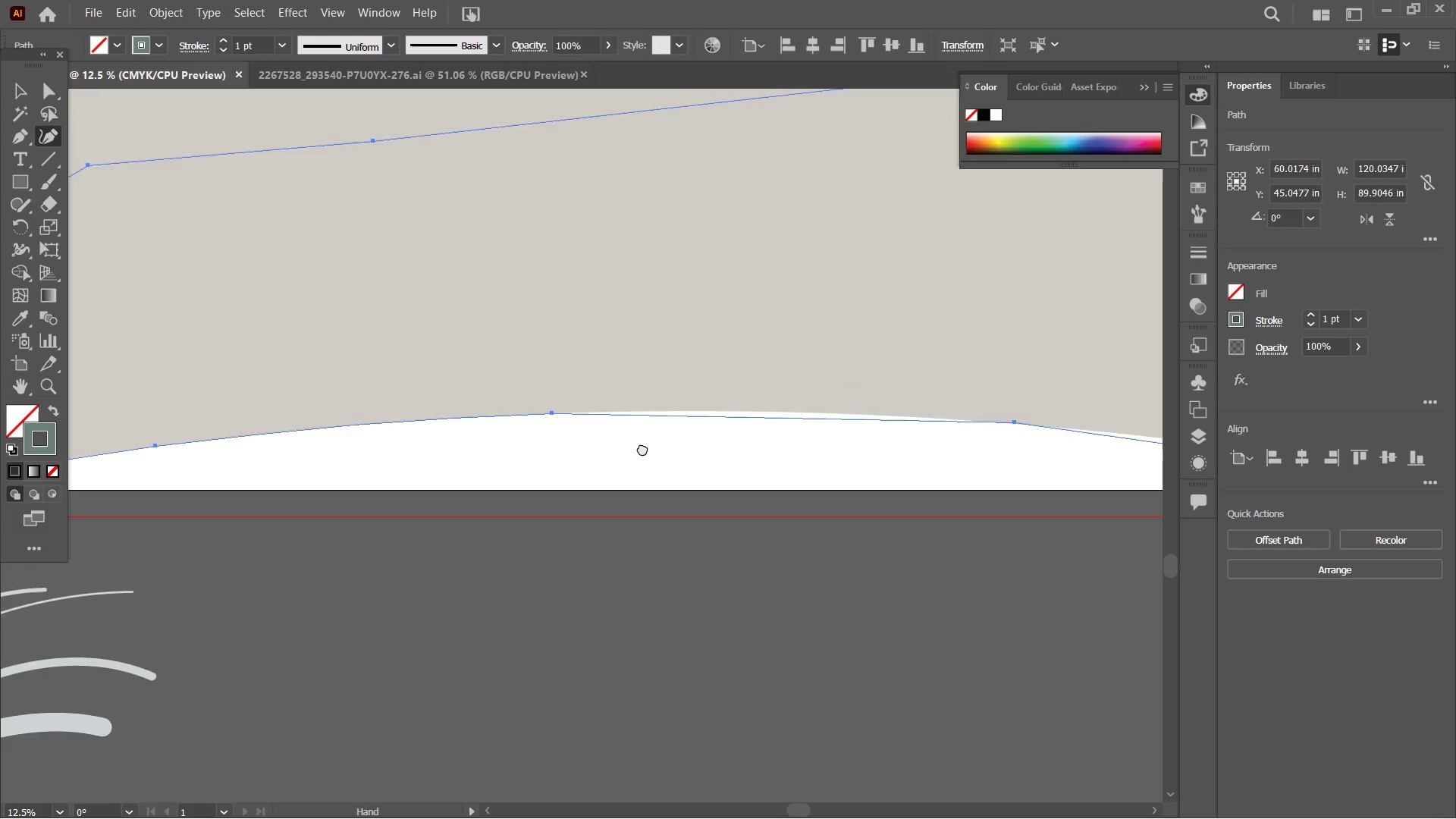 
left_click_drag(start_coordinate=[648, 448], to_coordinate=[425, 453])
 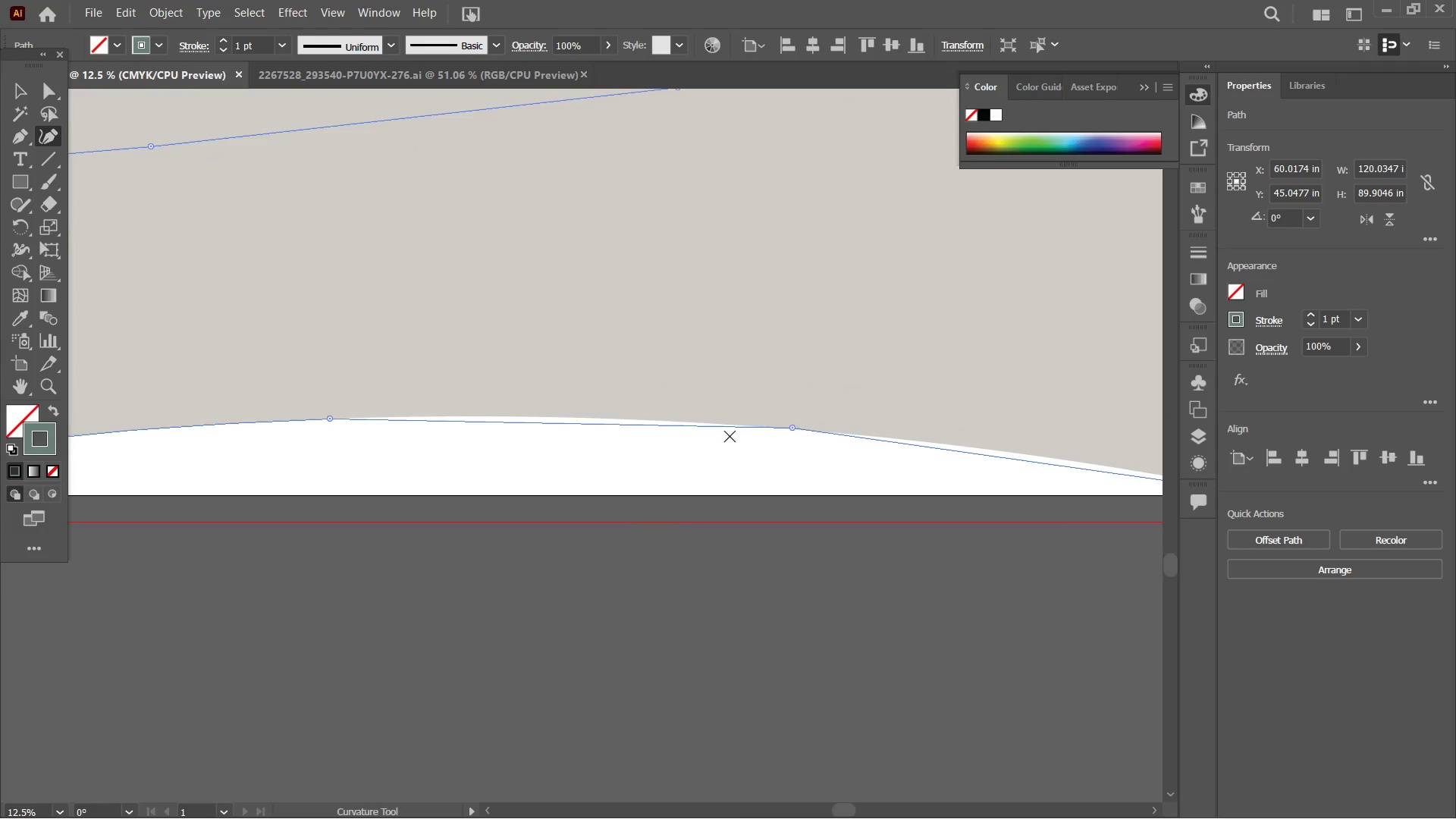 
hold_key(key=Space, duration=10.38)
 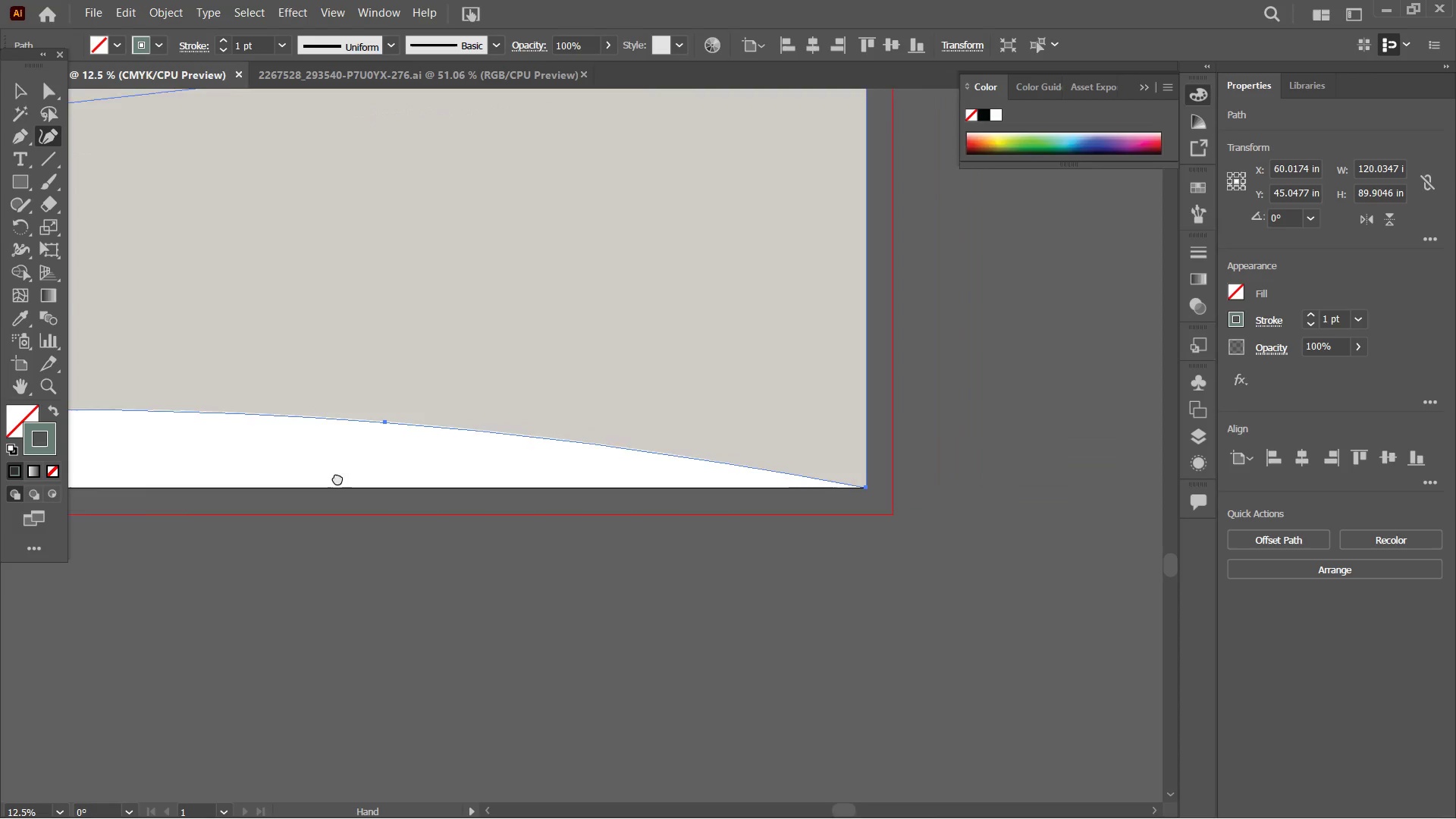 
left_click([792, 427])
 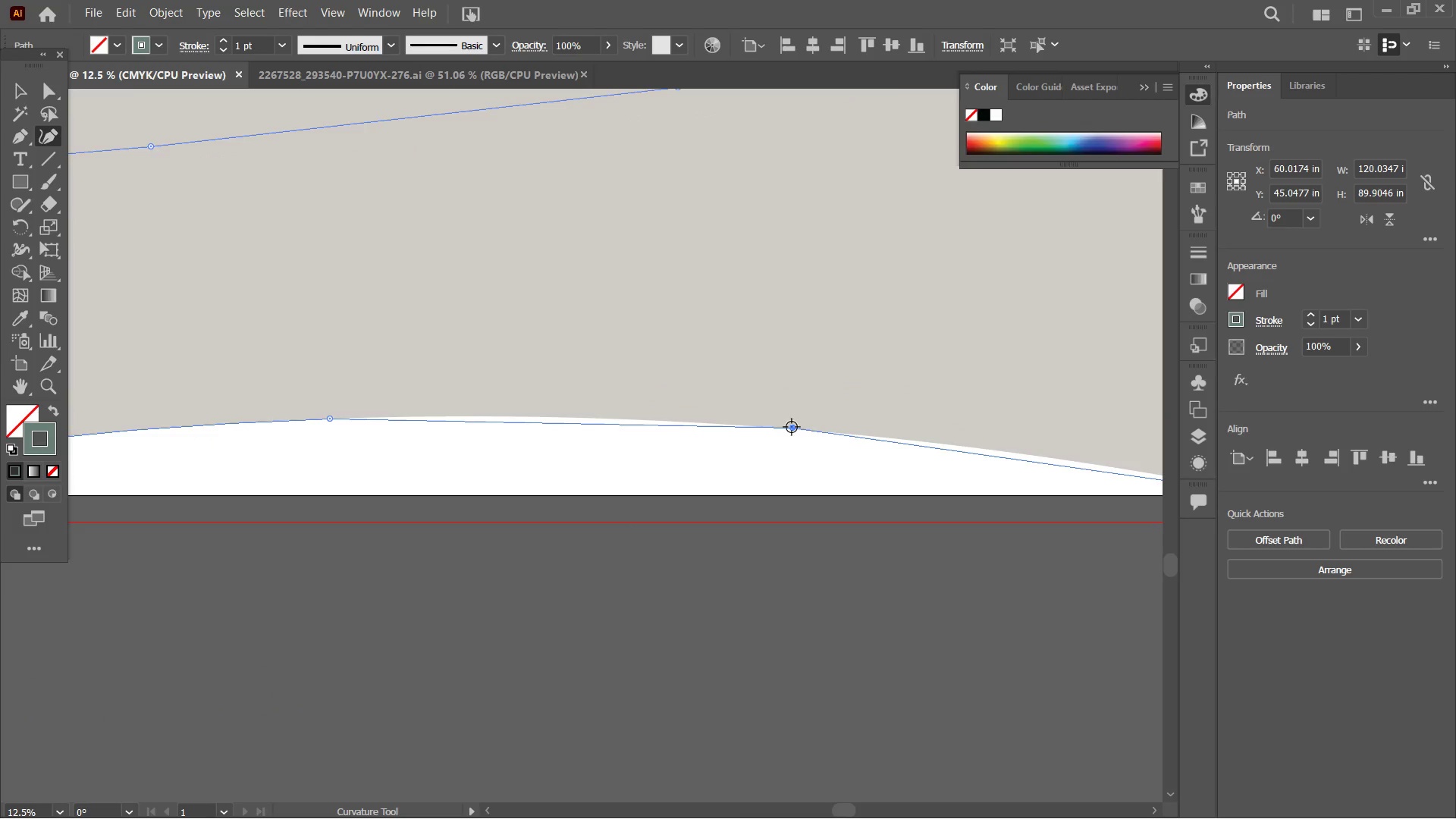 
key(Backspace)
 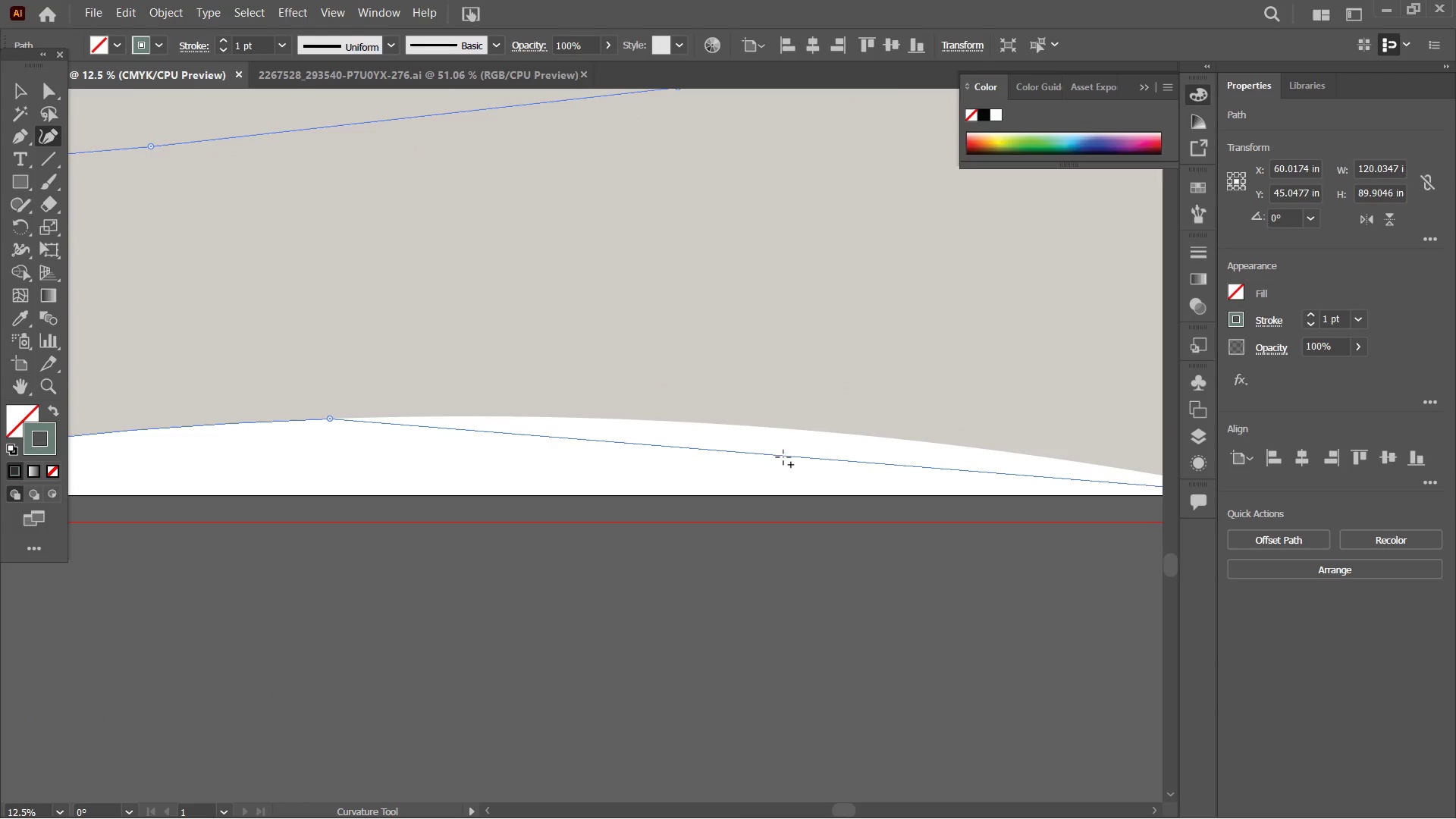 
left_click_drag(start_coordinate=[783, 457], to_coordinate=[790, 431])
 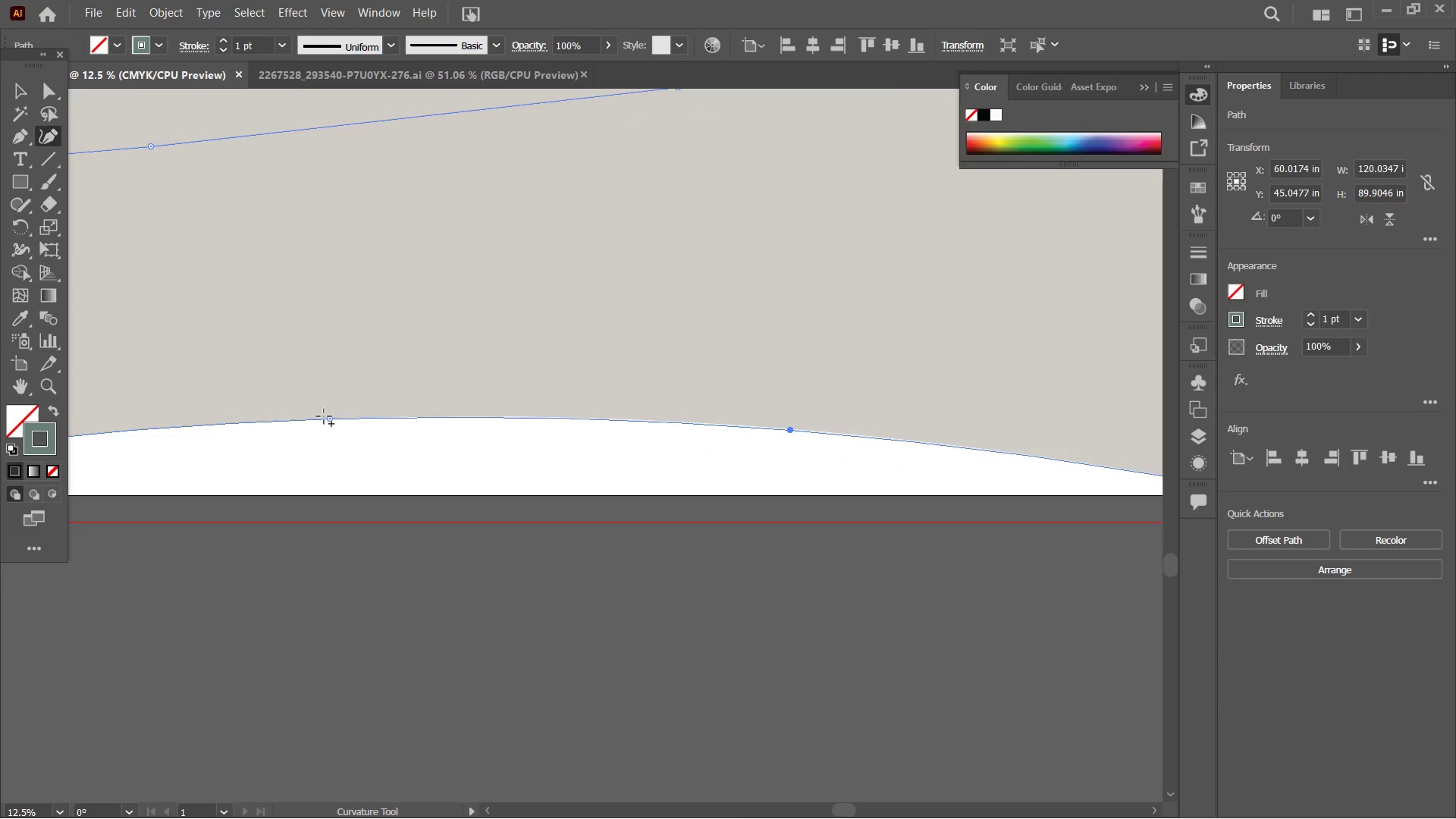 
left_click([323, 416])
 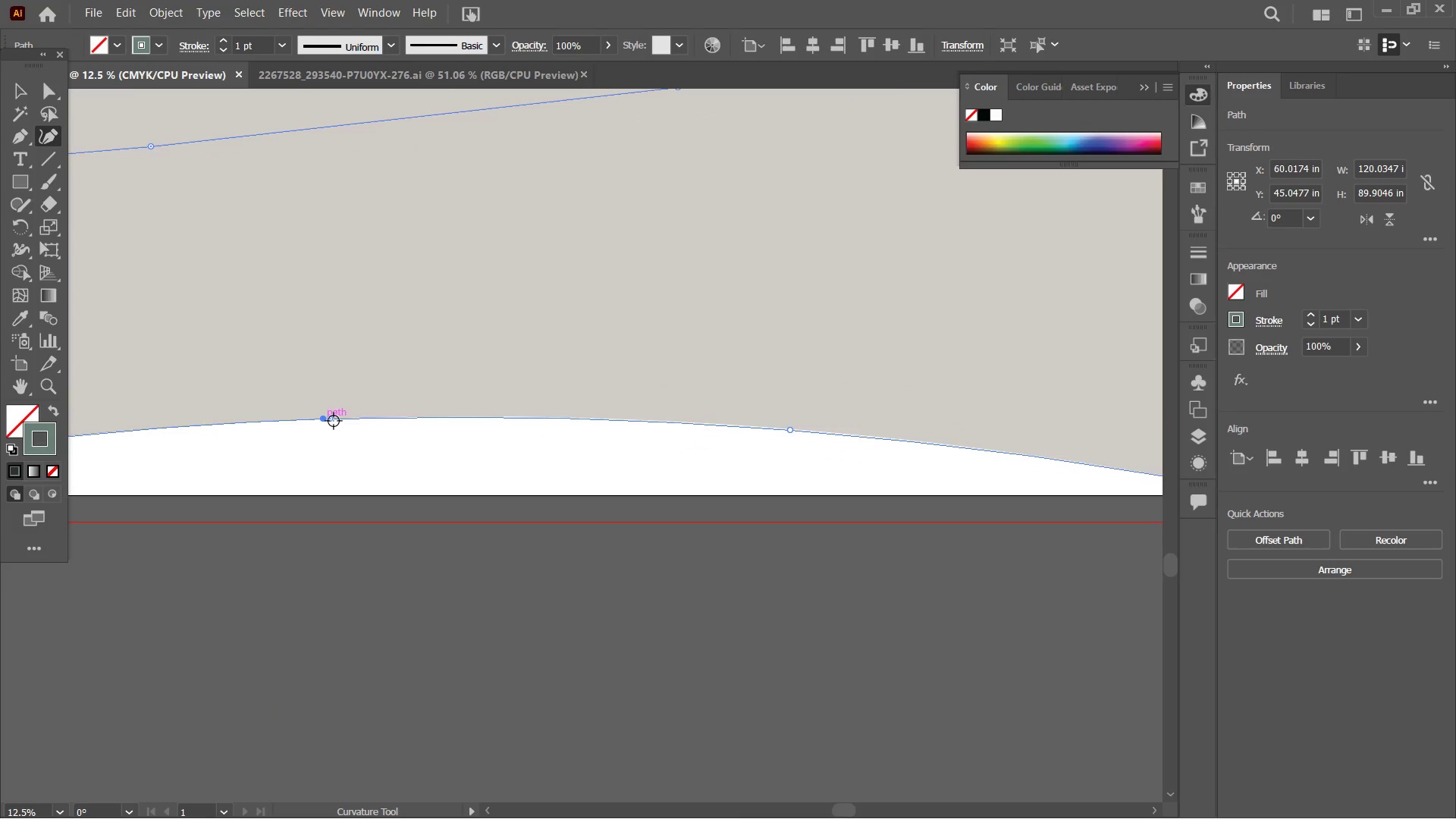 
double_click([334, 421])
 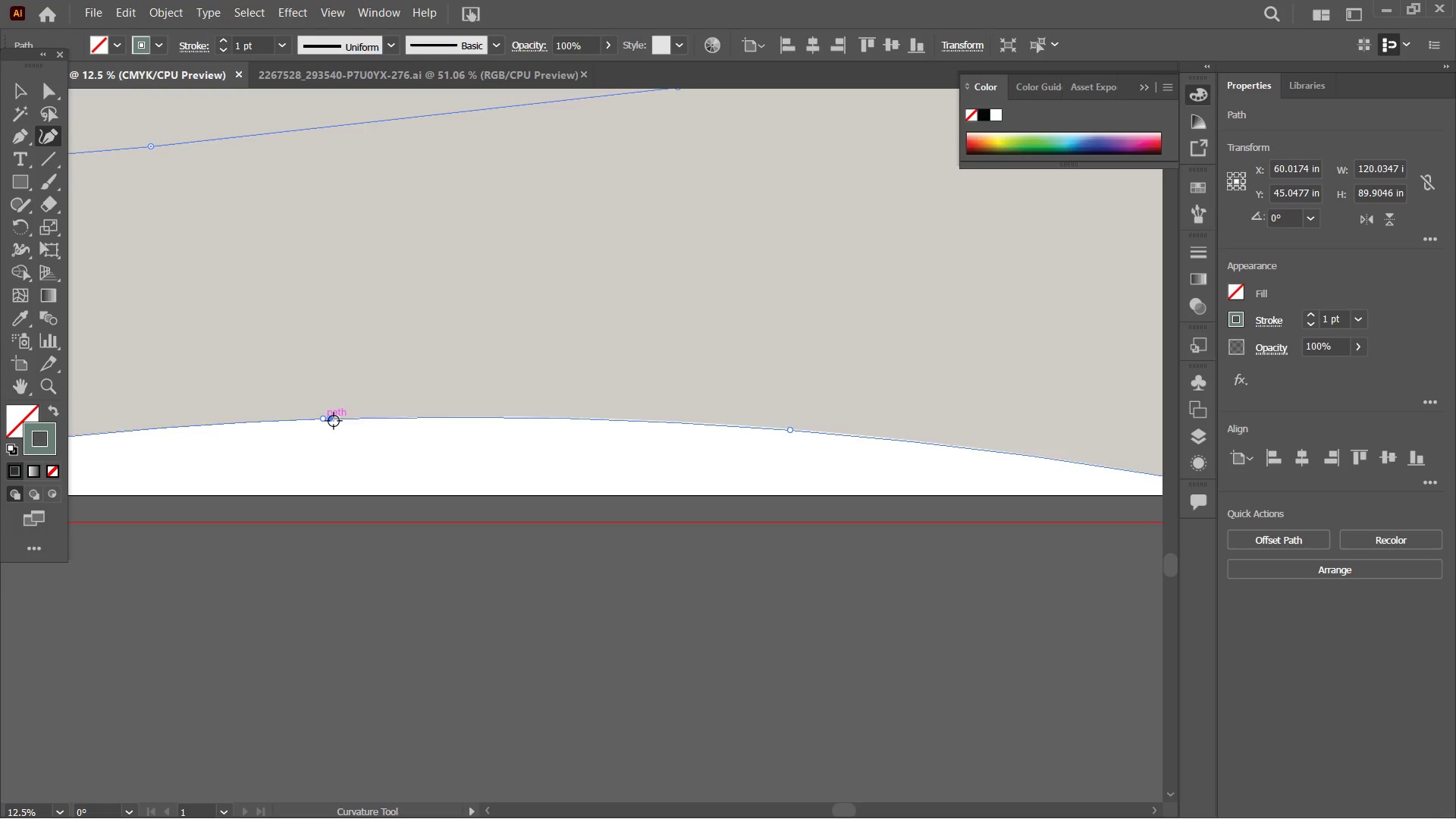 
key(Backspace)
 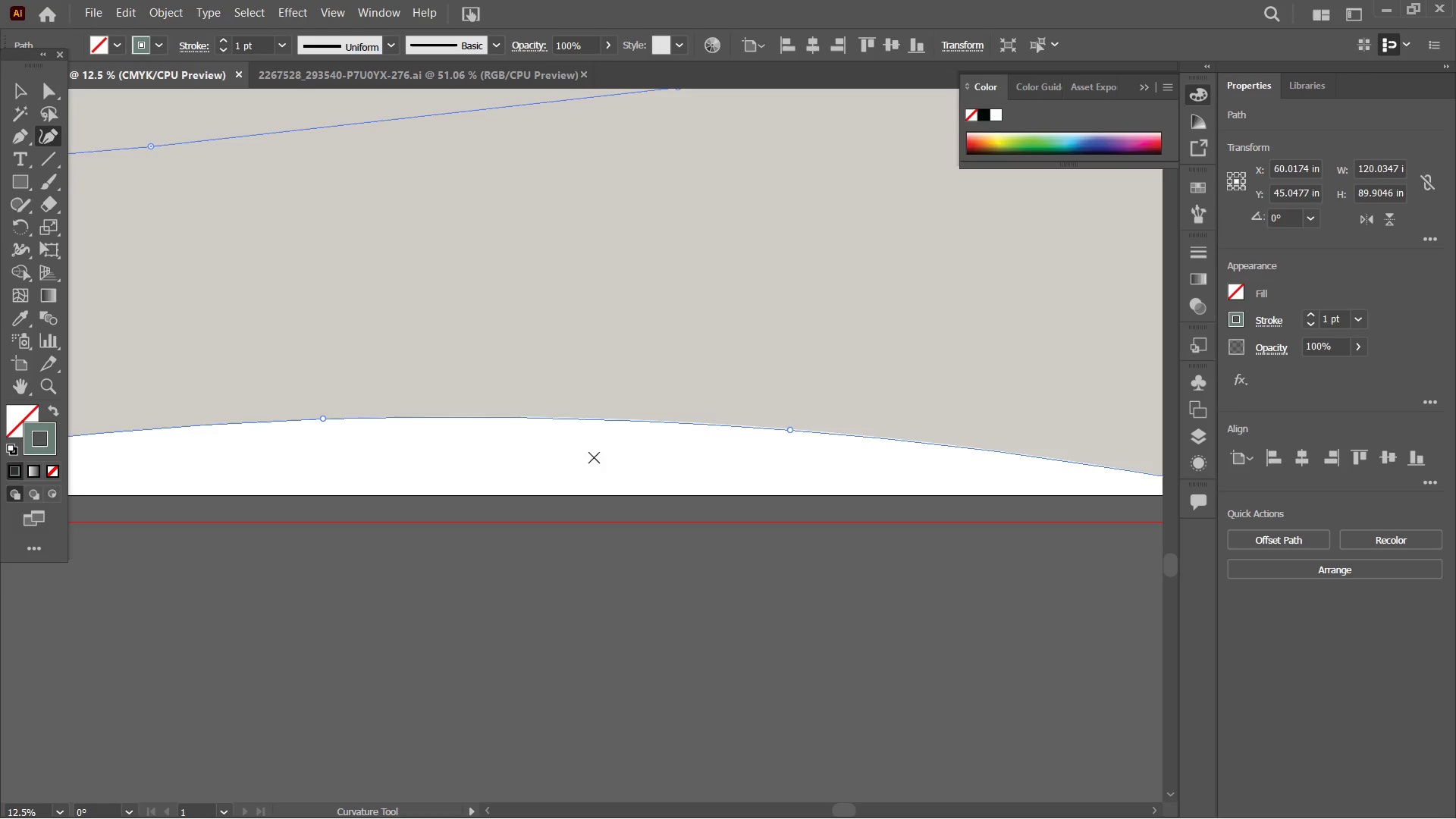 
hold_key(key=Space, duration=1.12)
 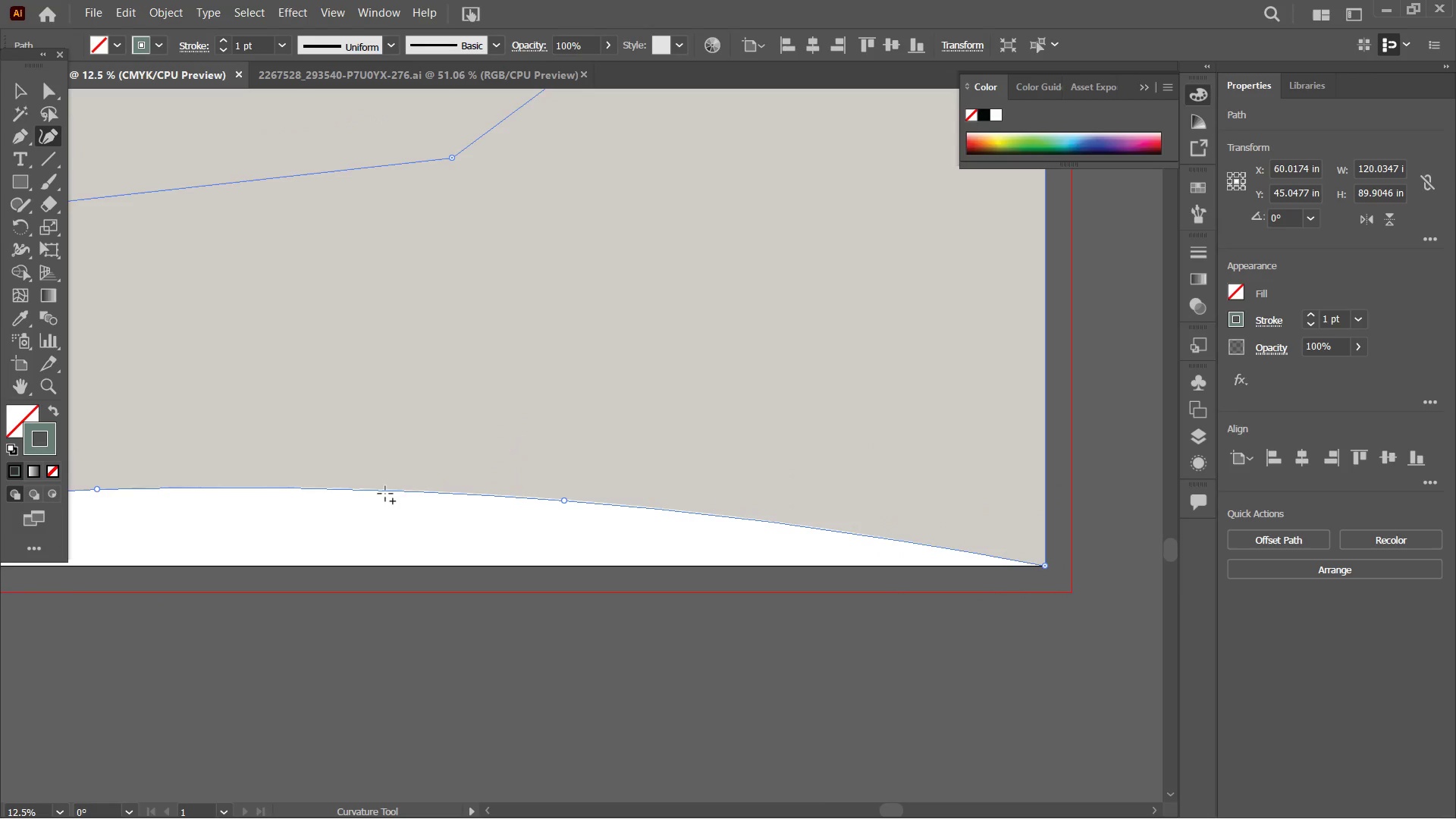 
left_click_drag(start_coordinate=[745, 485], to_coordinate=[519, 555])
 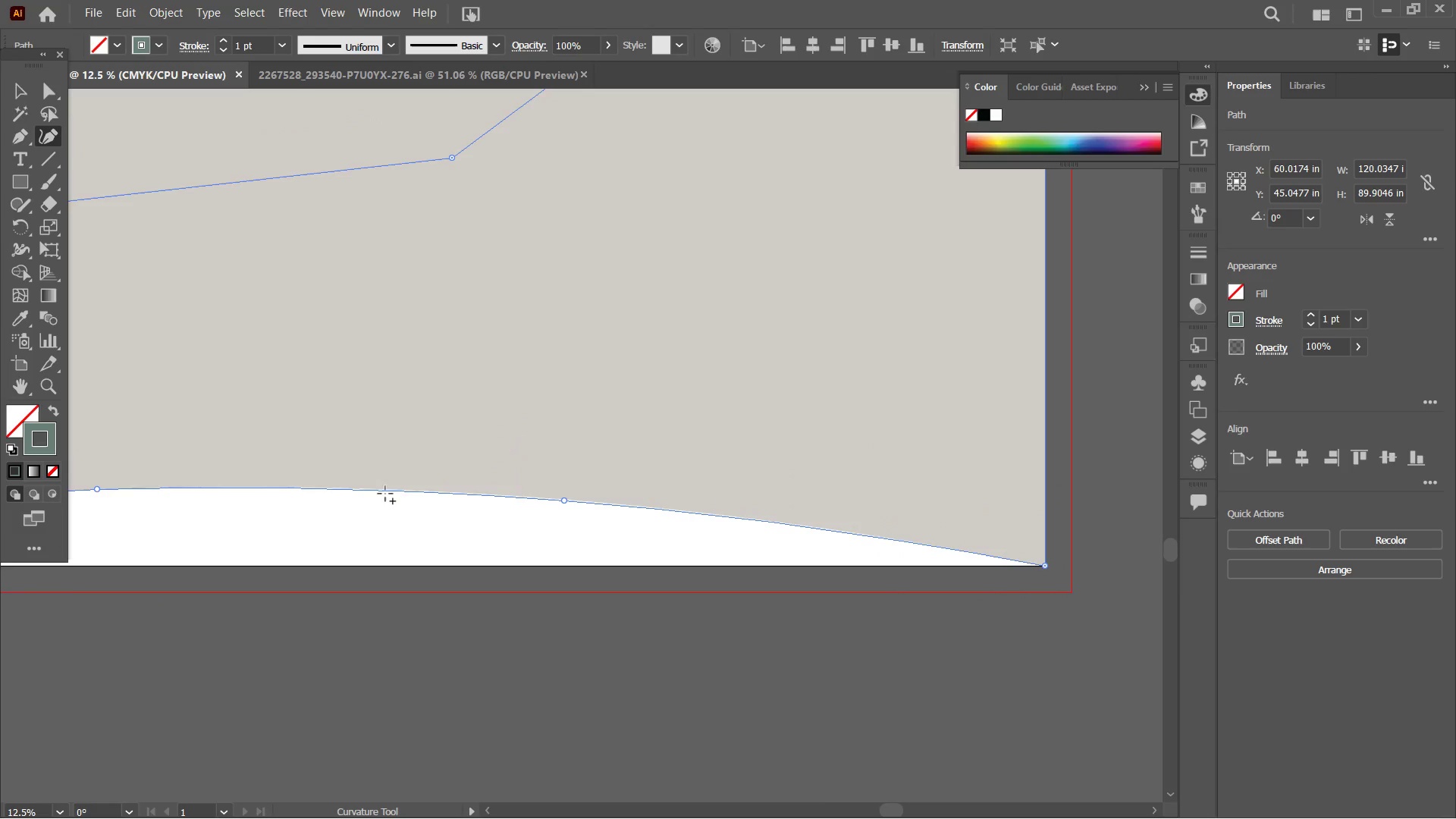 
hold_key(key=Space, duration=1.48)
 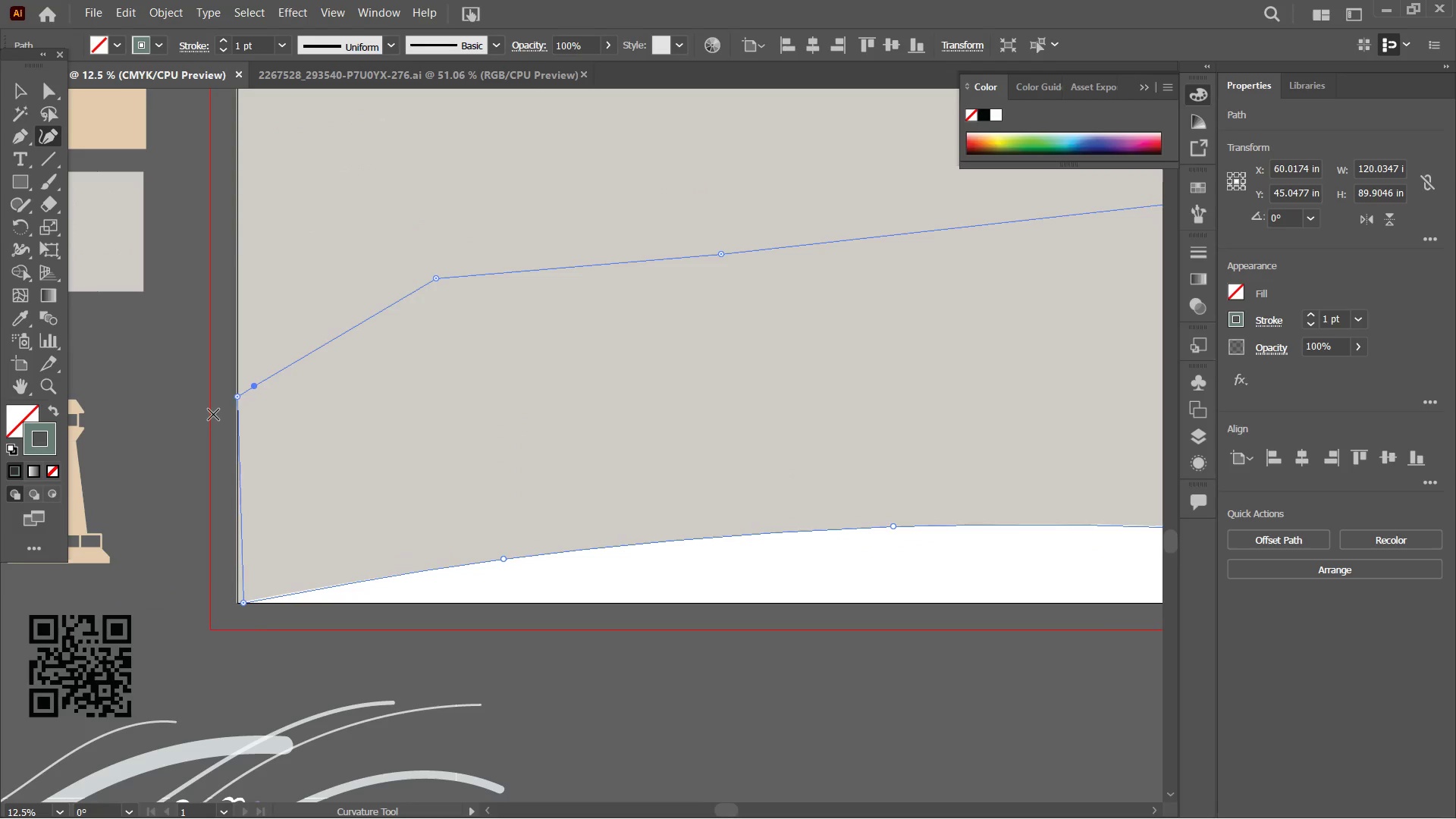 
left_click_drag(start_coordinate=[320, 414], to_coordinate=[661, 436])
 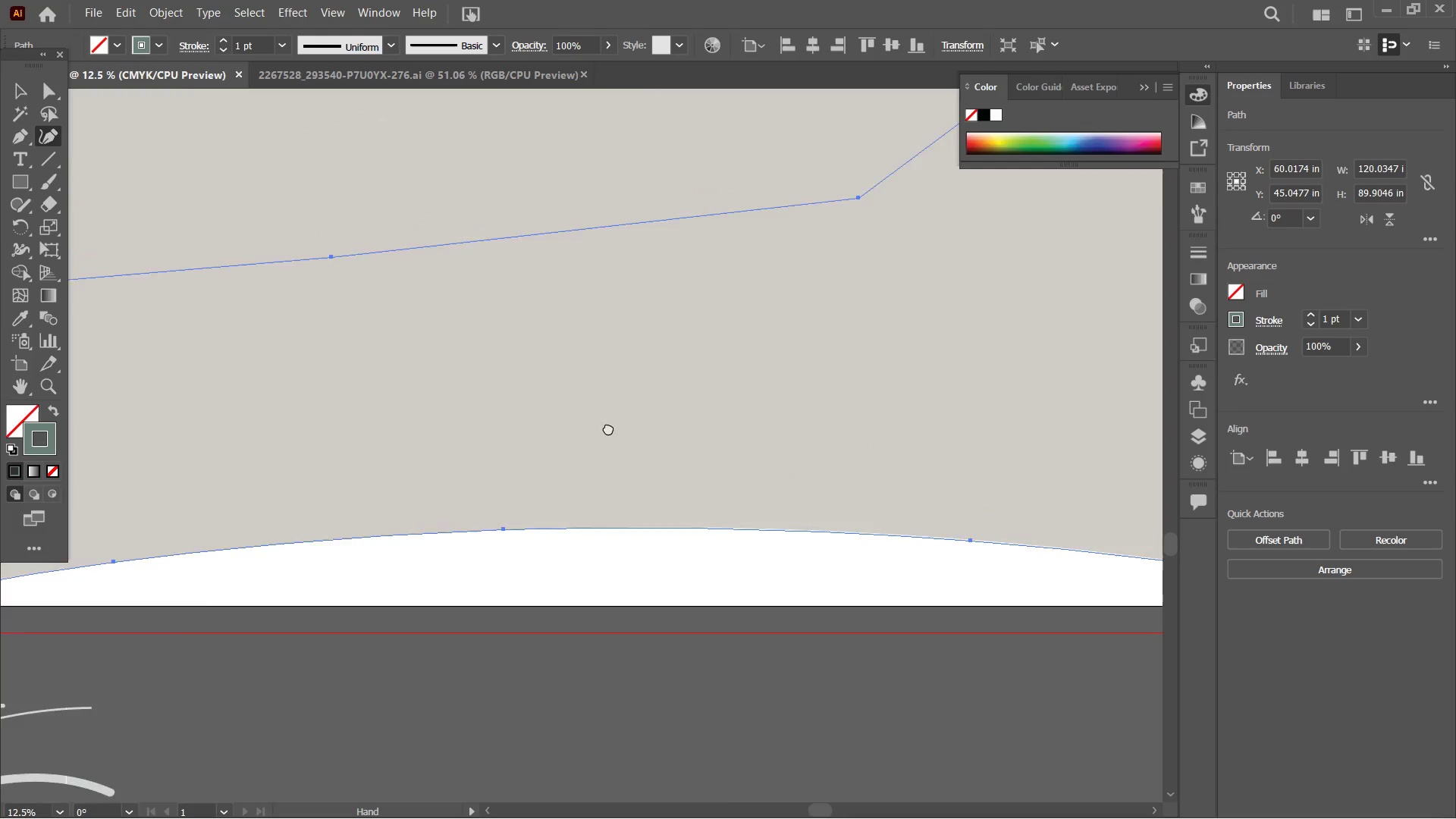 
left_click_drag(start_coordinate=[347, 399], to_coordinate=[764, 415])
 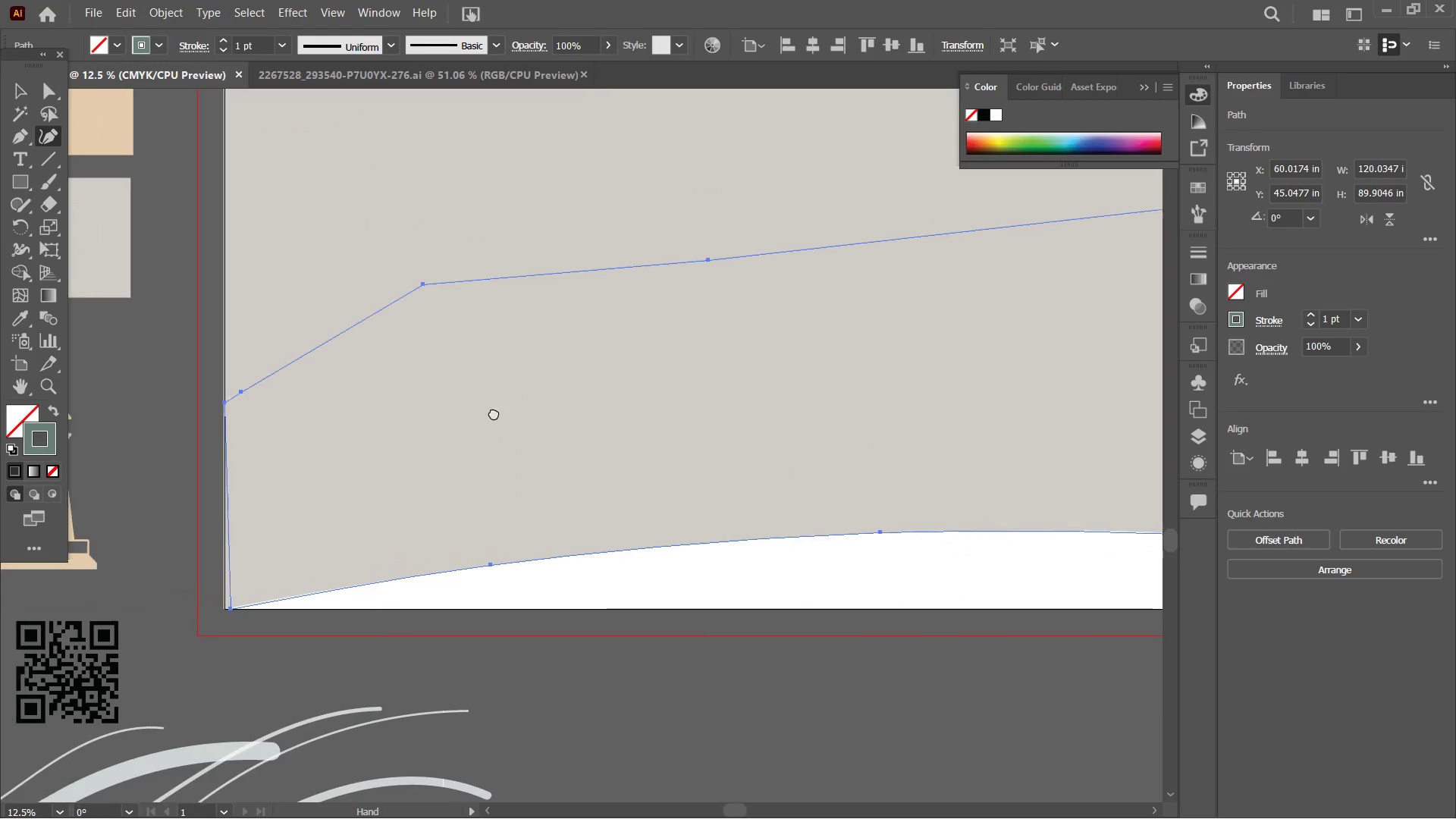 
left_click_drag(start_coordinate=[444, 413], to_coordinate=[471, 406])
 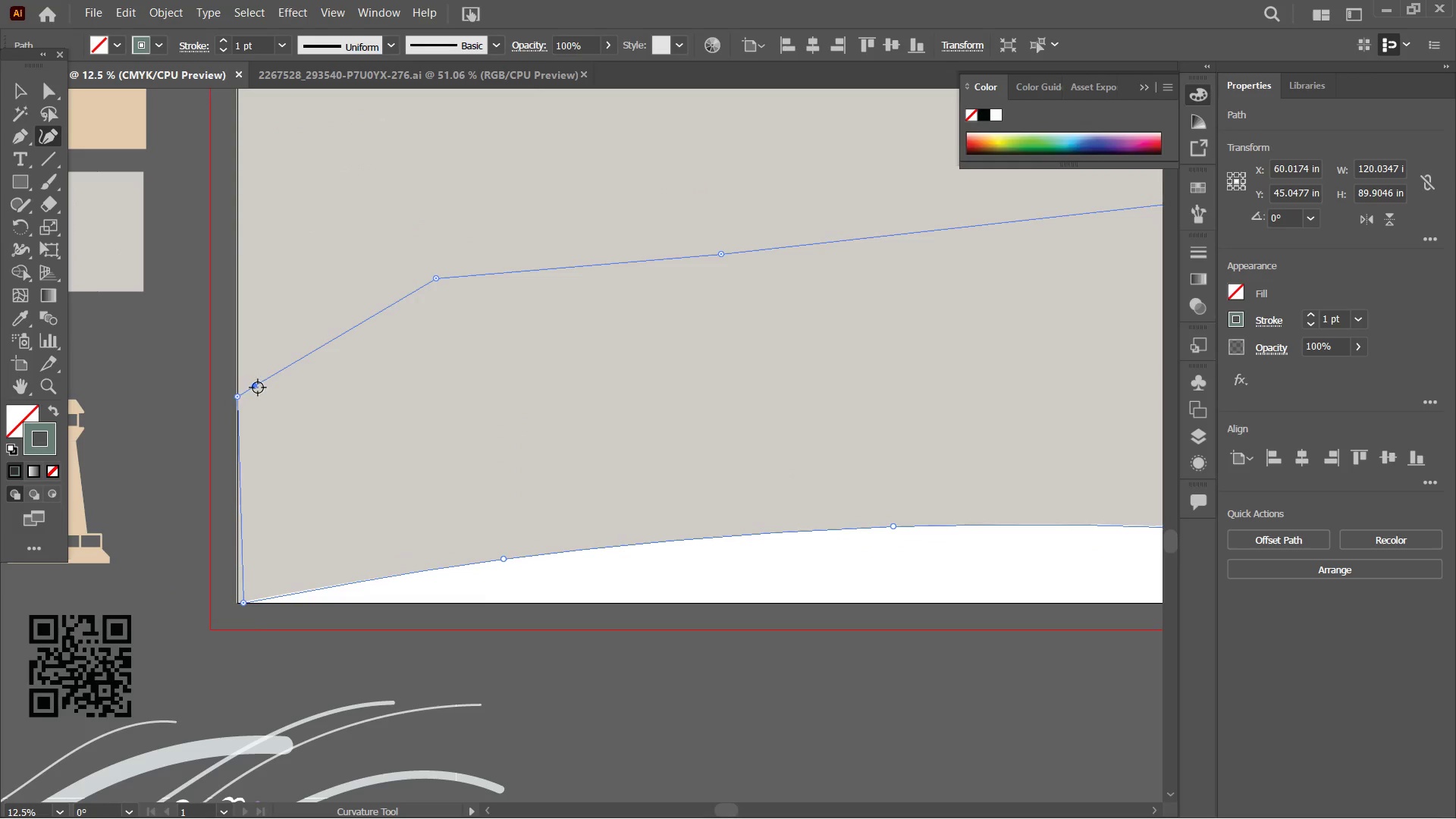 
left_click([256, 387])
 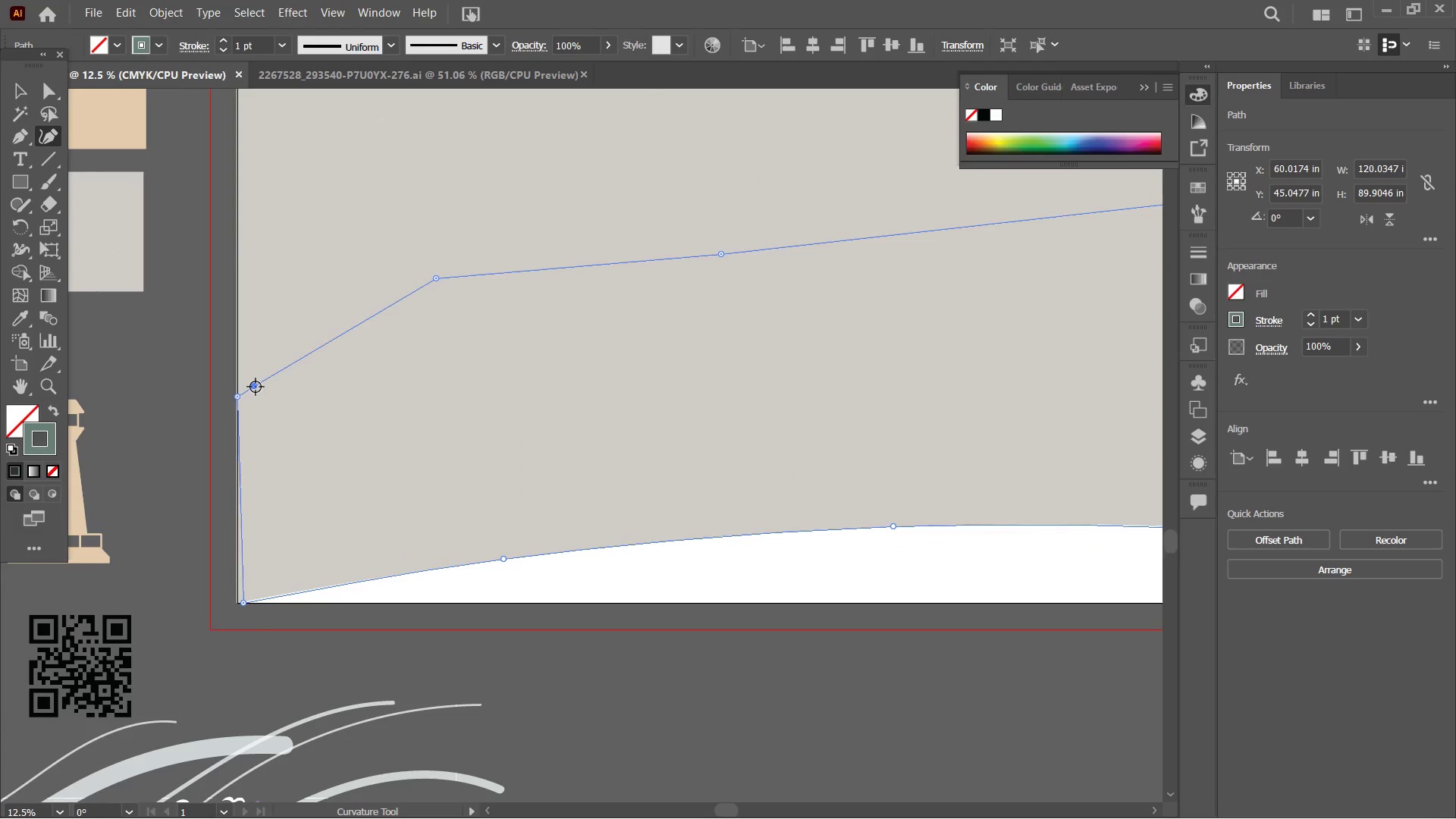 
key(Backspace)
 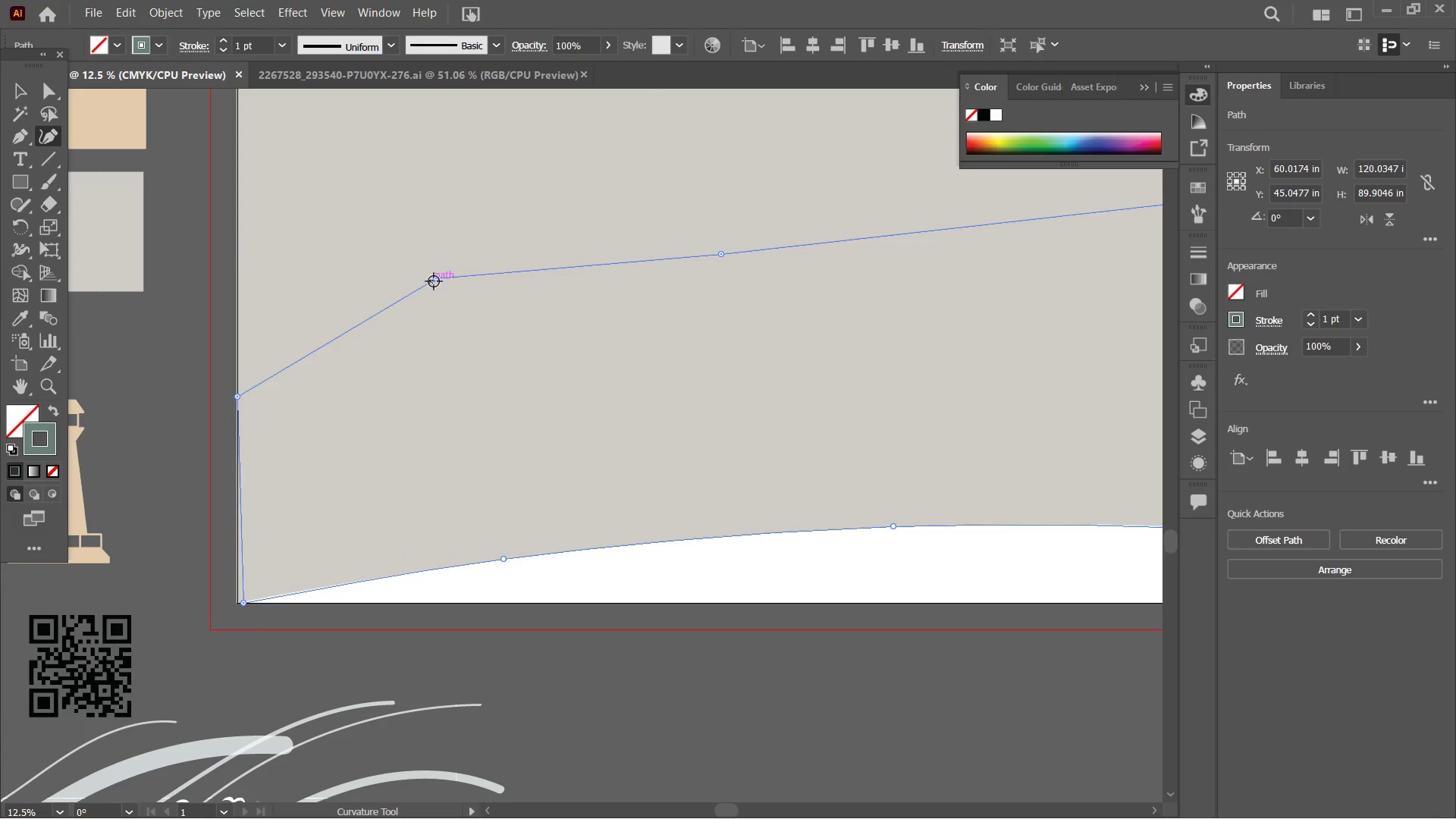 
double_click([410, 290])
 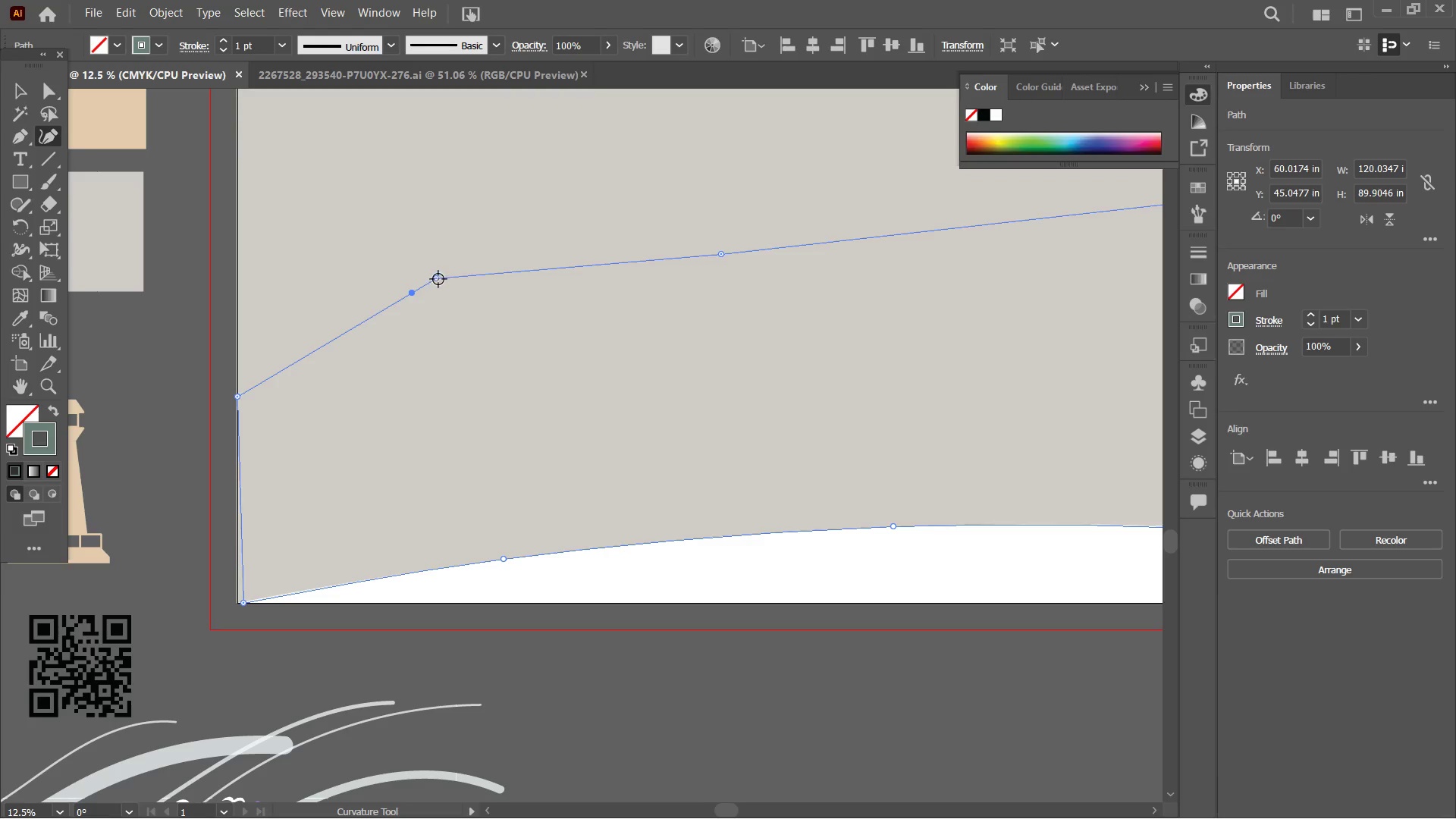 
triple_click([438, 279])
 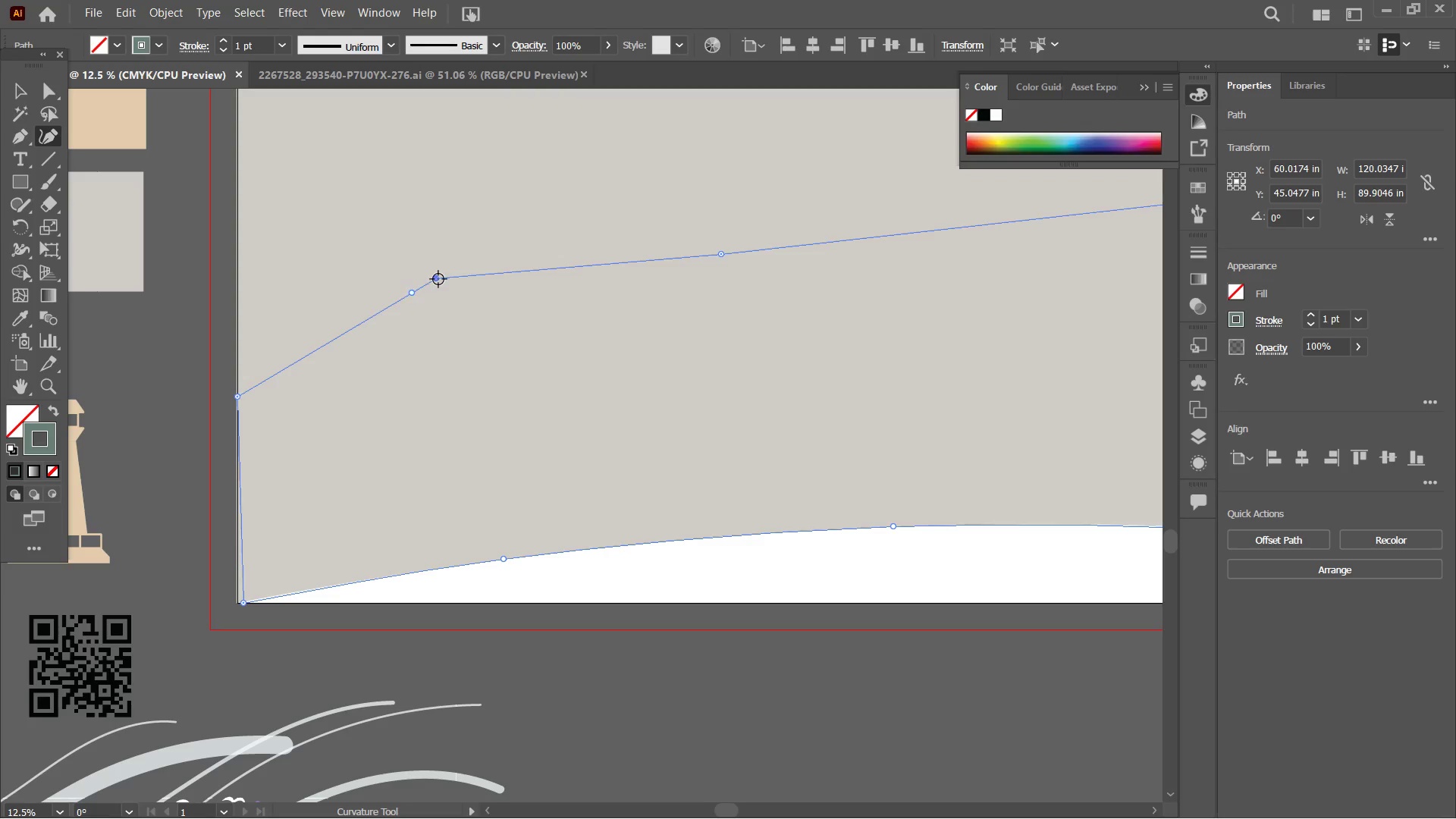 
key(Backspace)
 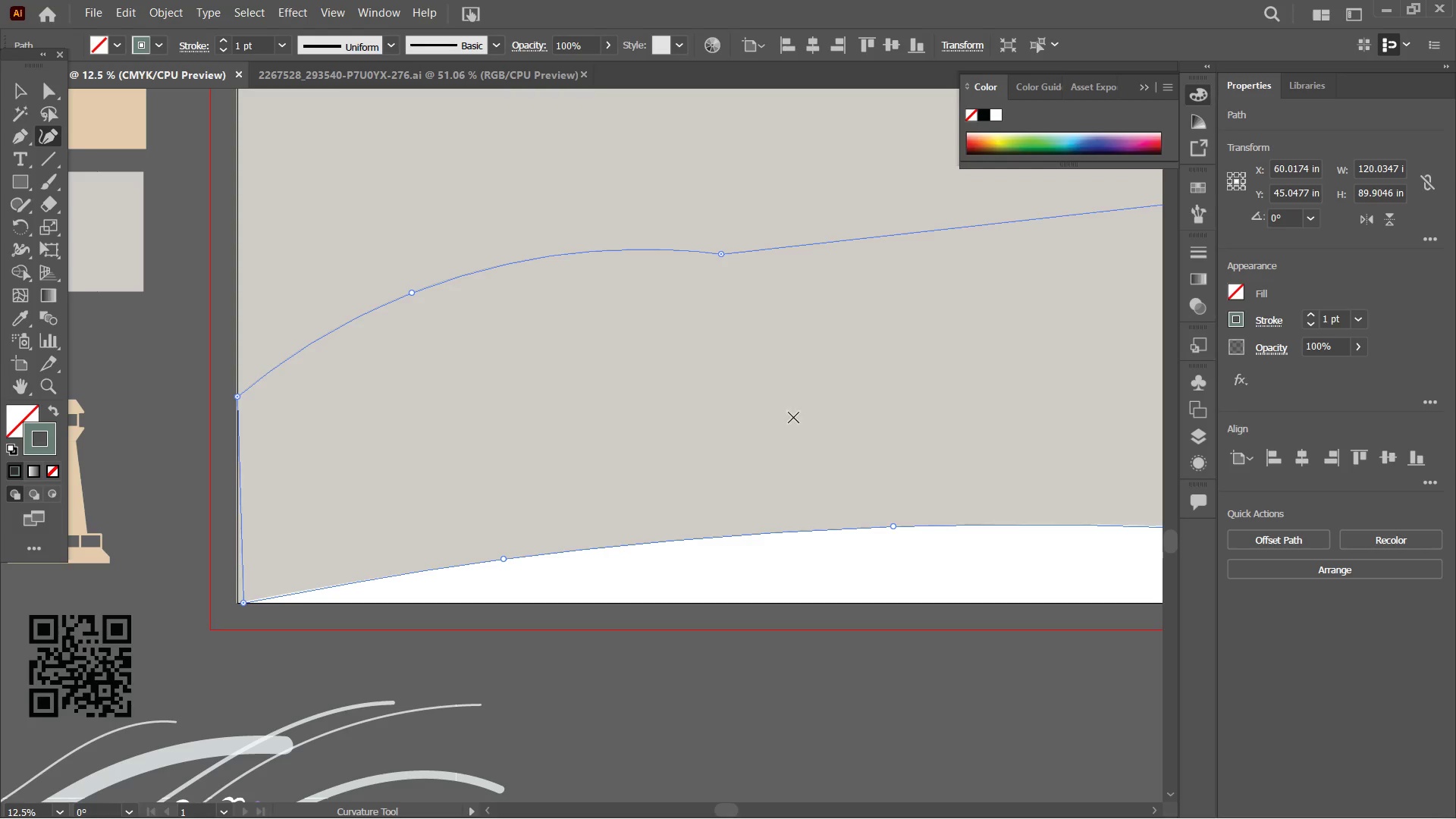 
hold_key(key=Space, duration=1.12)
 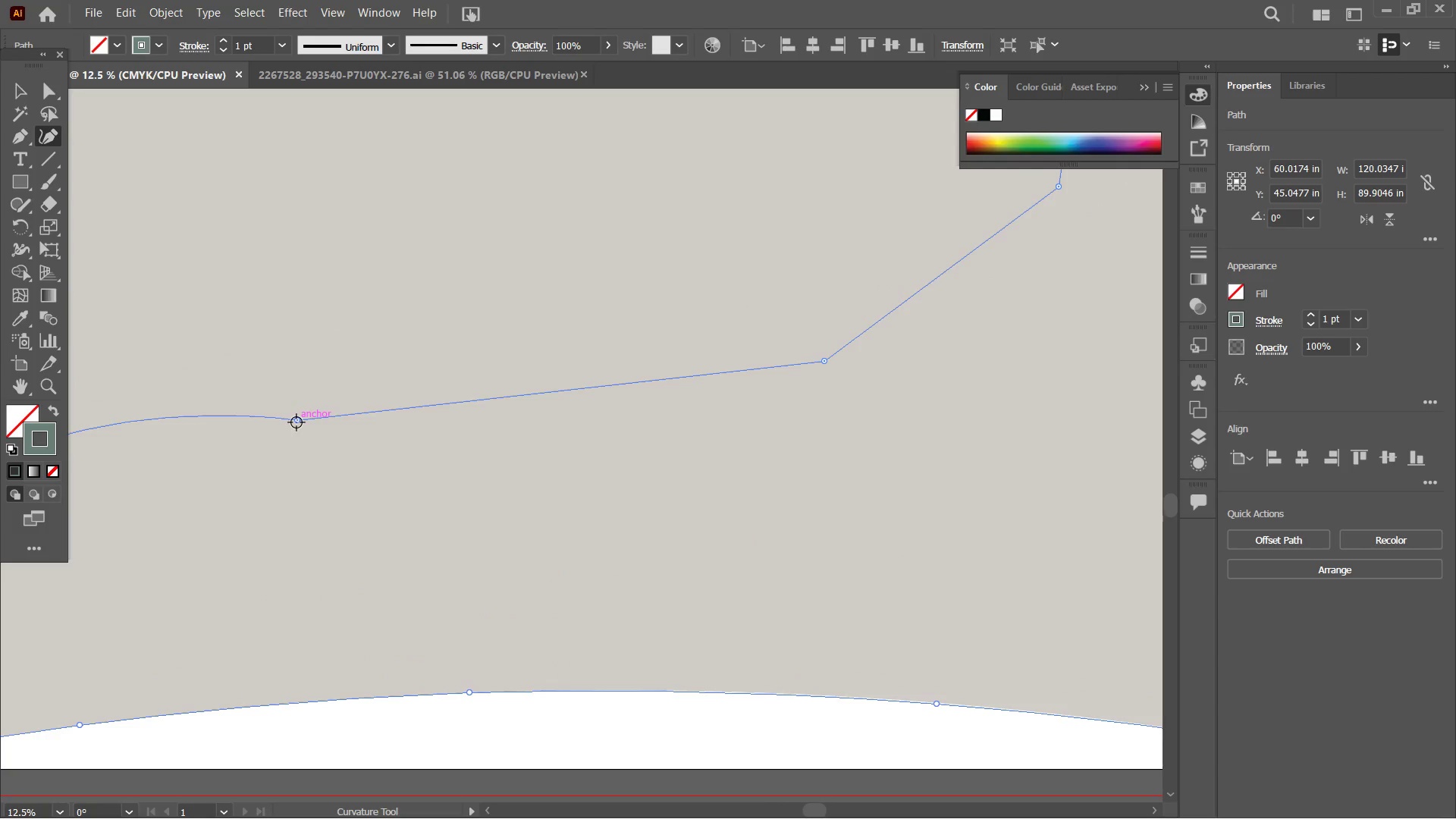 
left_click_drag(start_coordinate=[808, 424], to_coordinate=[384, 591])
 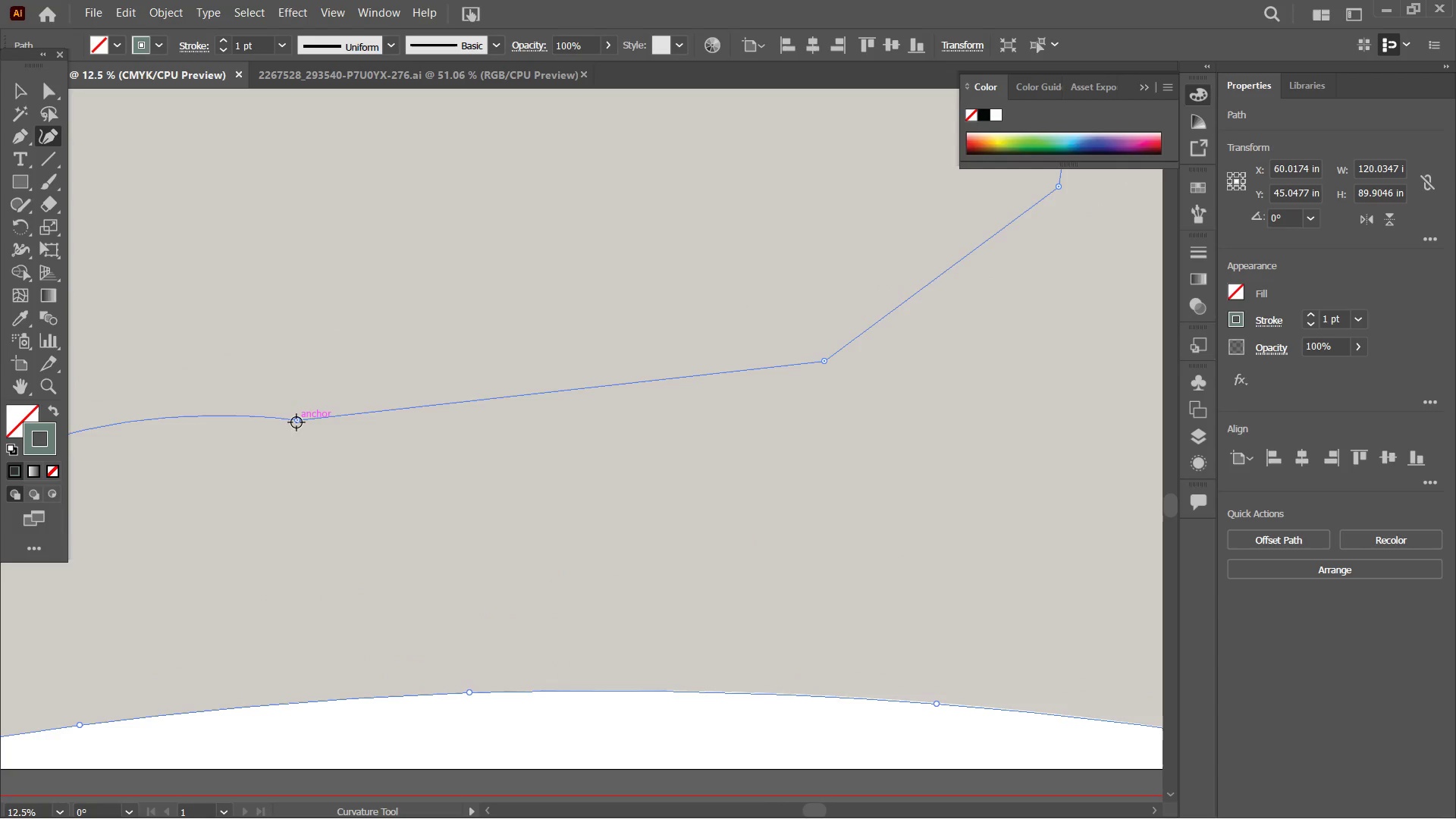 
left_click([297, 422])
 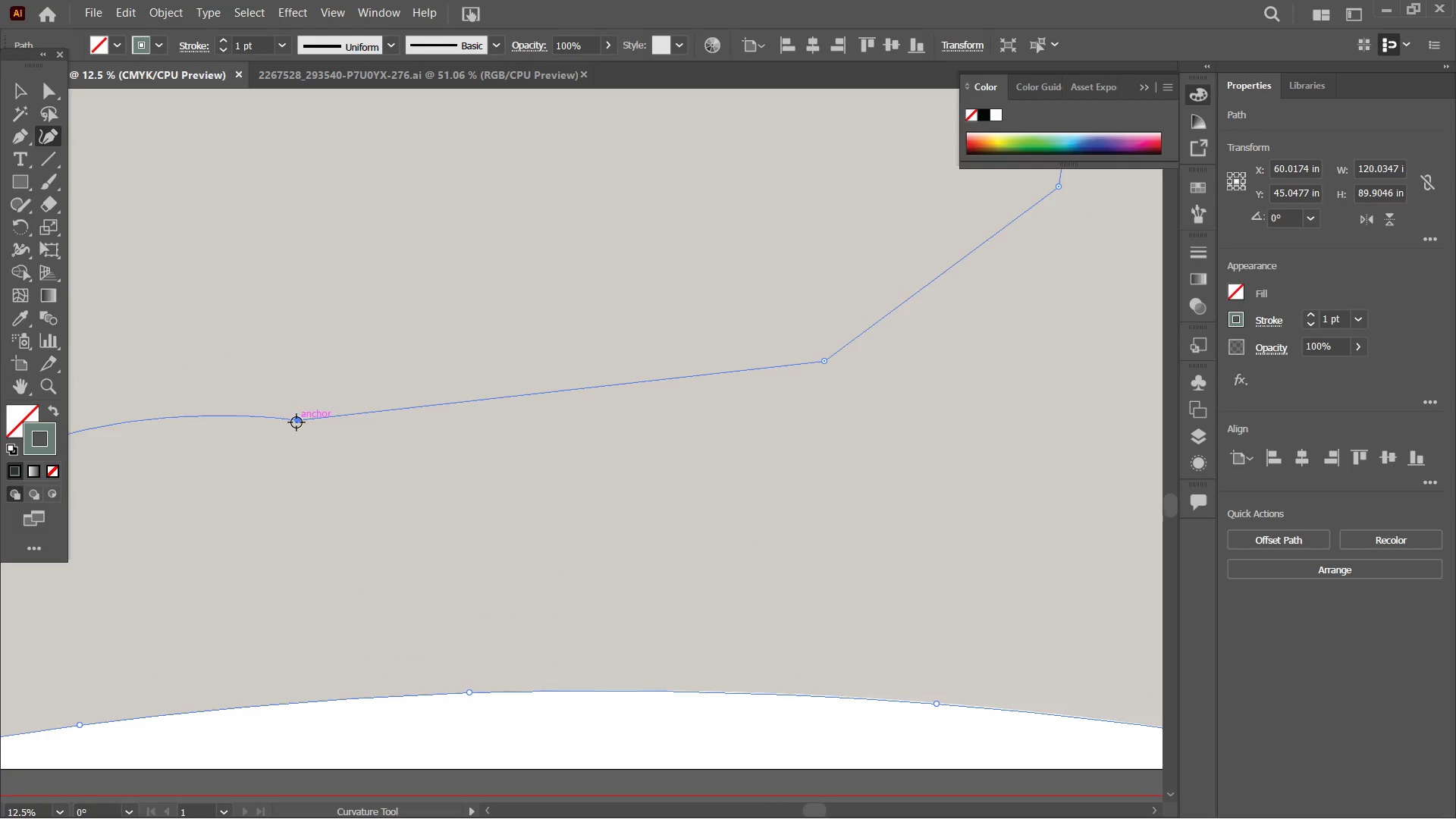 
key(Backspace)
 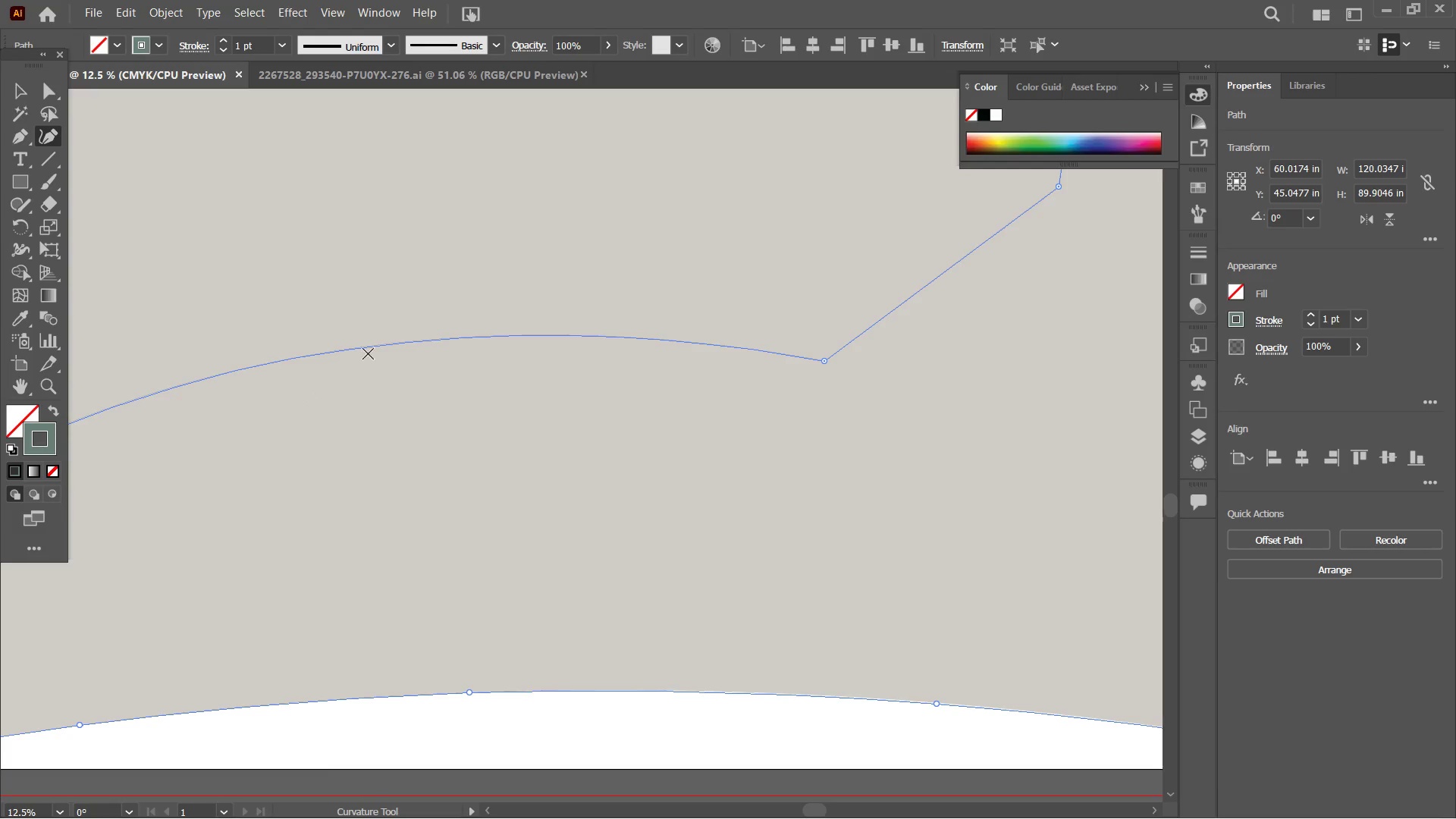 
left_click_drag(start_coordinate=[385, 347], to_coordinate=[396, 451])
 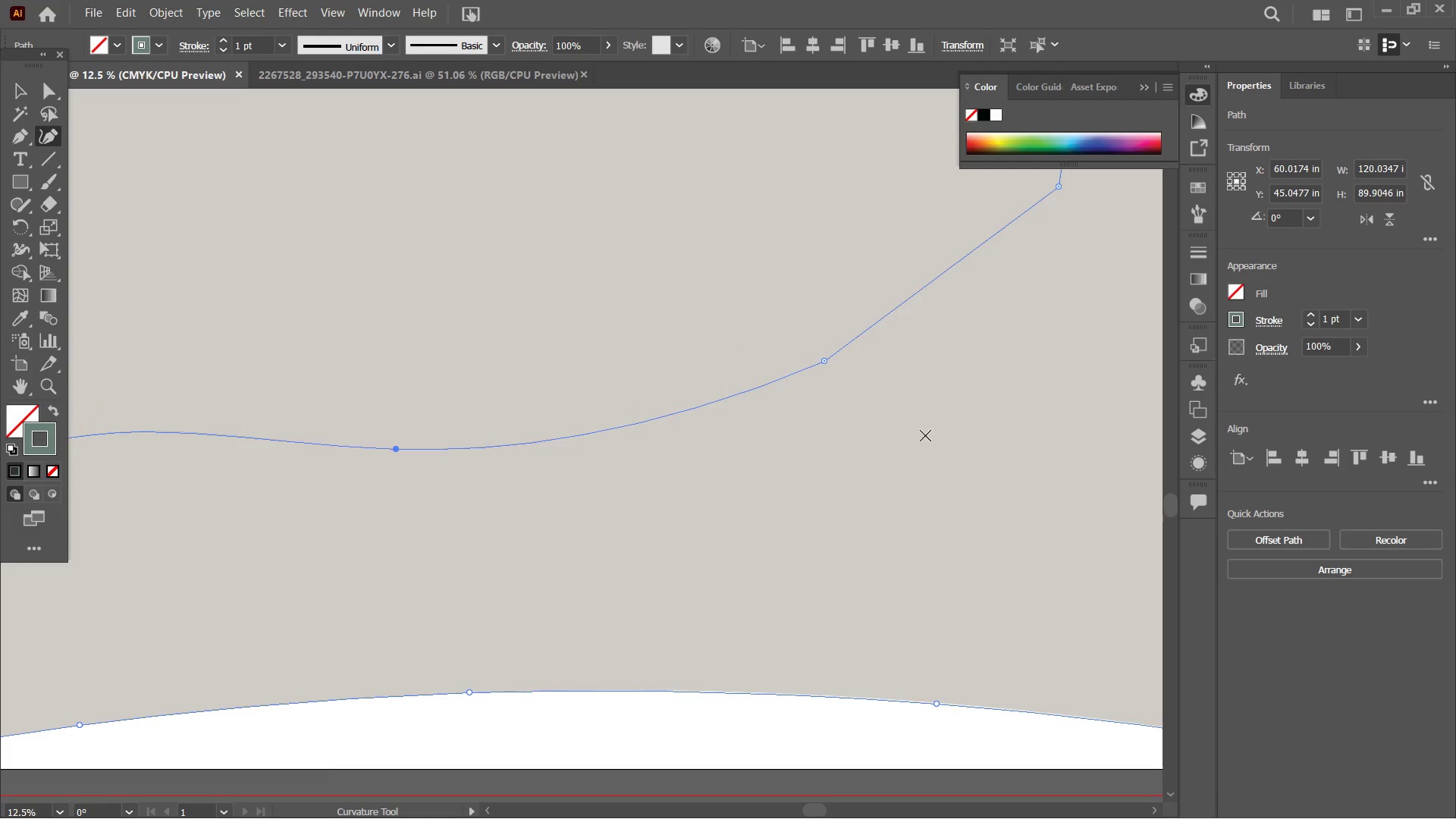 
hold_key(key=Space, duration=1.08)
 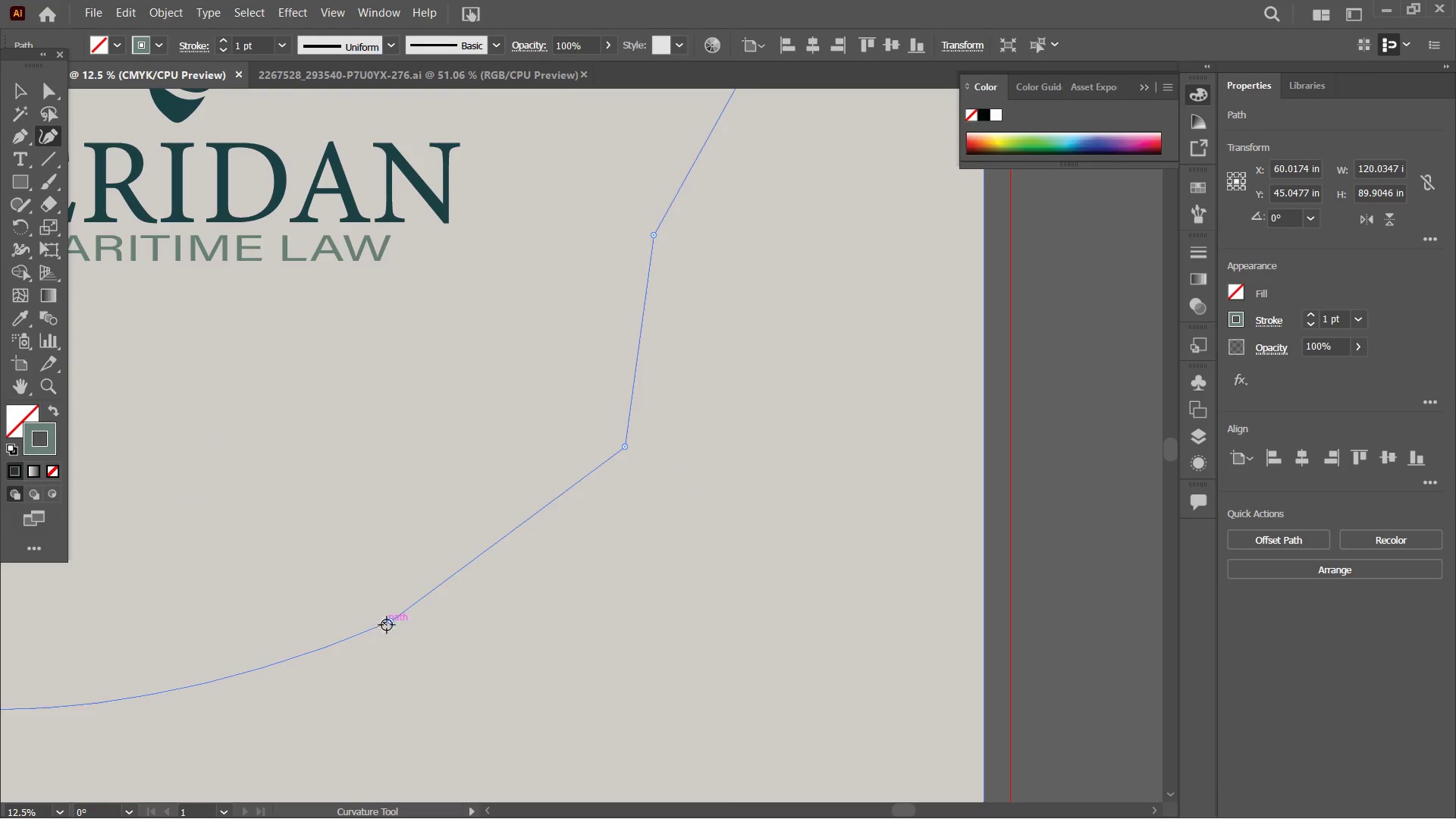 
left_click_drag(start_coordinate=[927, 428], to_coordinate=[753, 674])
 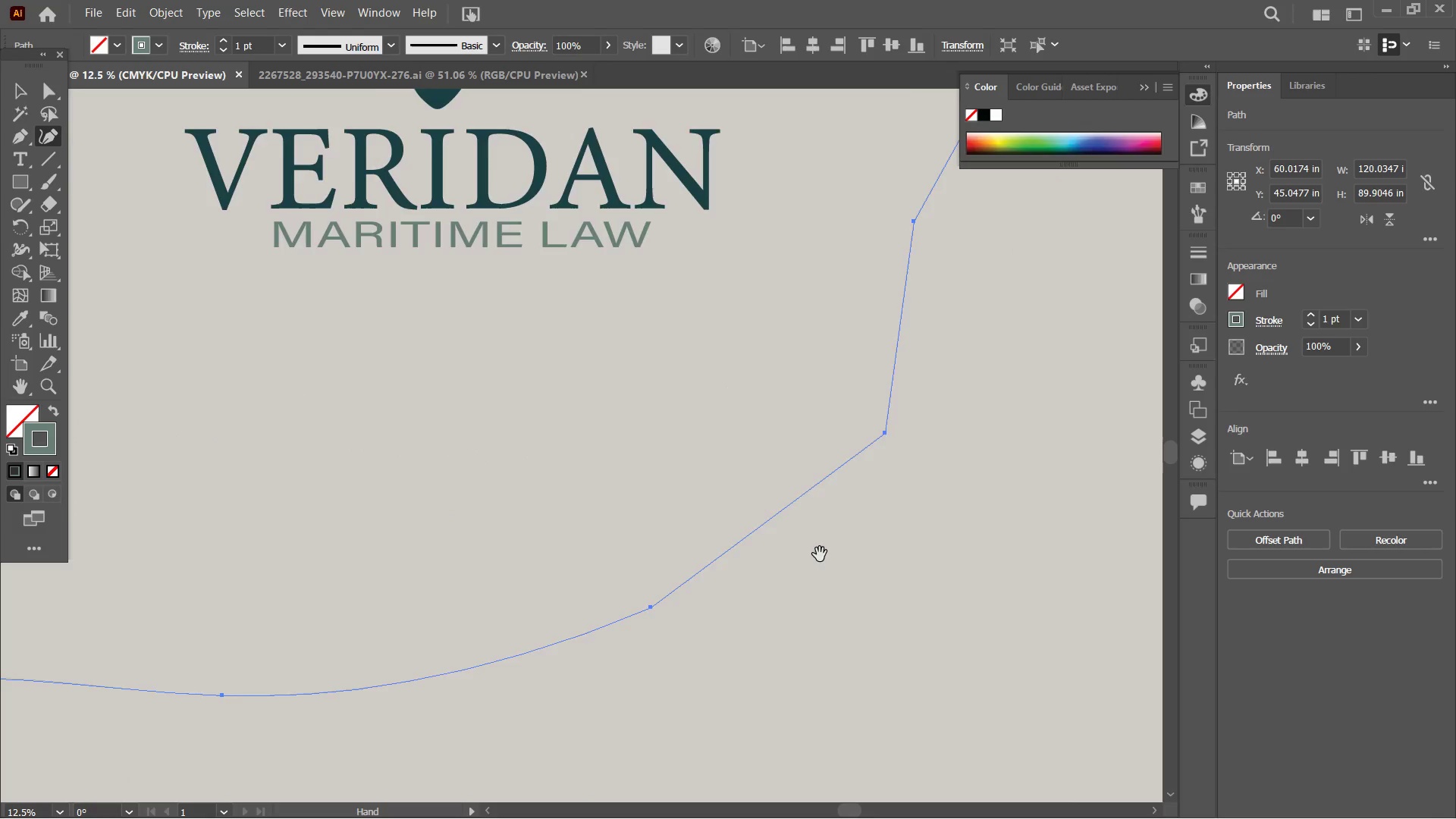 
left_click_drag(start_coordinate=[780, 556], to_coordinate=[519, 570])
 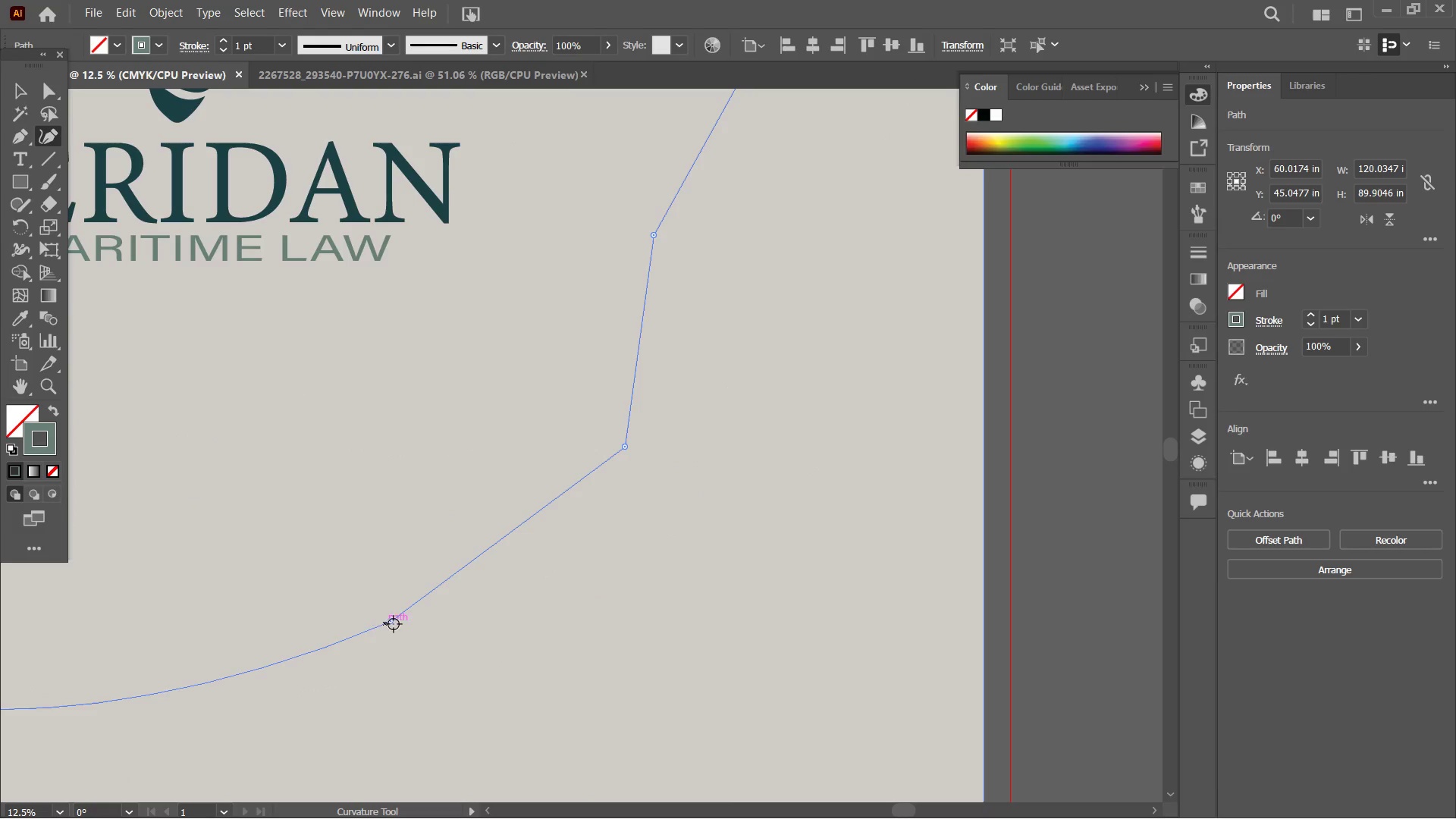 
left_click([394, 624])
 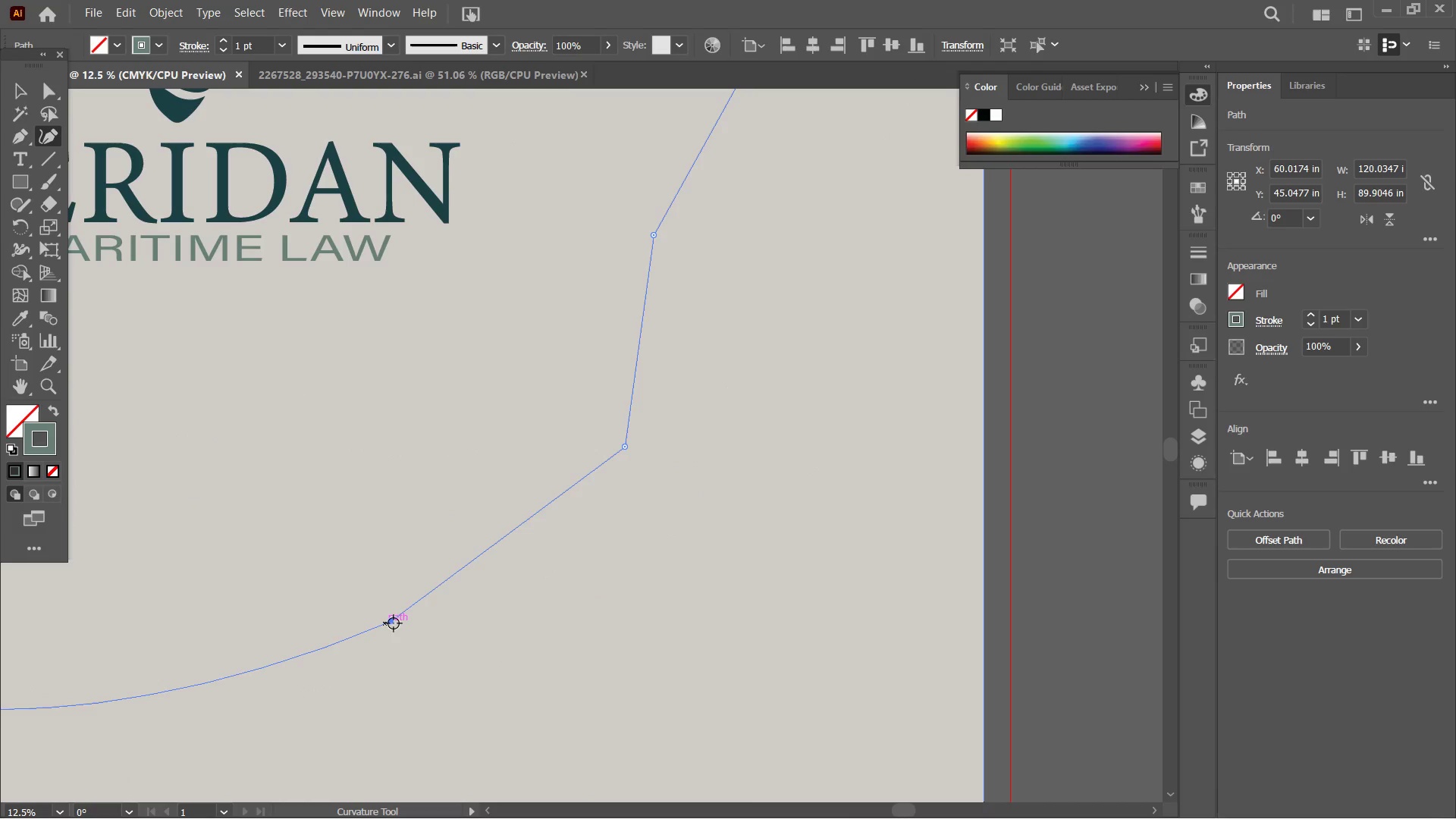 
key(Backspace)
 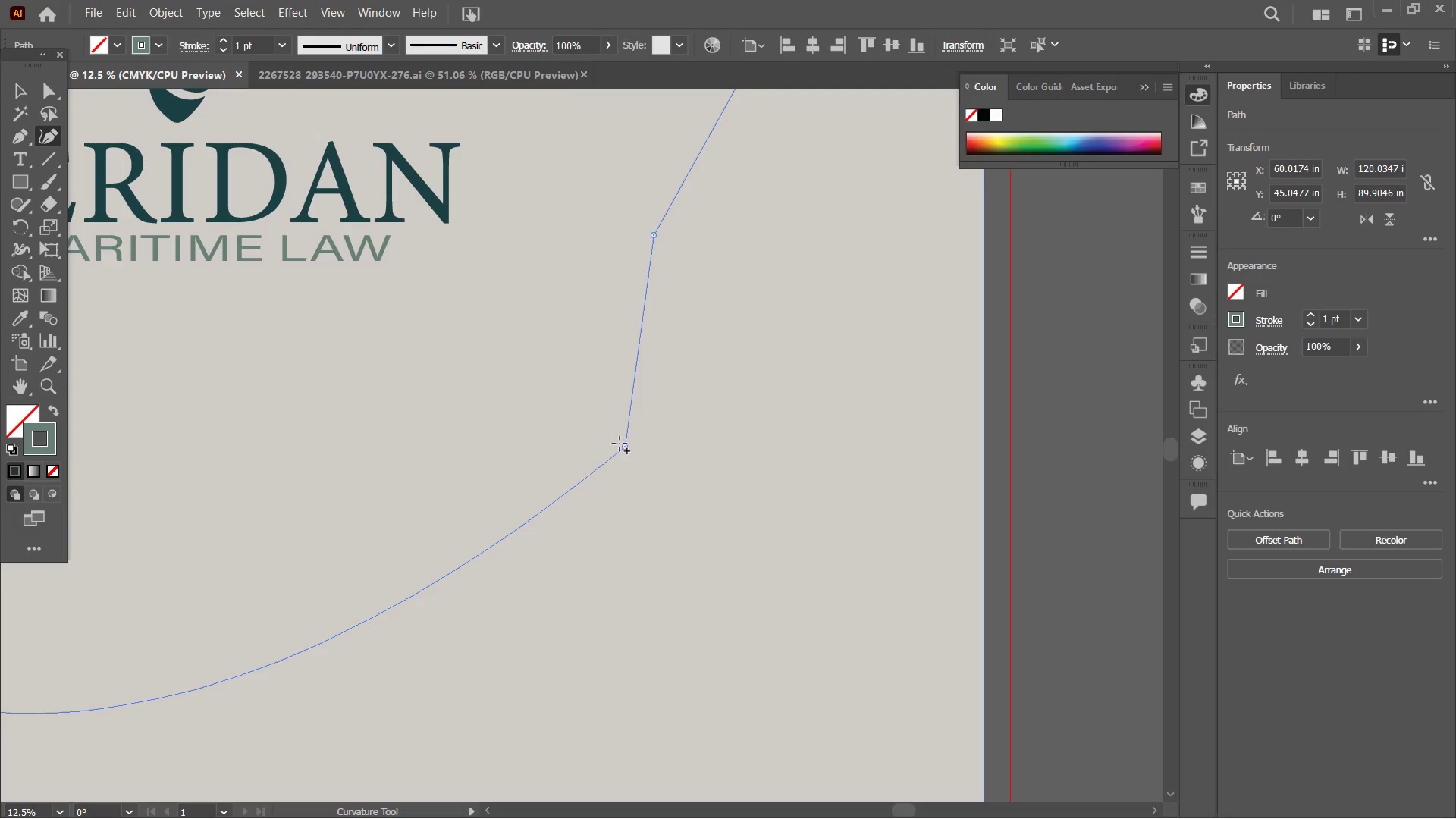 
left_click([630, 406])
 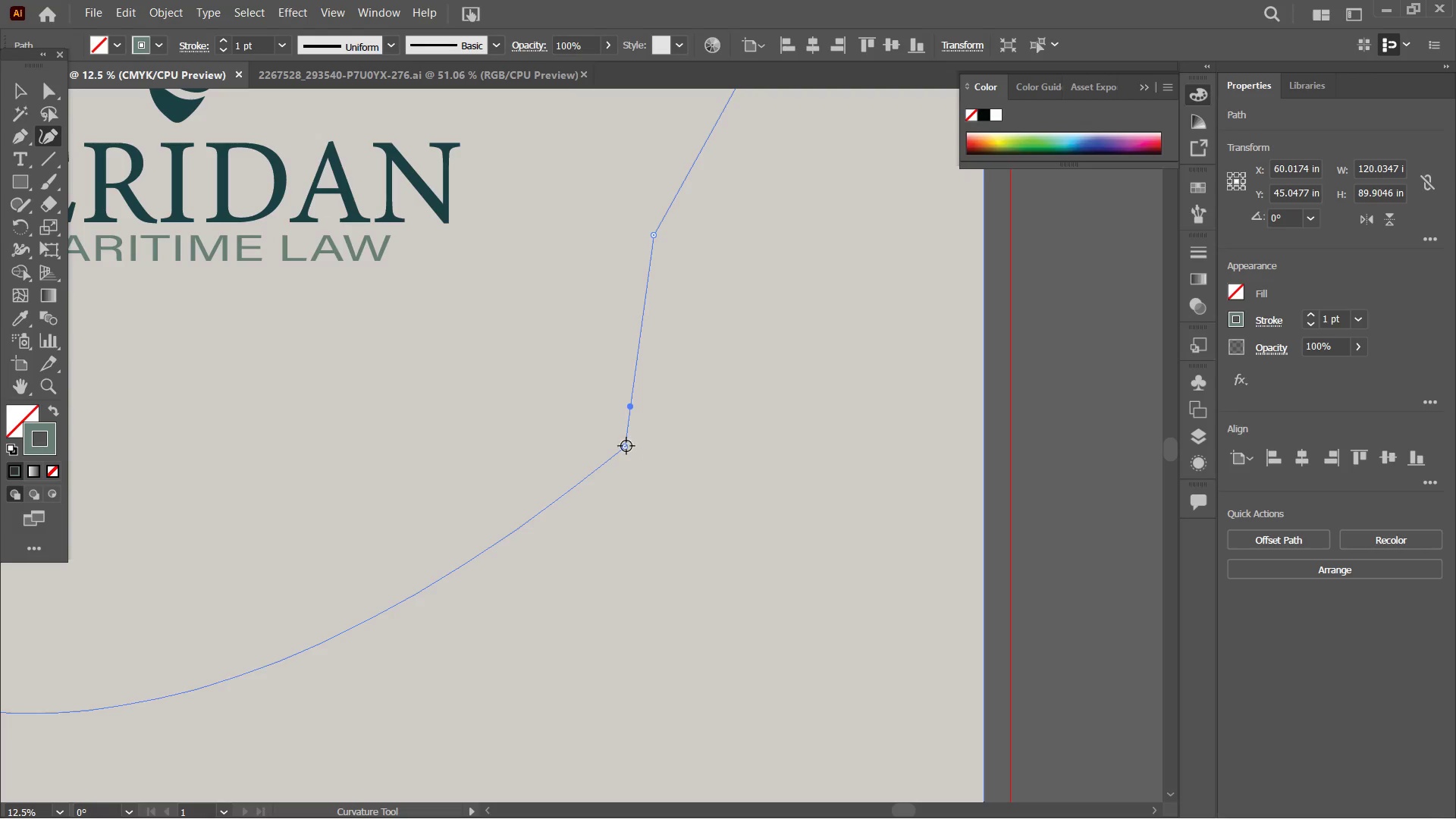 
double_click([626, 446])
 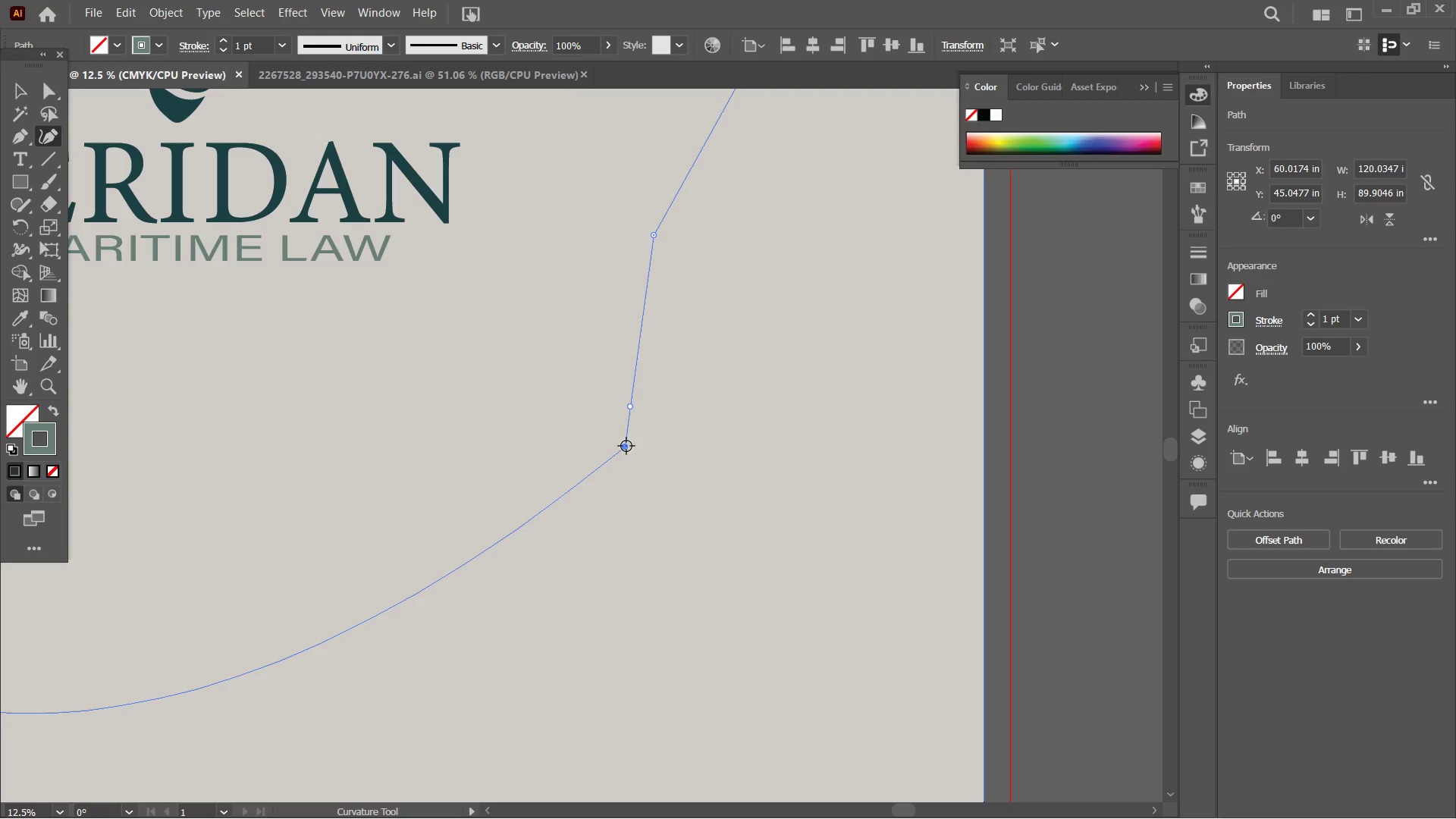 
key(Backspace)
 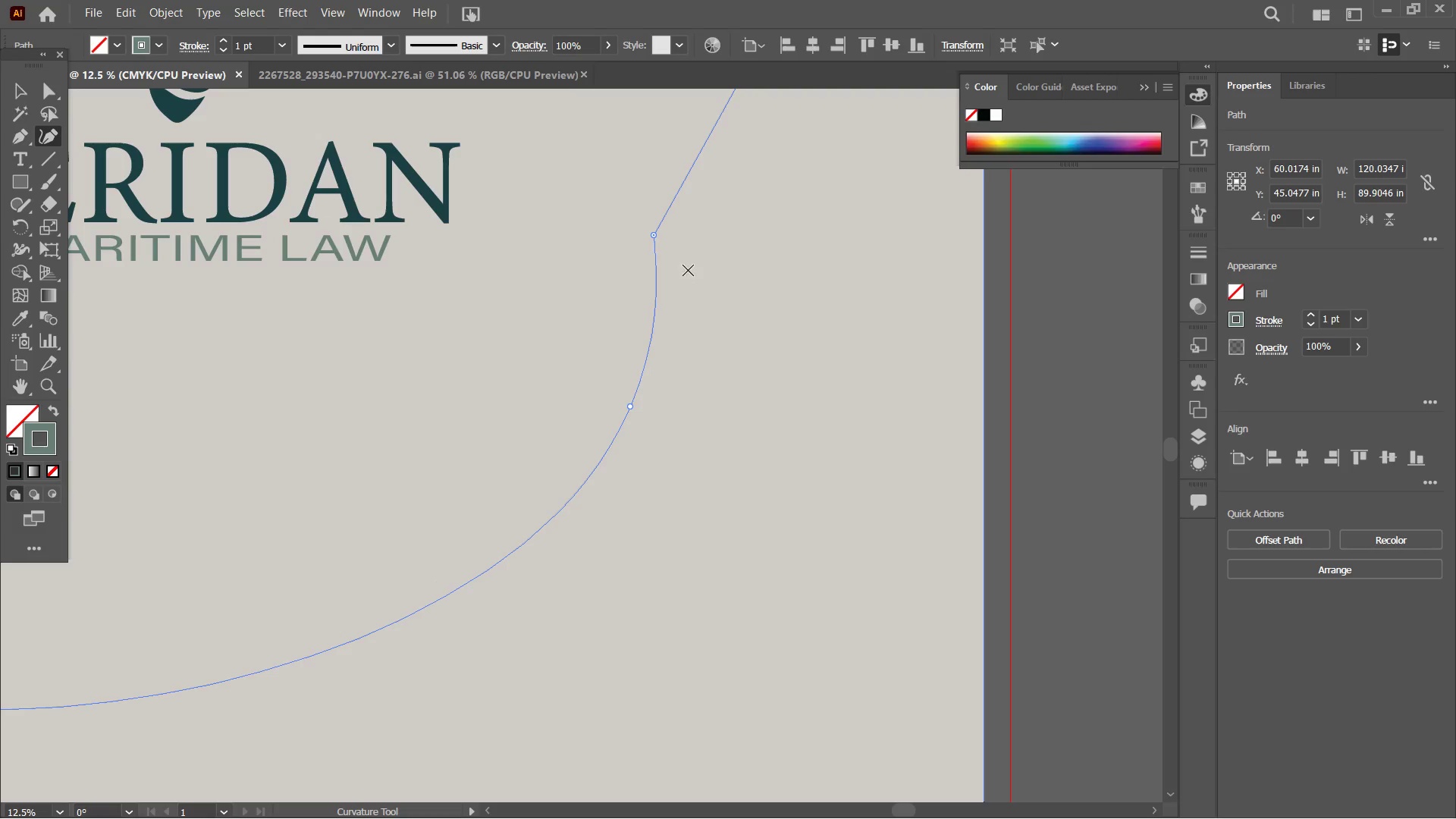 
scroll: coordinate [673, 313], scroll_direction: up, amount: 3.0
 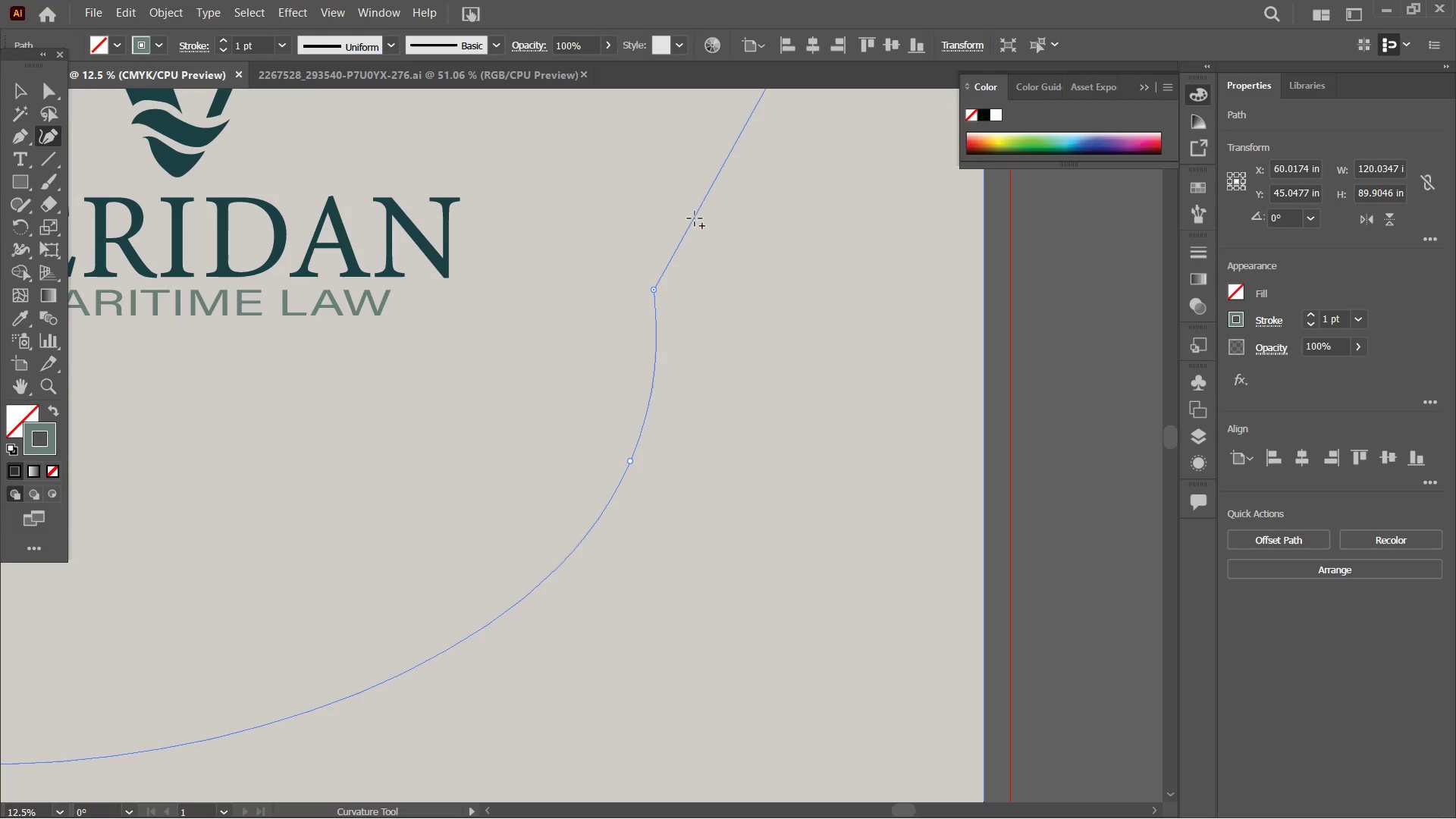 
left_click([695, 218])
 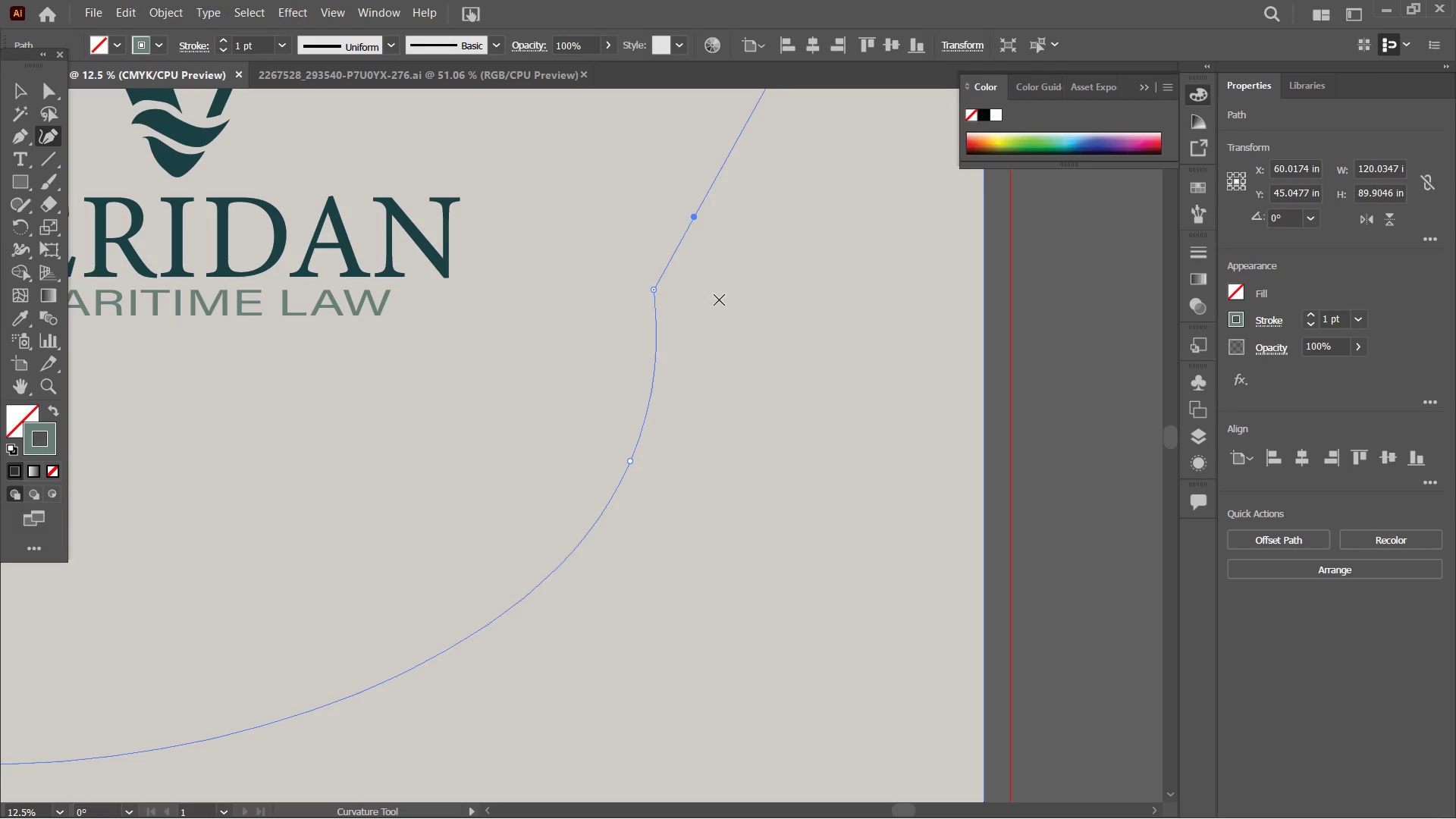 
scroll: coordinate [715, 306], scroll_direction: up, amount: 9.0
 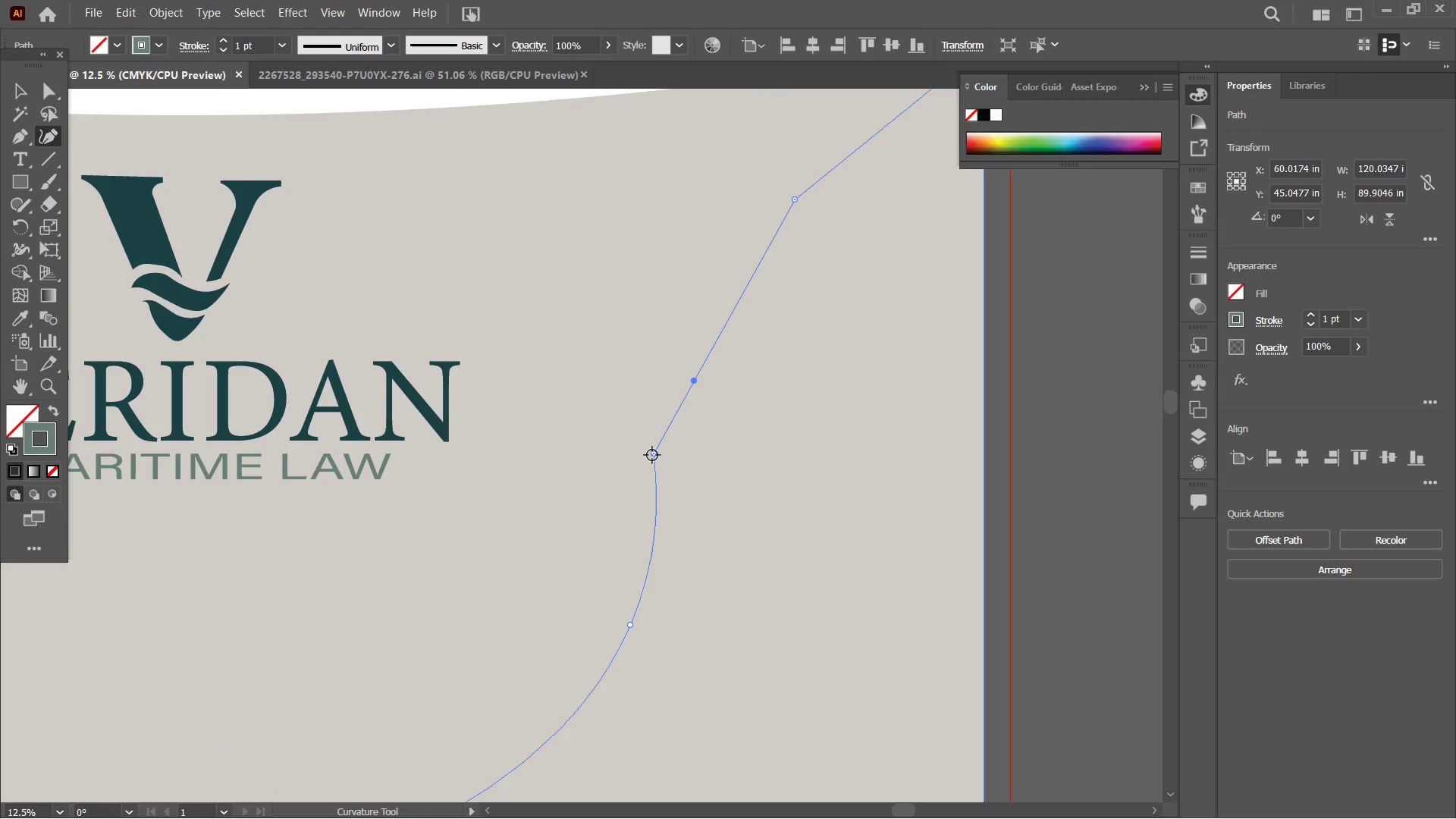 
left_click([652, 455])
 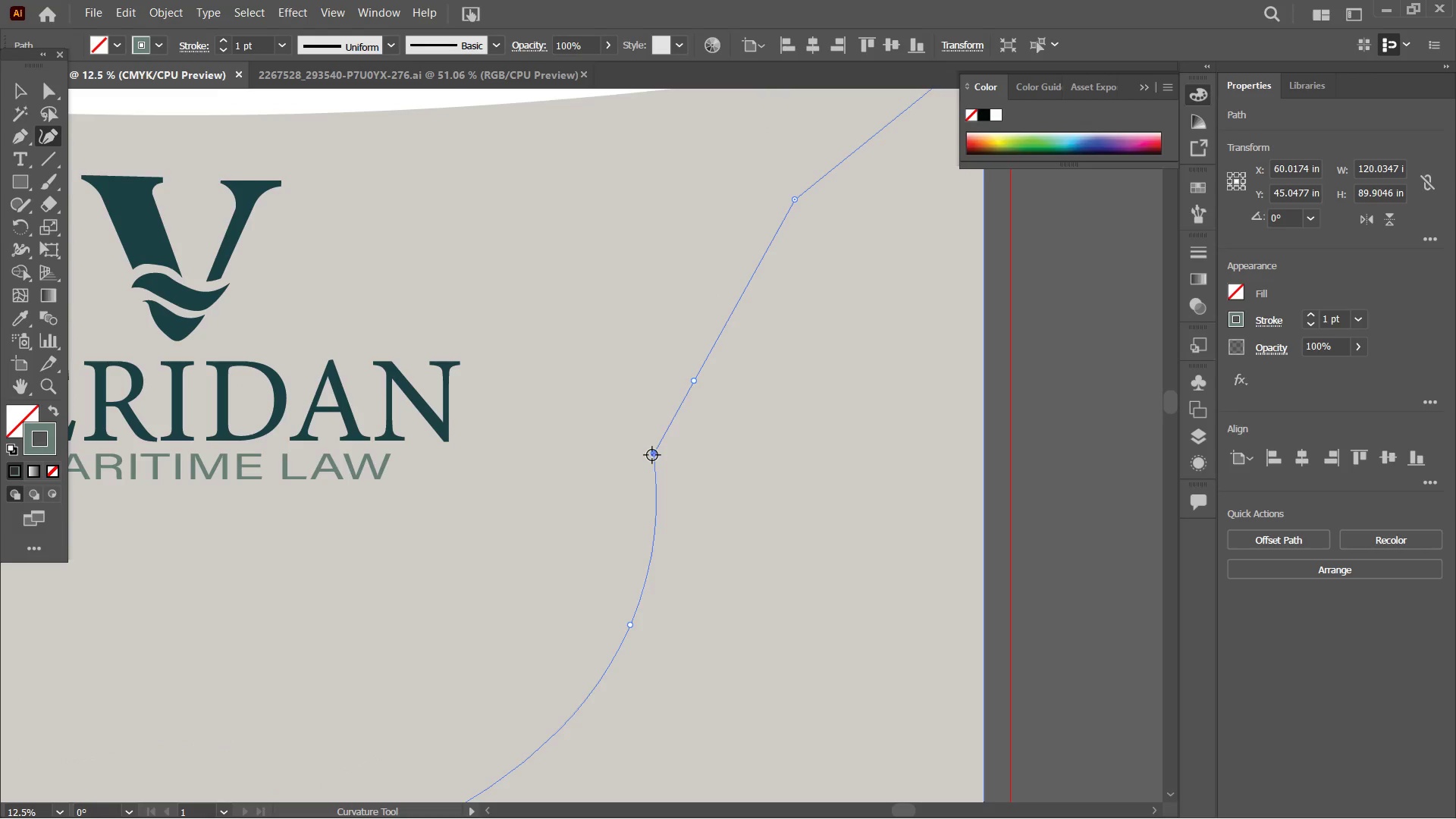 
key(Backspace)
 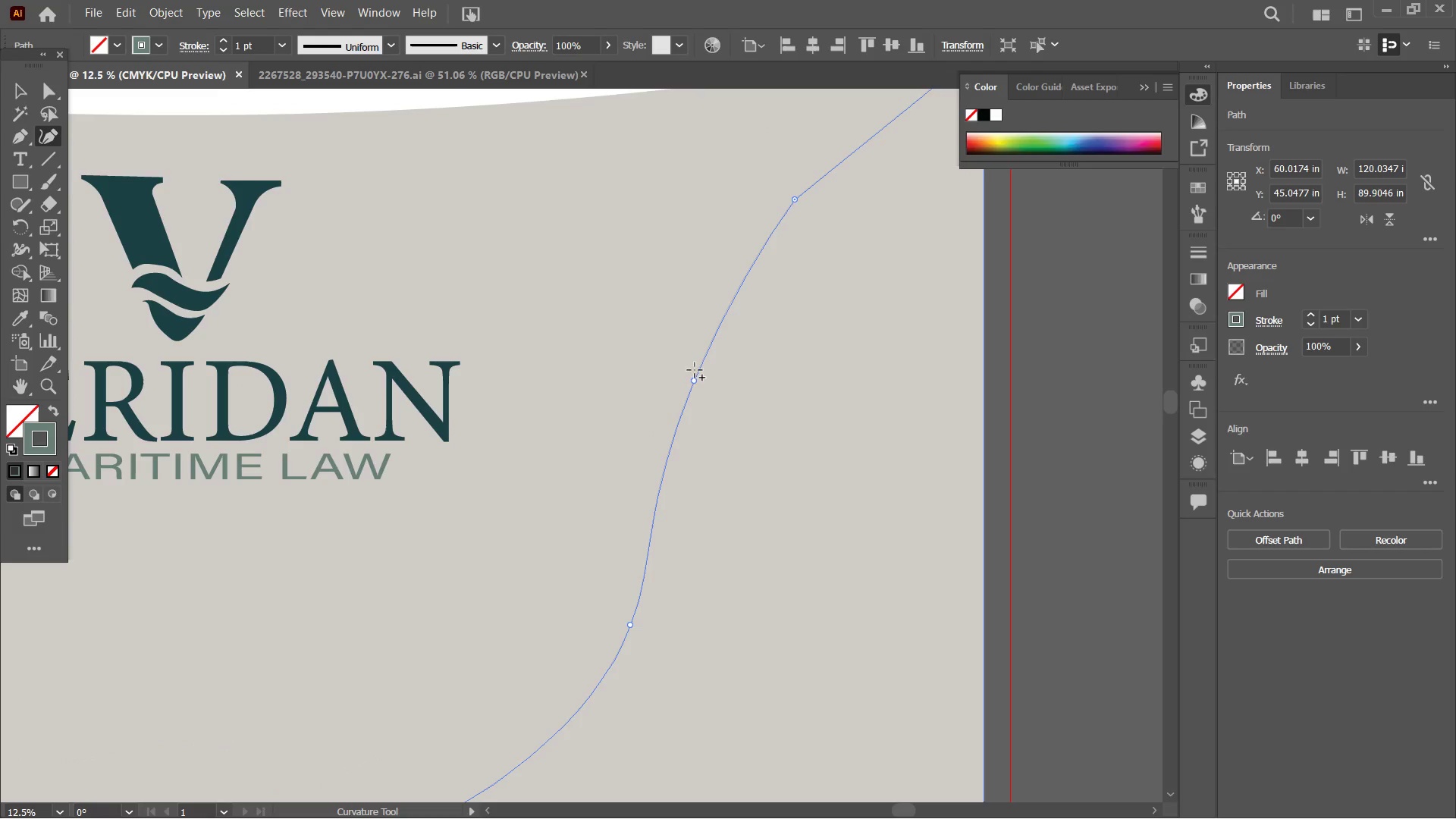 
left_click_drag(start_coordinate=[695, 379], to_coordinate=[626, 392])
 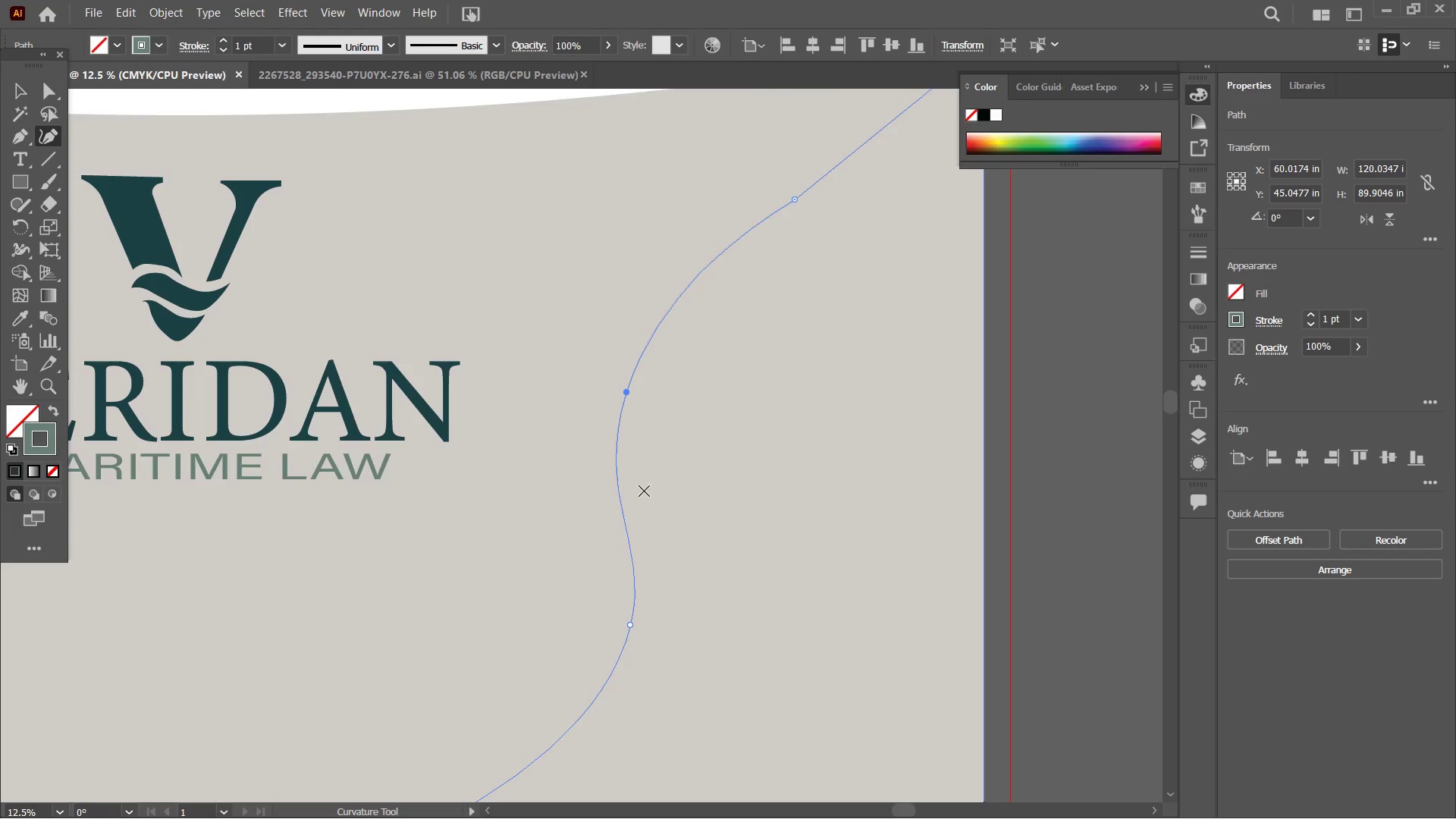 
scroll: coordinate [646, 450], scroll_direction: down, amount: 15.0
 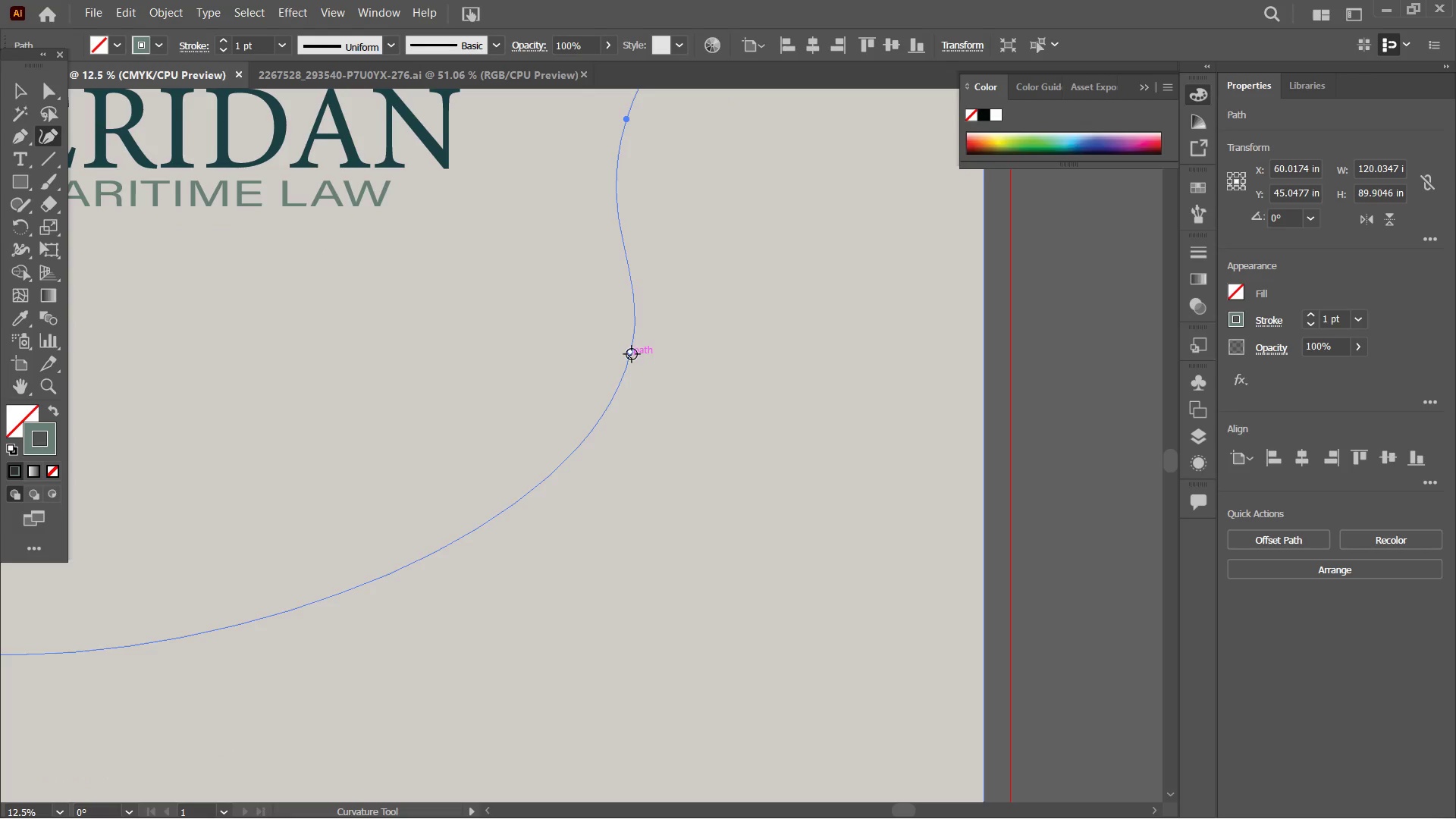 
left_click_drag(start_coordinate=[632, 353], to_coordinate=[520, 388])
 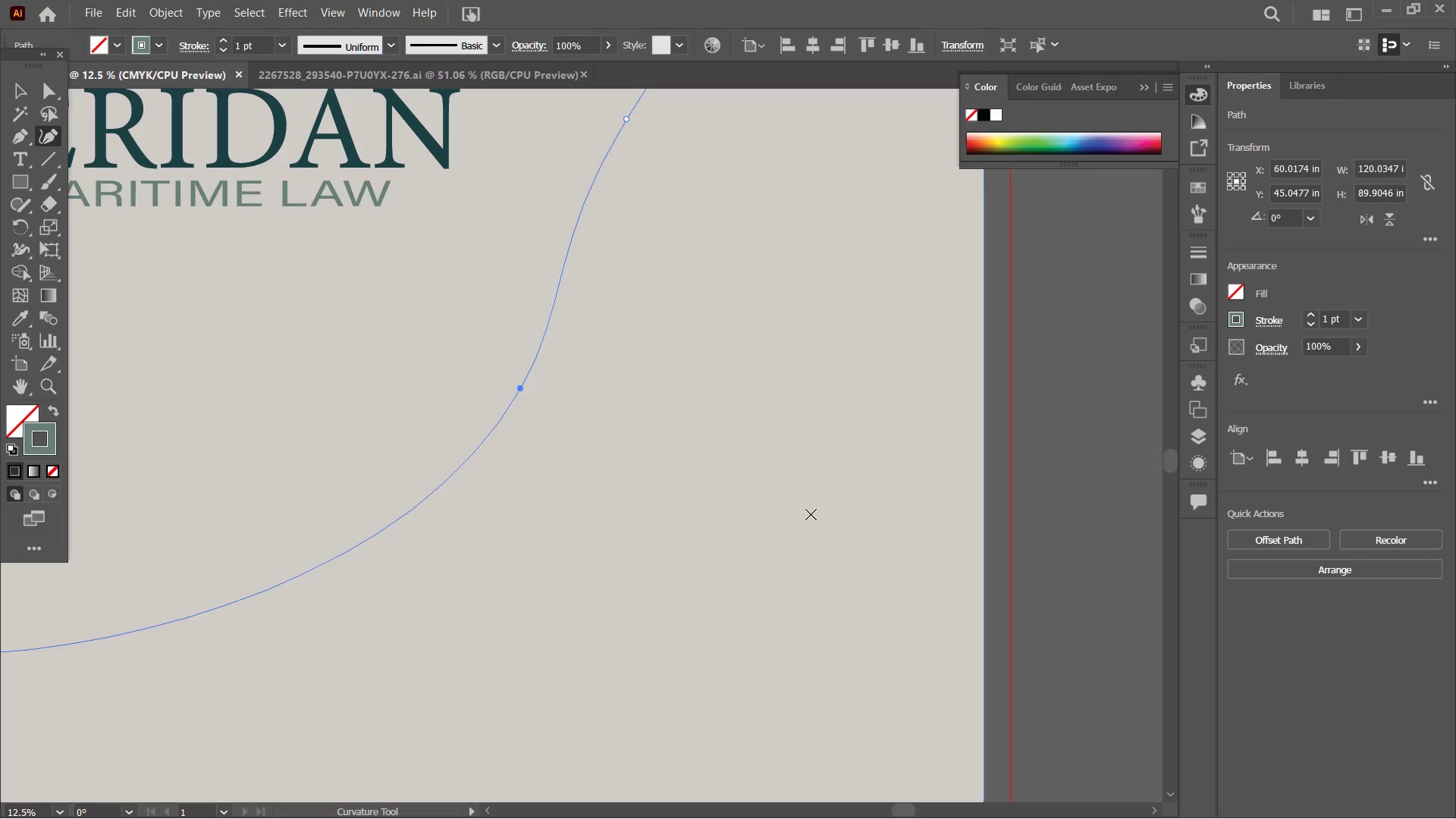 
scroll: coordinate [812, 338], scroll_direction: up, amount: 22.0
 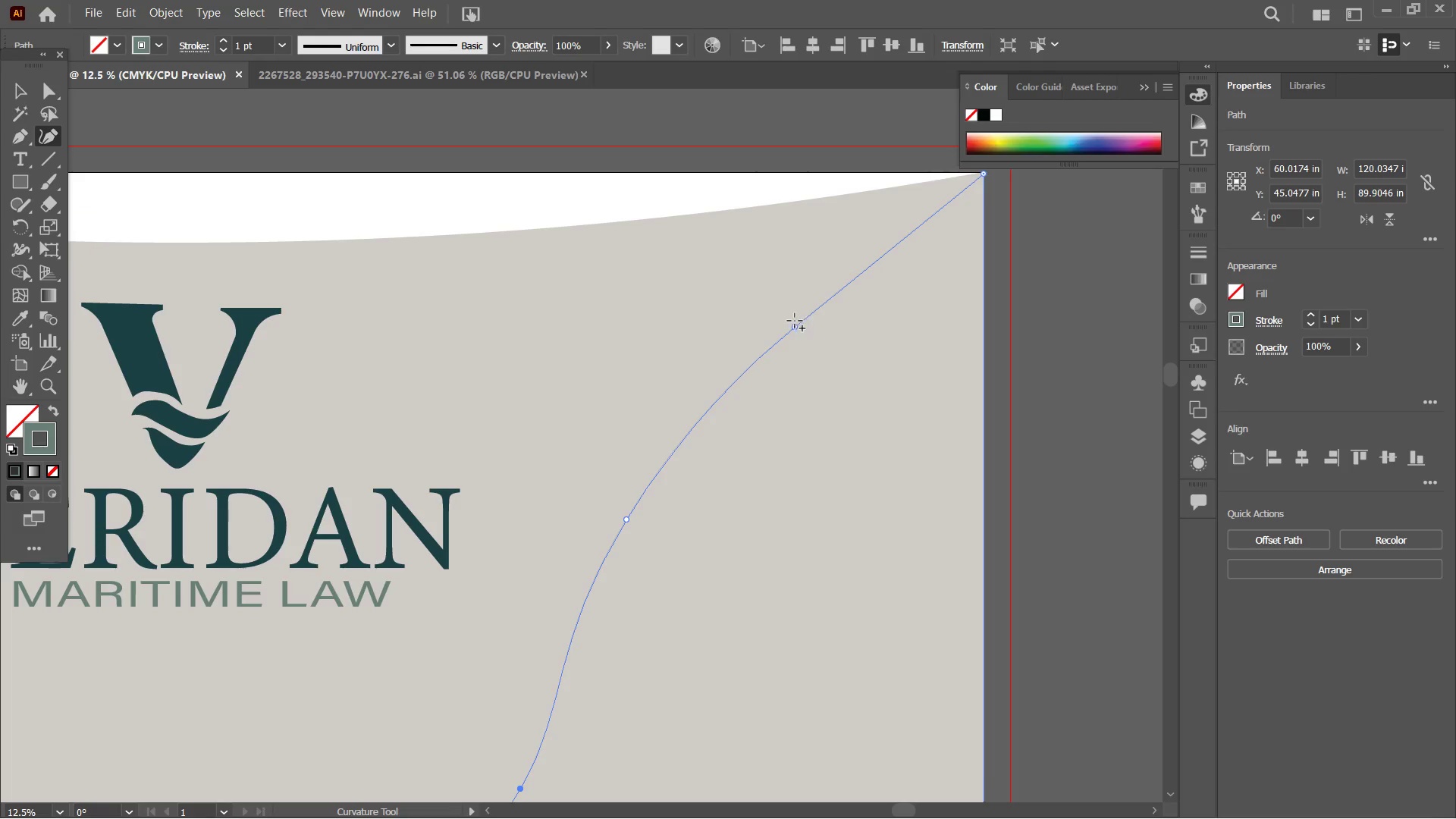 
left_click([794, 325])
 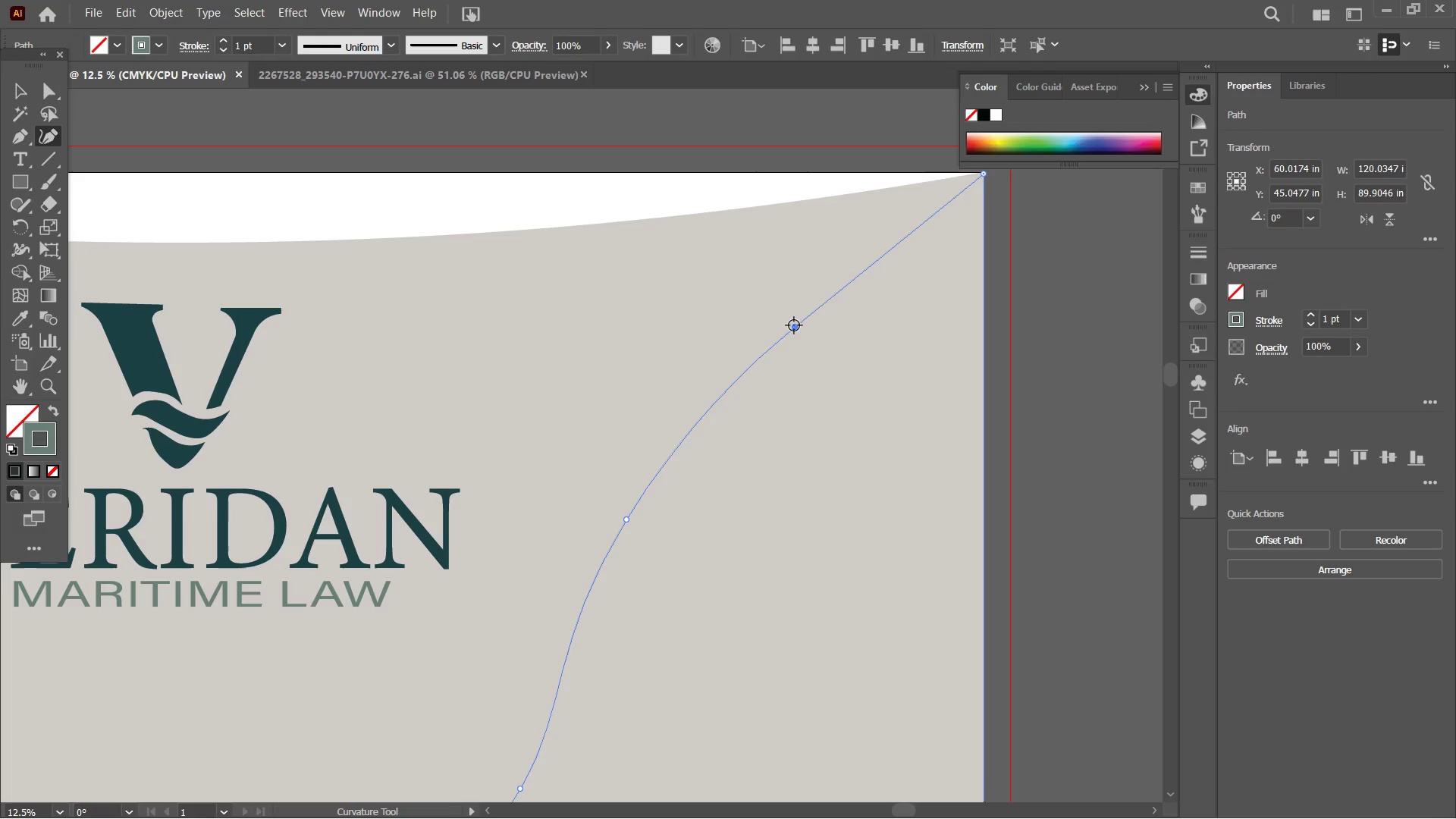 
key(Backspace)
 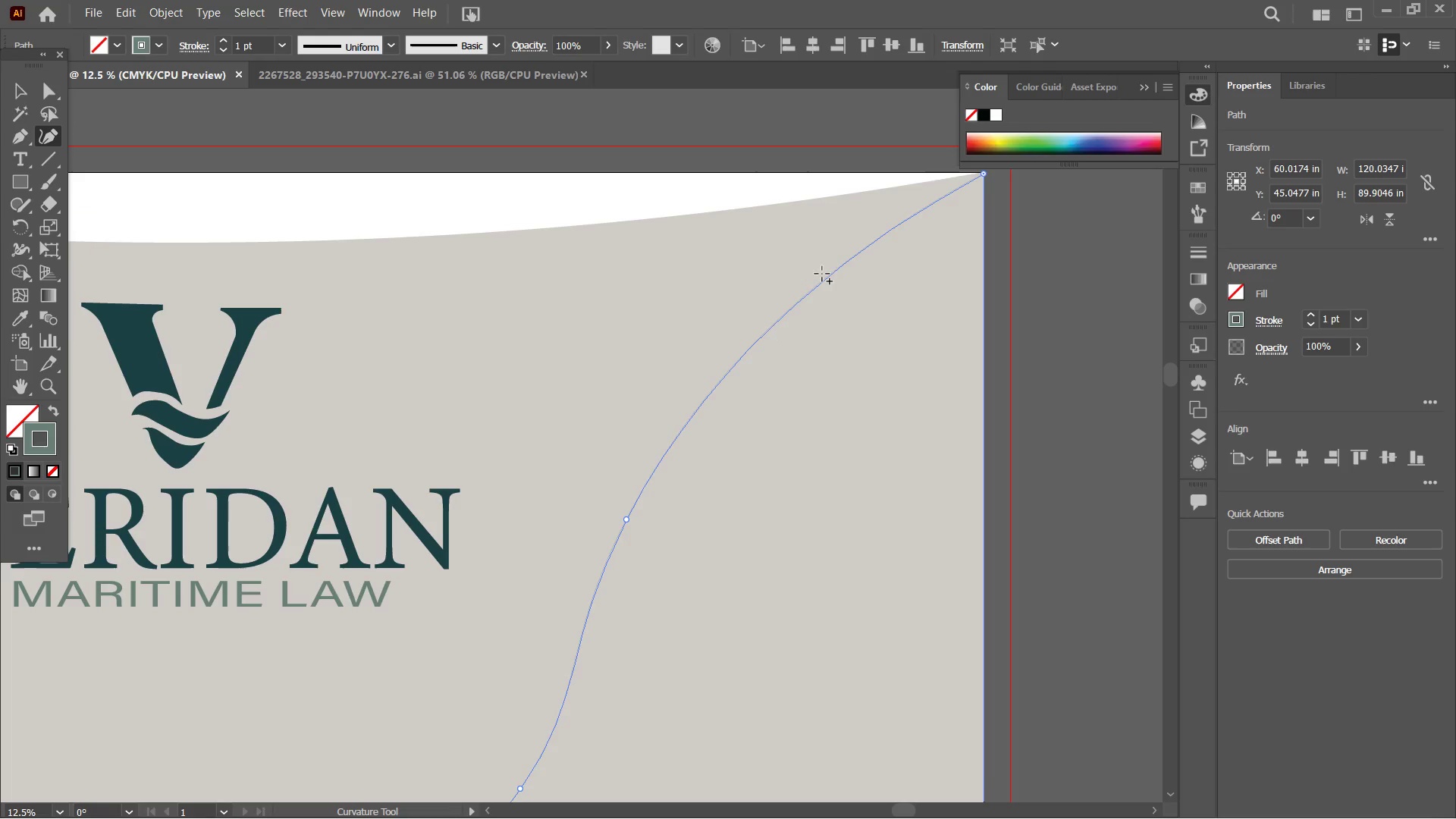 
left_click_drag(start_coordinate=[825, 278], to_coordinate=[811, 242])
 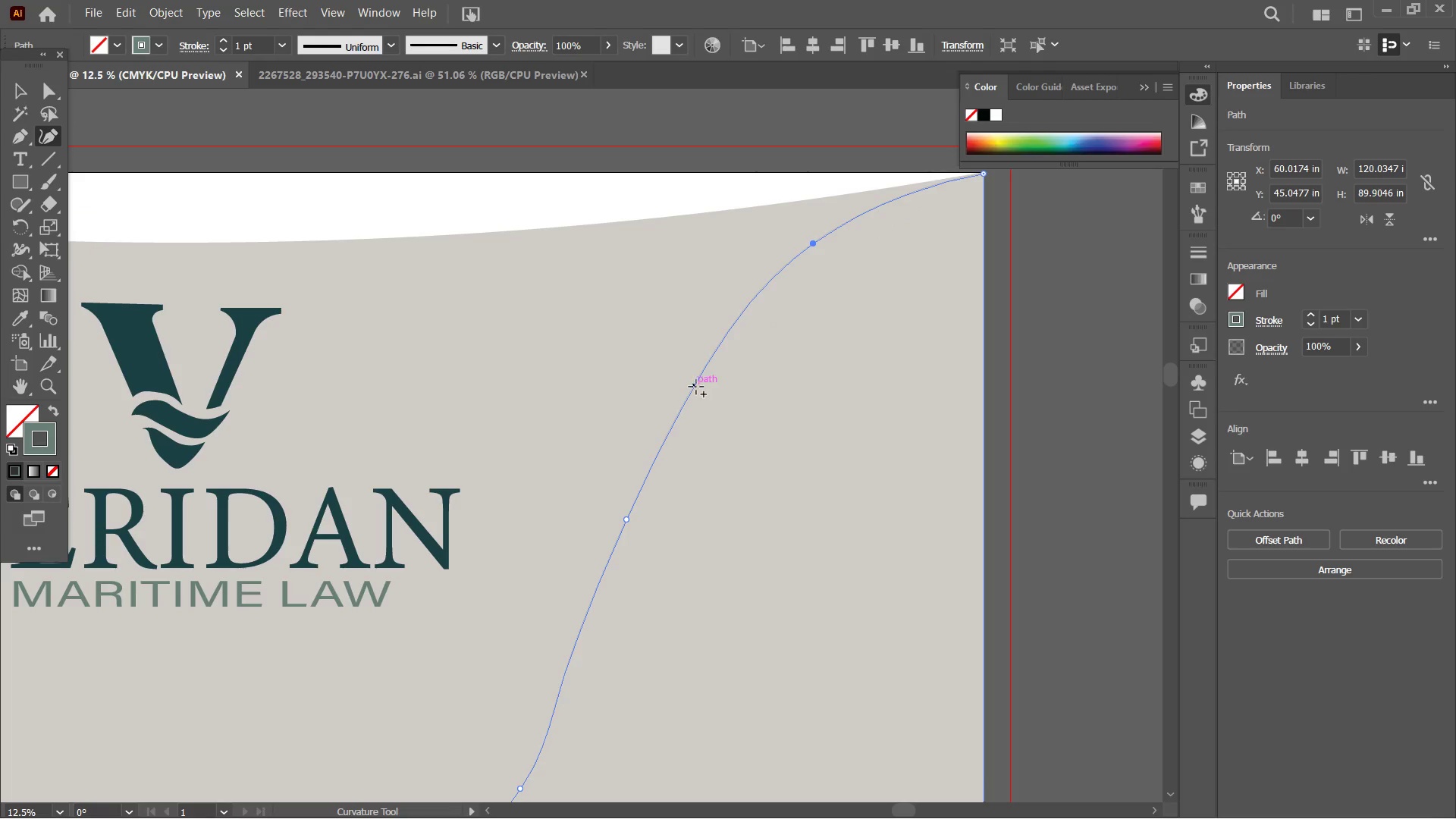 
left_click_drag(start_coordinate=[695, 387], to_coordinate=[732, 402])
 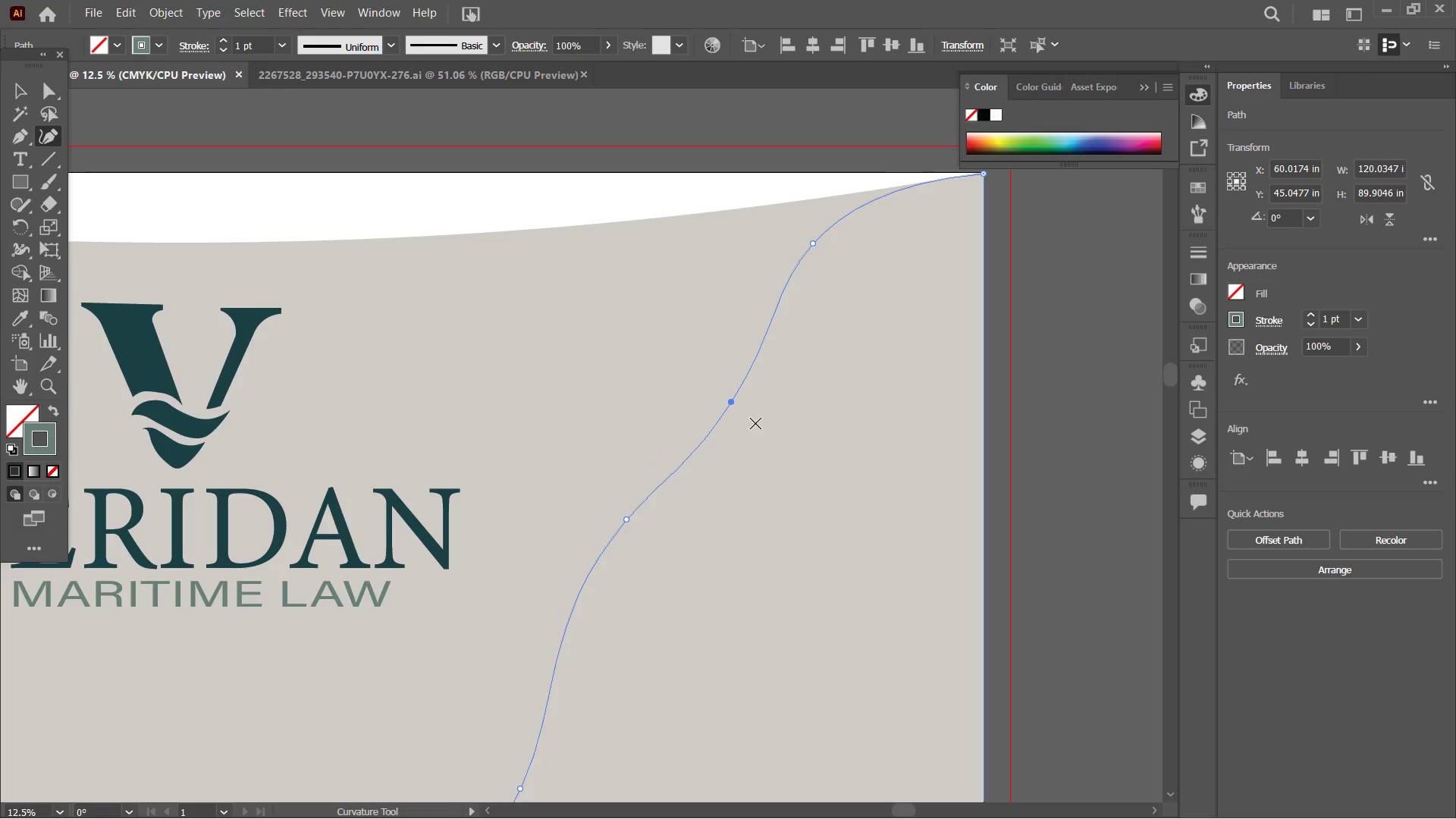 
scroll: coordinate [748, 397], scroll_direction: down, amount: 12.0
 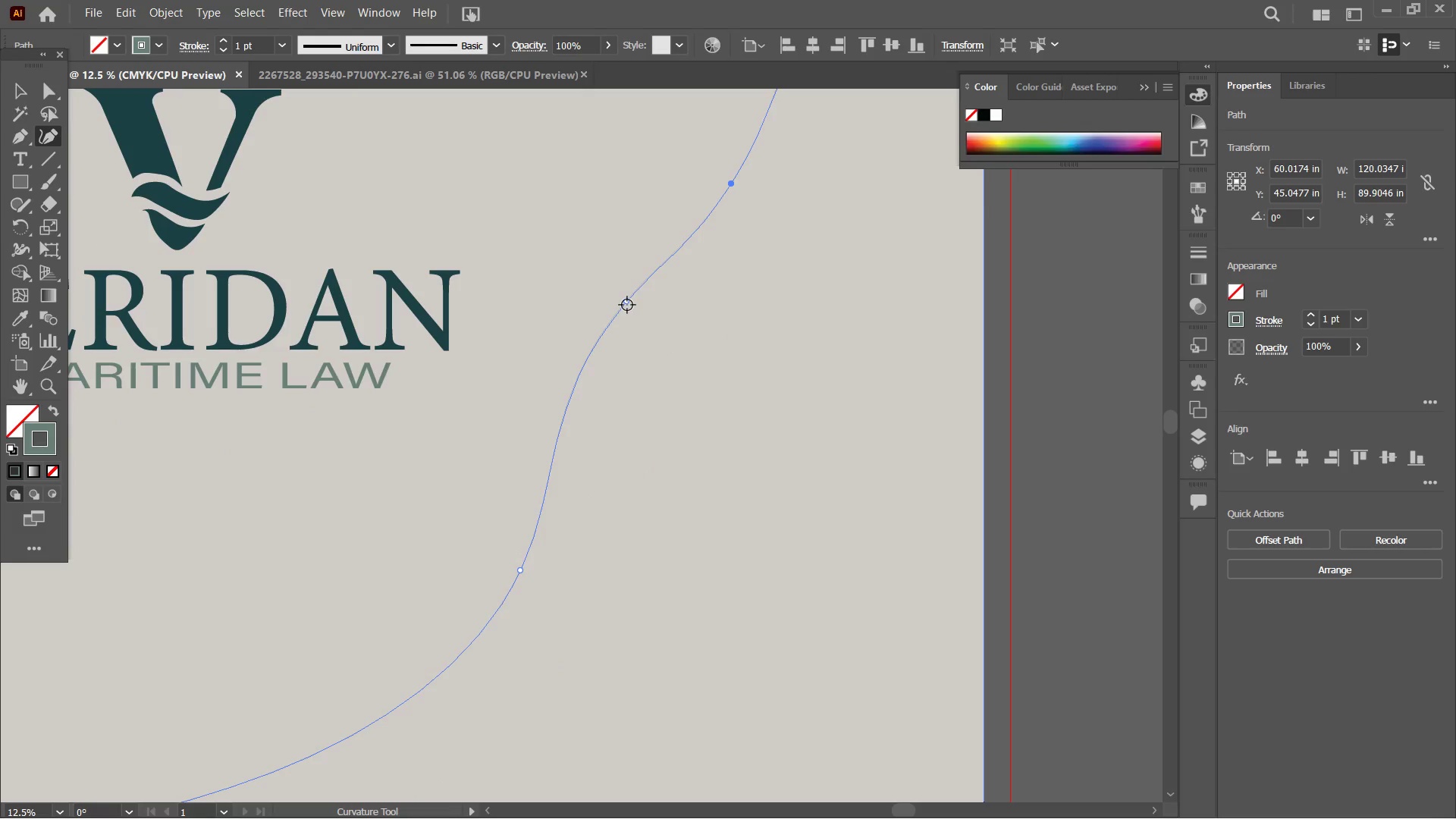 
left_click_drag(start_coordinate=[626, 303], to_coordinate=[626, 334])
 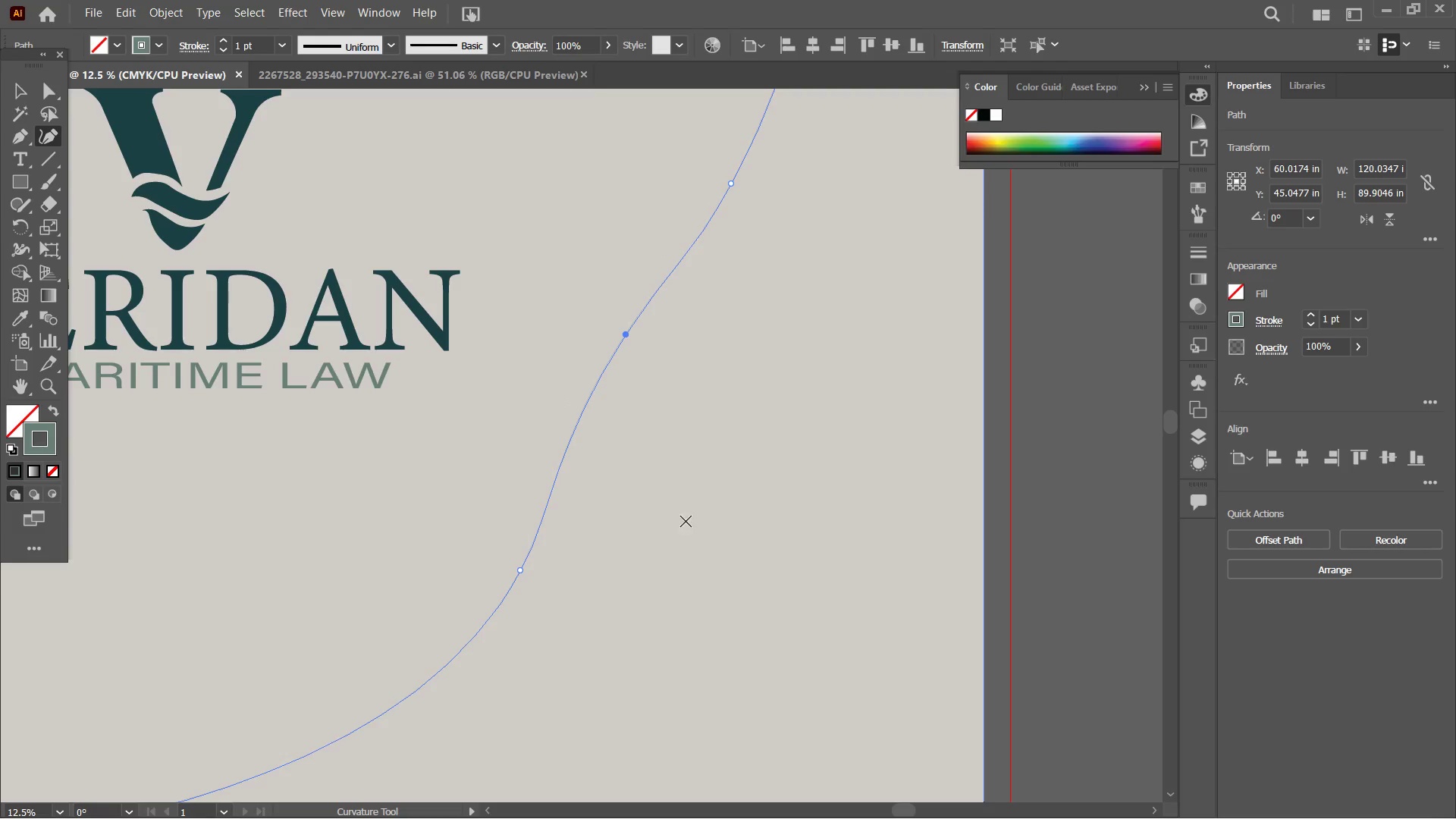 
hold_key(key=Space, duration=0.77)
 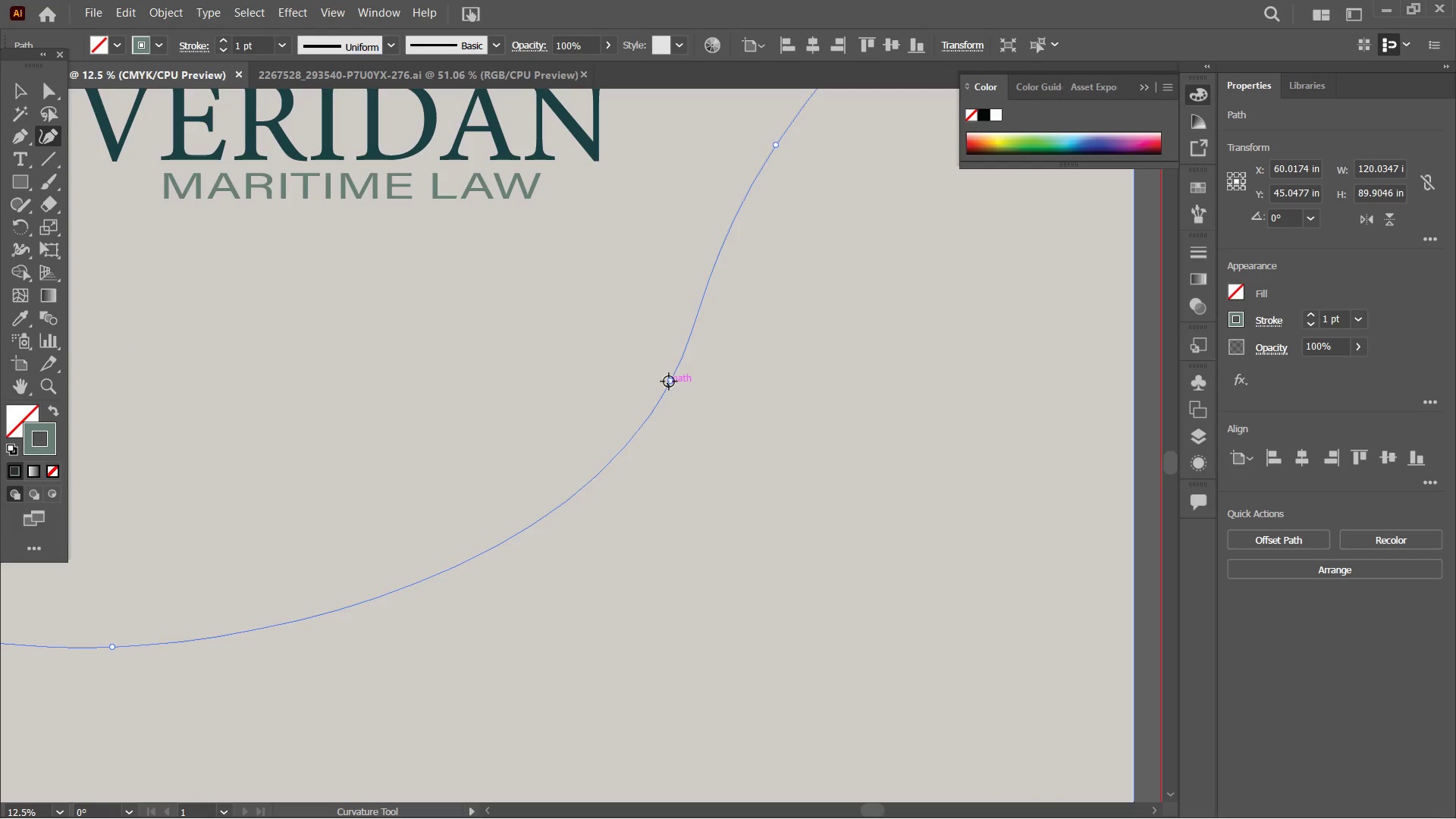 
left_click_drag(start_coordinate=[676, 539], to_coordinate=[827, 347])
 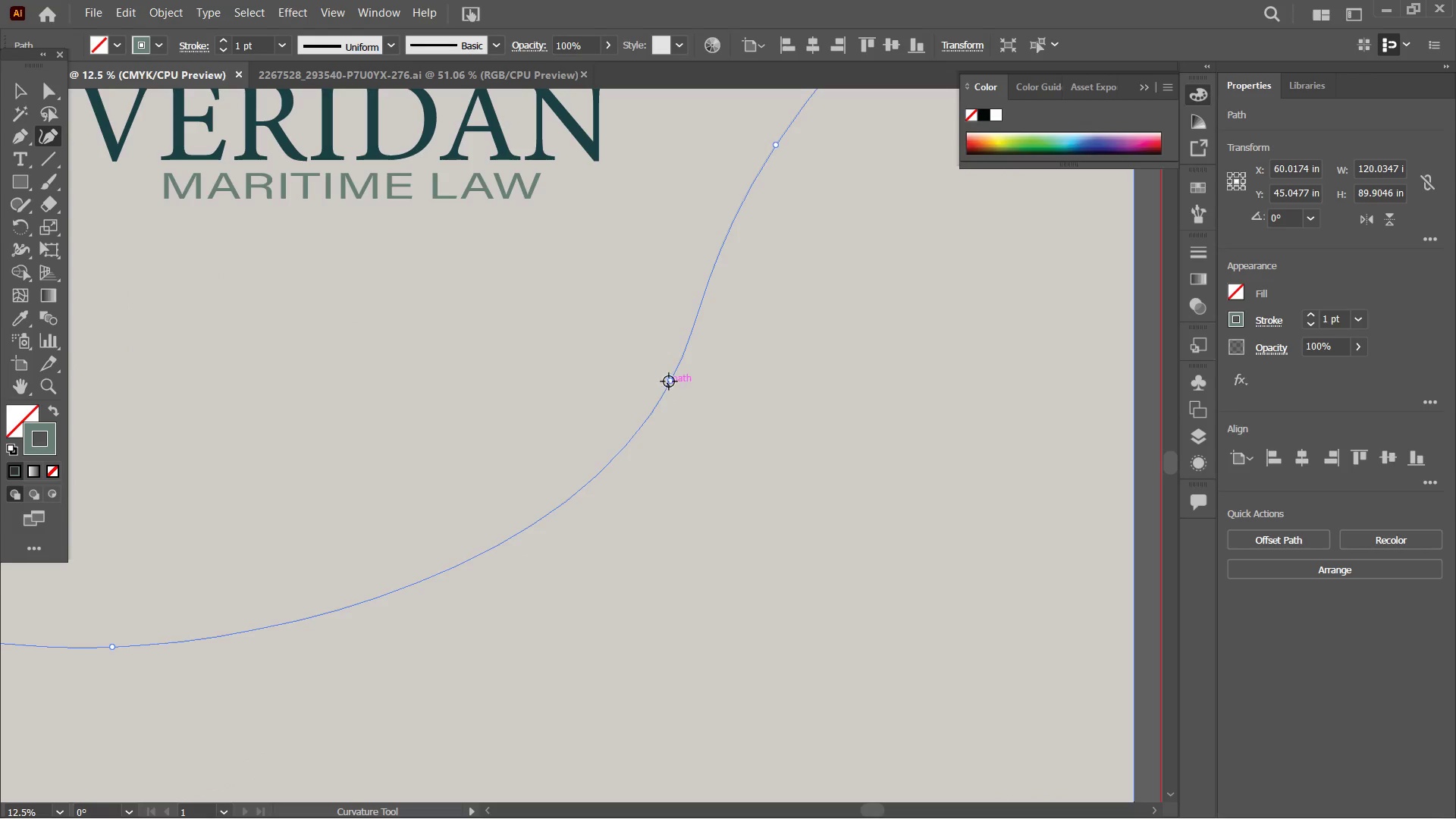 
left_click_drag(start_coordinate=[669, 381], to_coordinate=[694, 432])
 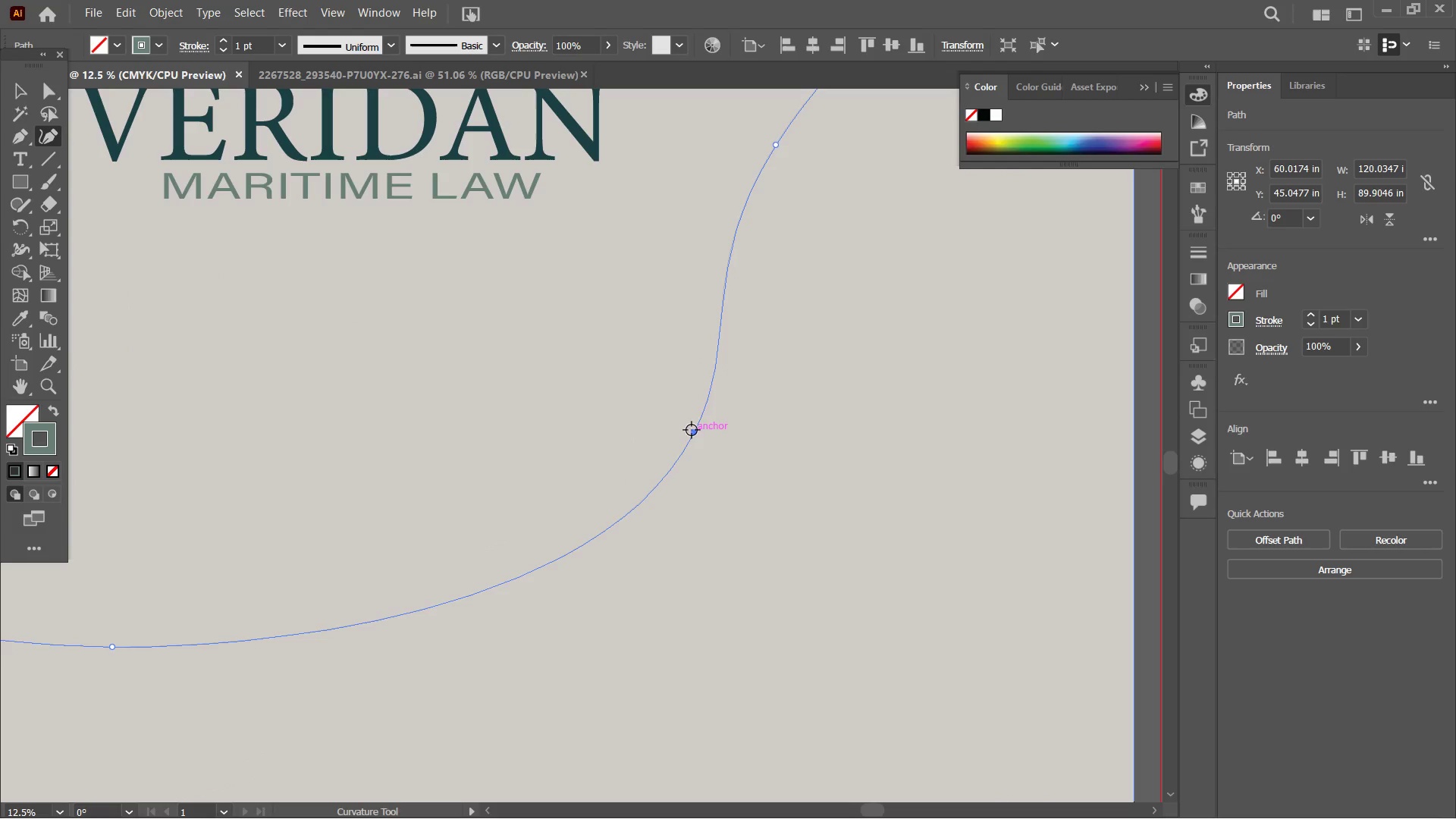 
key(Control+Minus)
 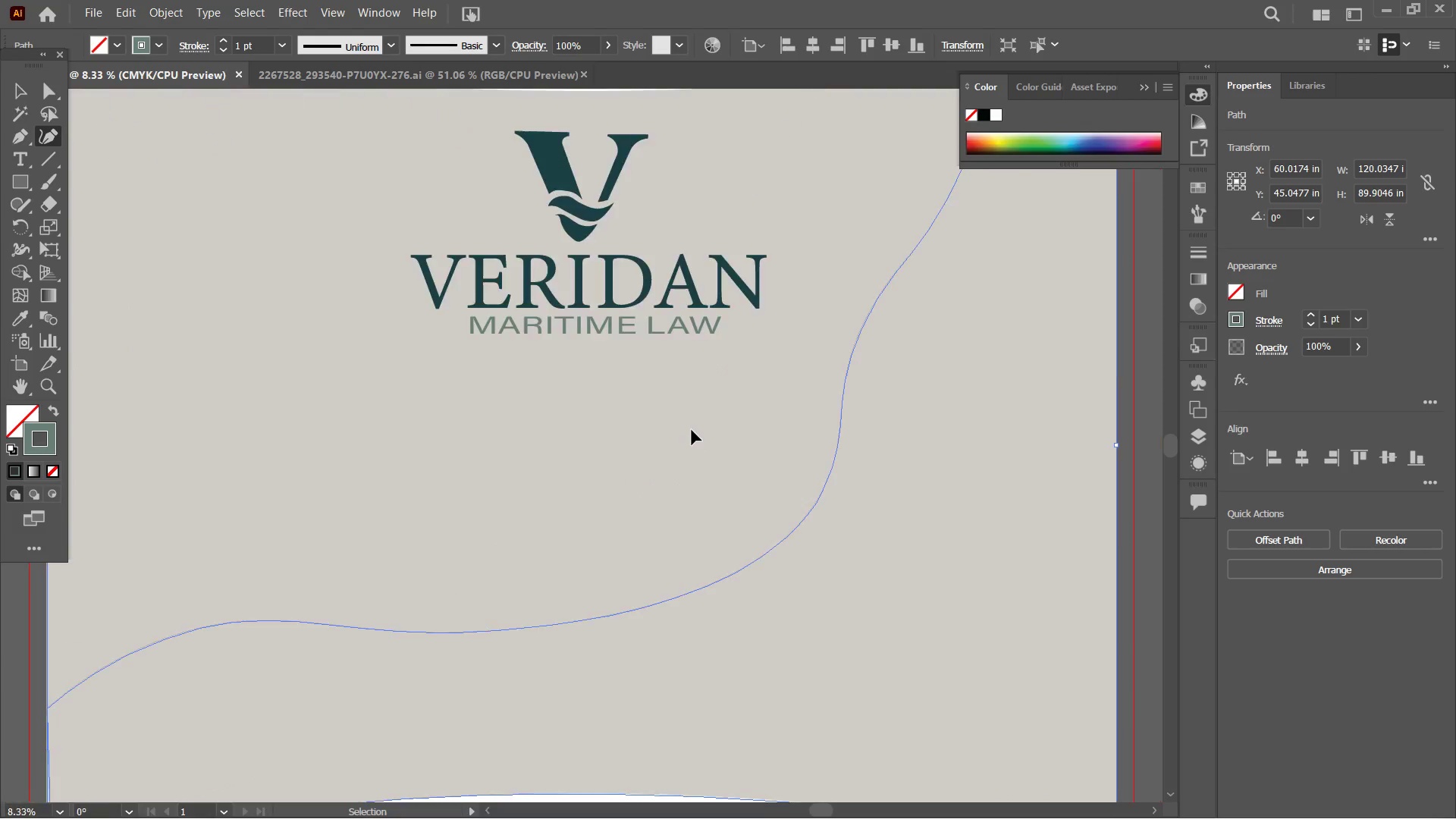 
key(Control+Minus)
 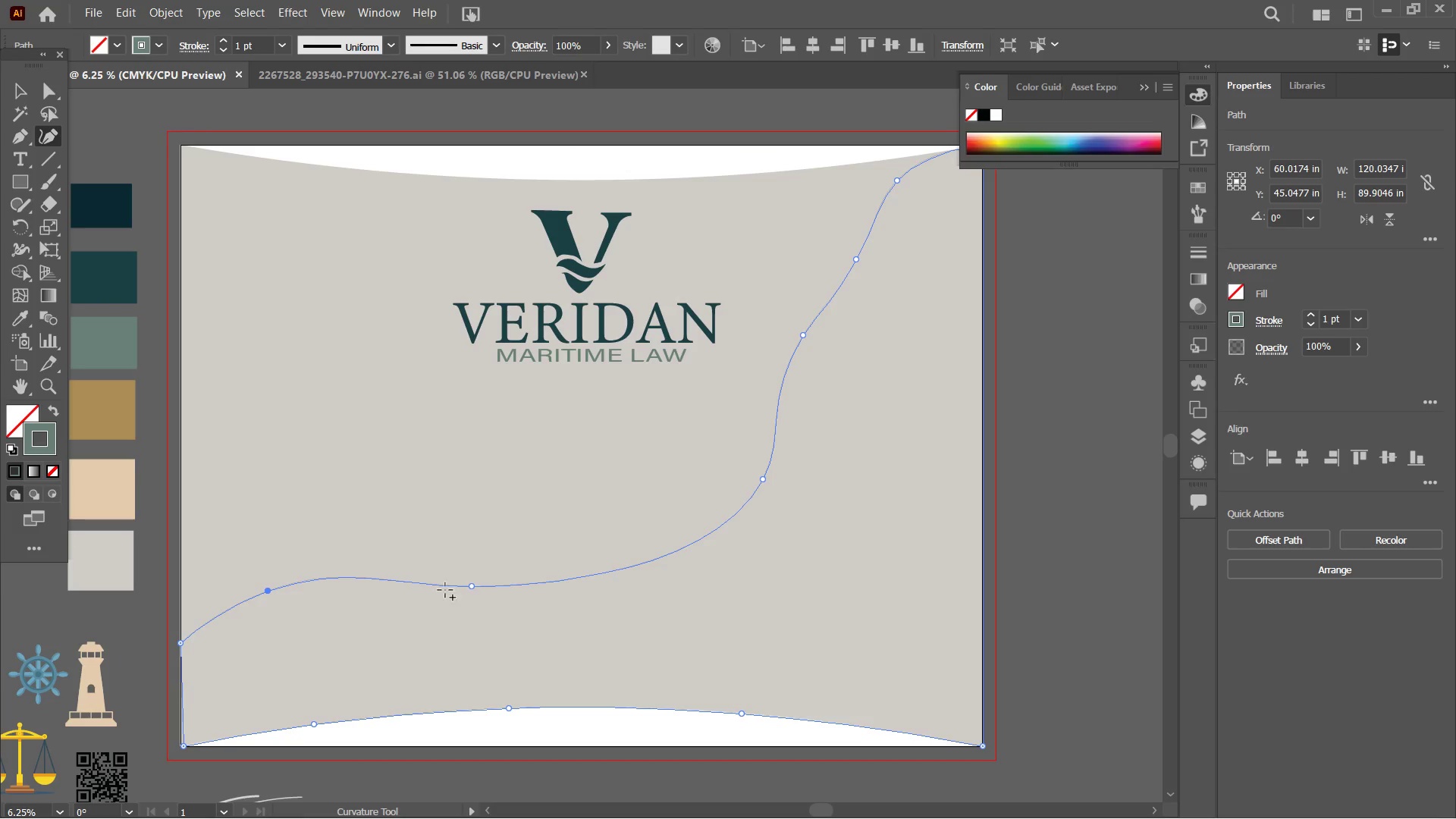 
left_click_drag(start_coordinate=[603, 577], to_coordinate=[592, 527])
 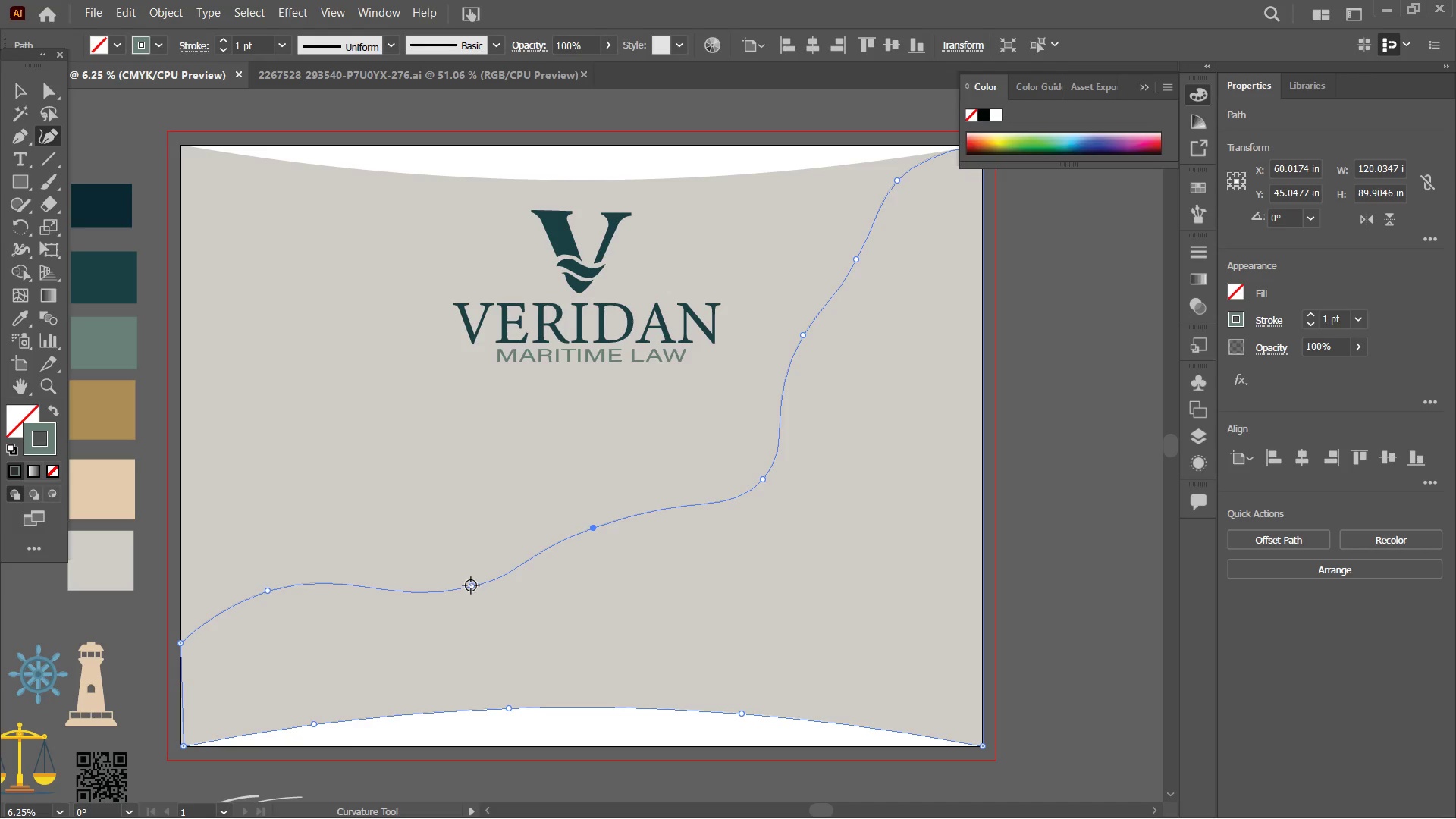 
left_click_drag(start_coordinate=[470, 588], to_coordinate=[373, 634])
 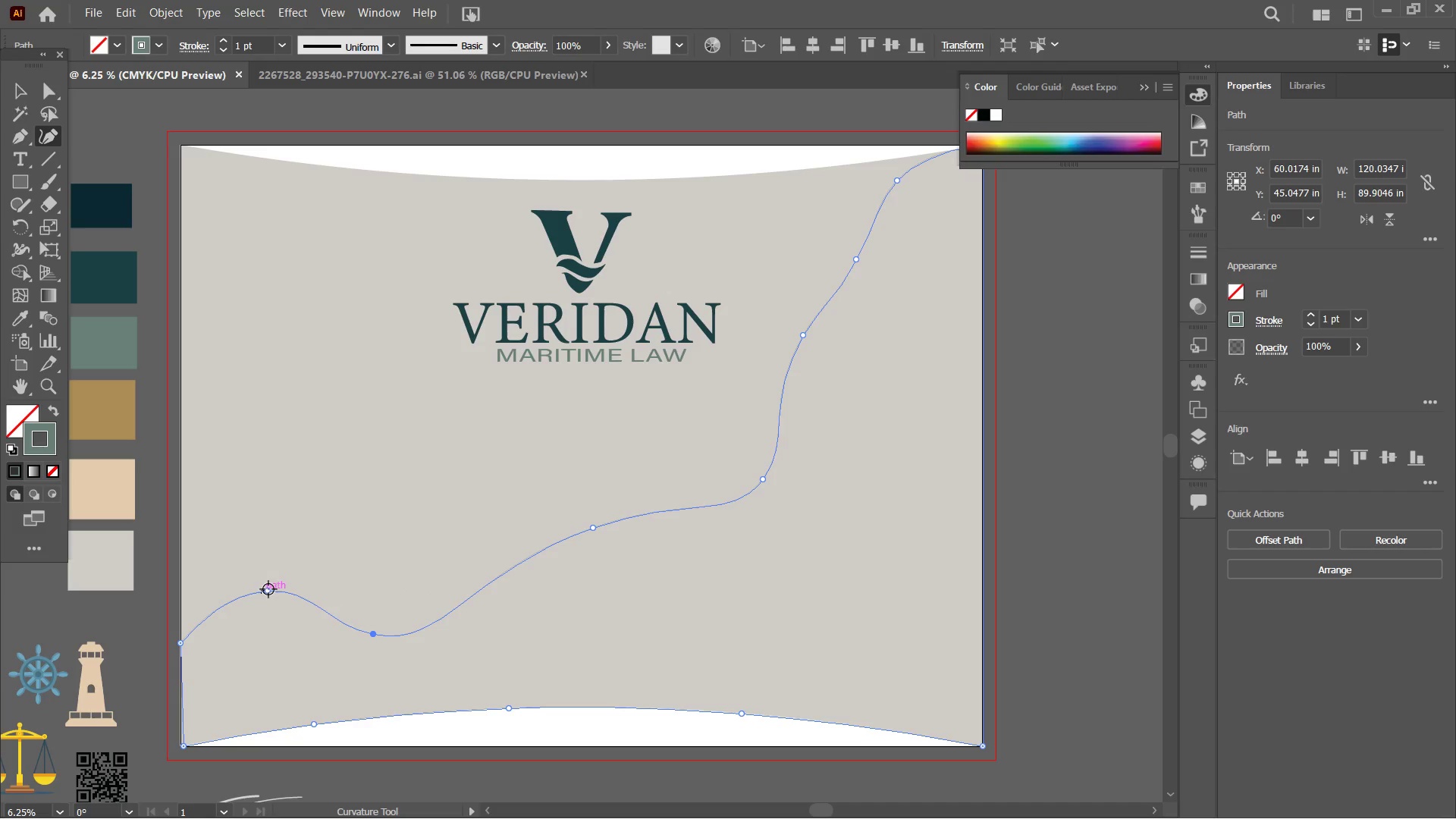 
left_click_drag(start_coordinate=[265, 589], to_coordinate=[265, 610])
 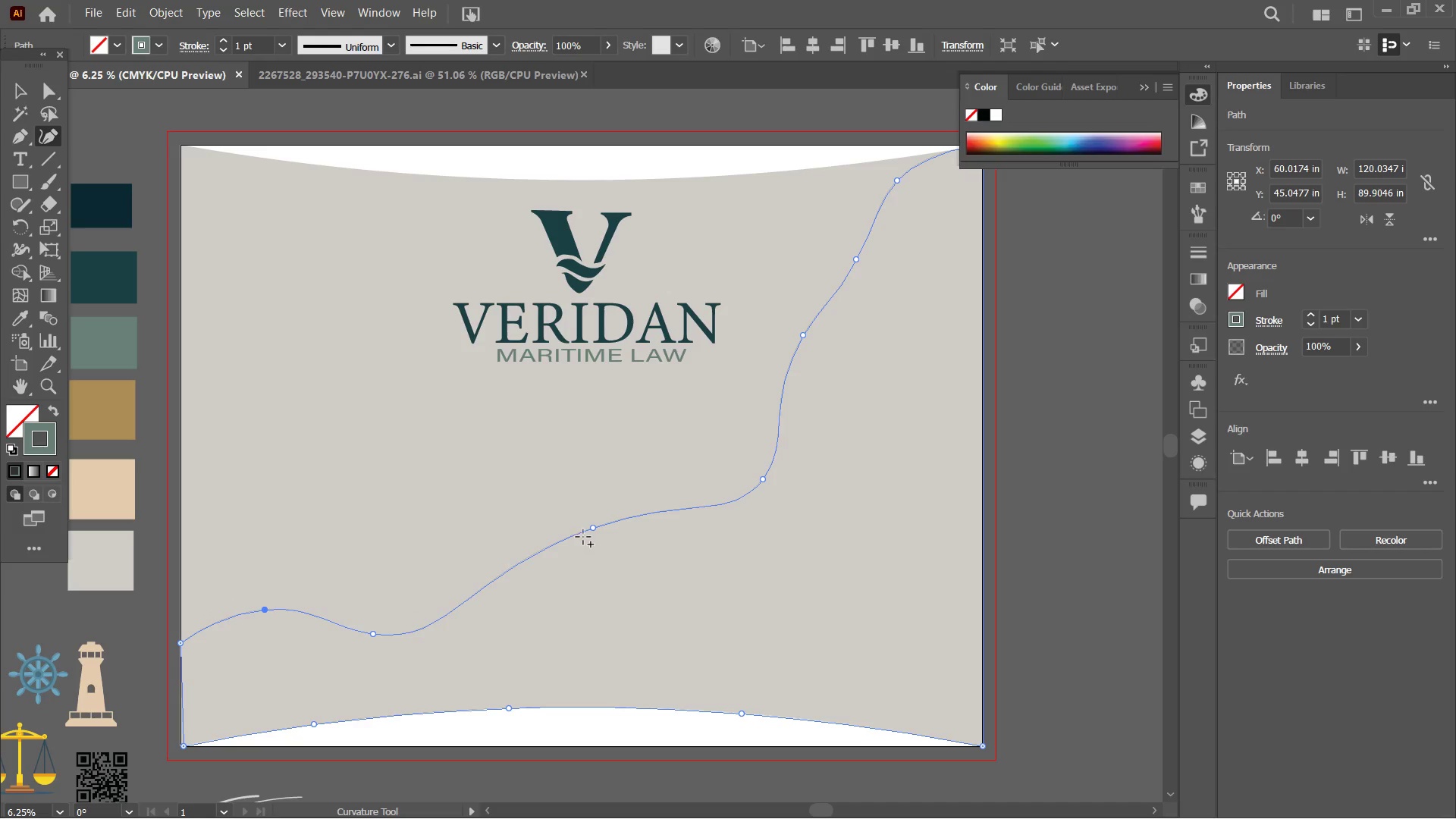 
left_click_drag(start_coordinate=[592, 529], to_coordinate=[543, 558])
 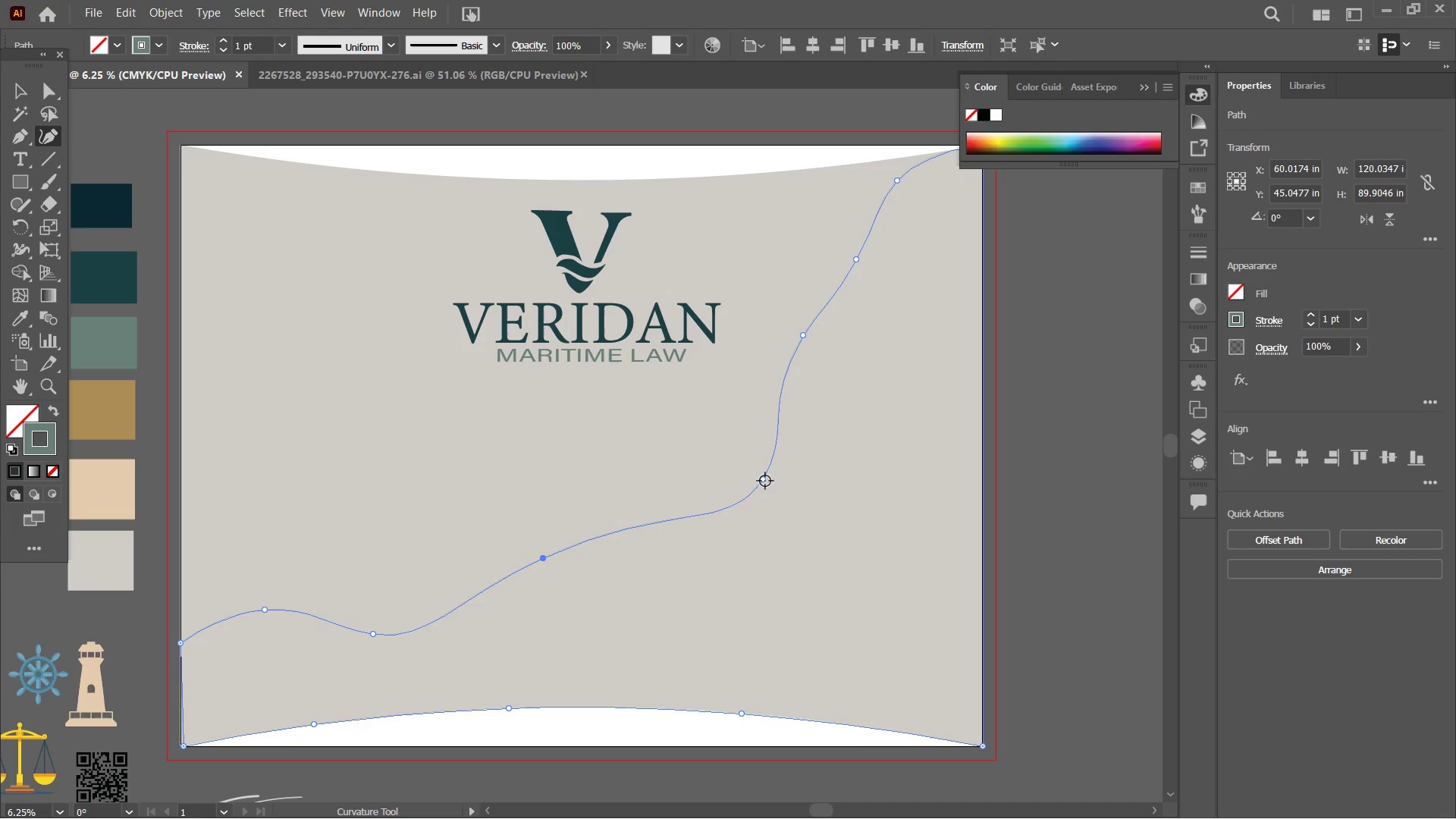 
left_click_drag(start_coordinate=[763, 481], to_coordinate=[706, 542])
 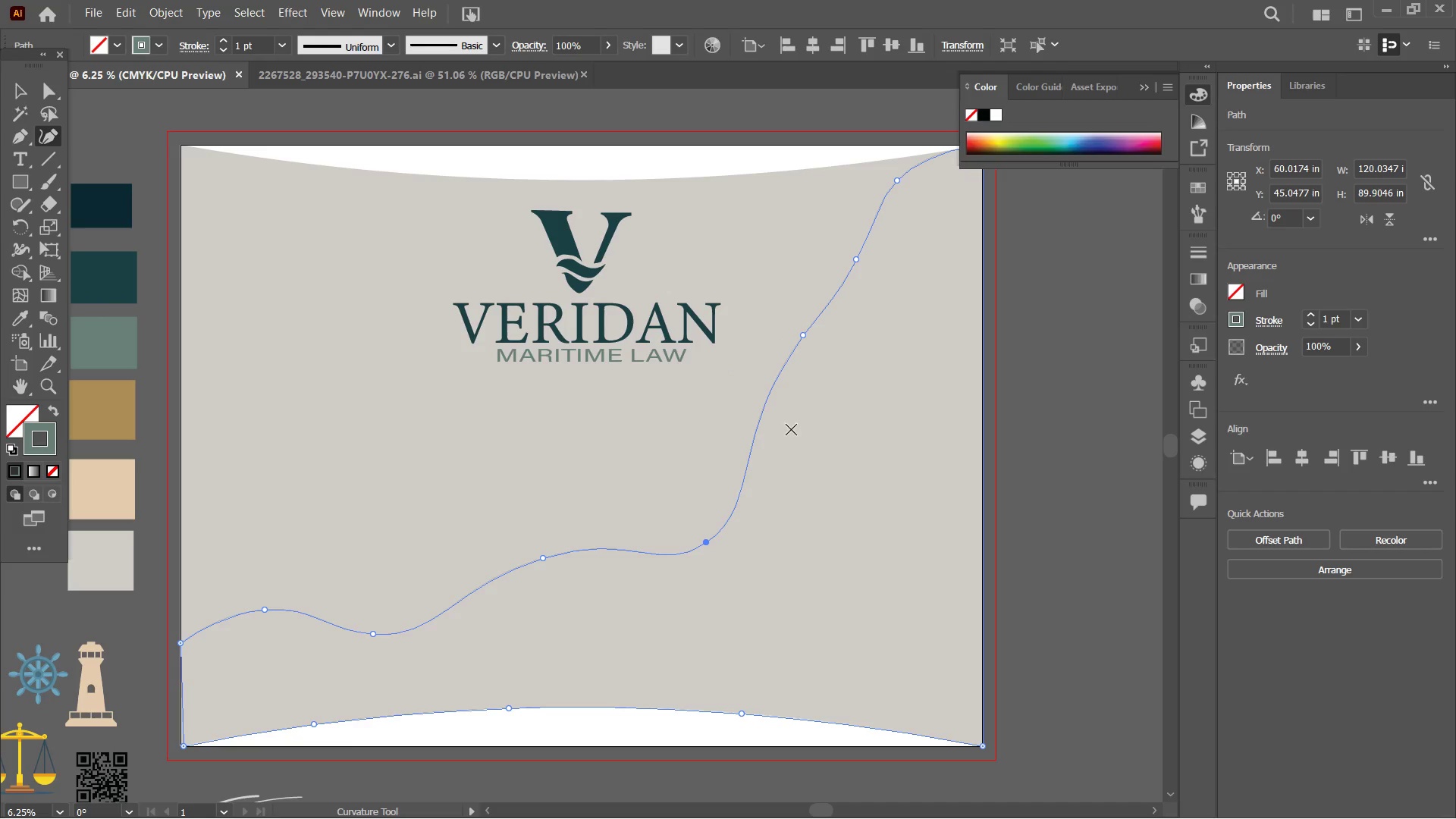 
hold_key(key=Space, duration=0.64)
 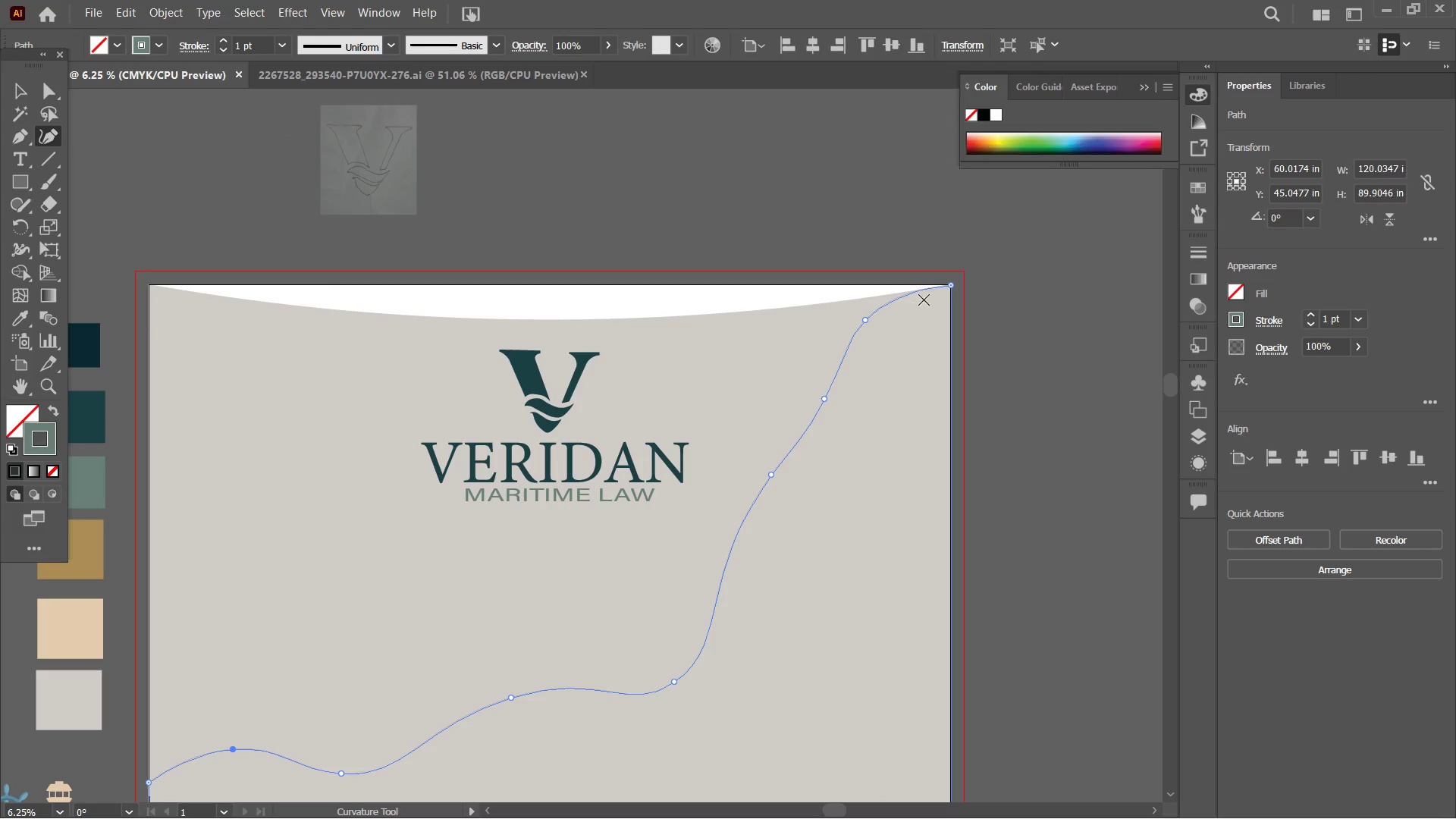 
left_click_drag(start_coordinate=[847, 450], to_coordinate=[815, 588])
 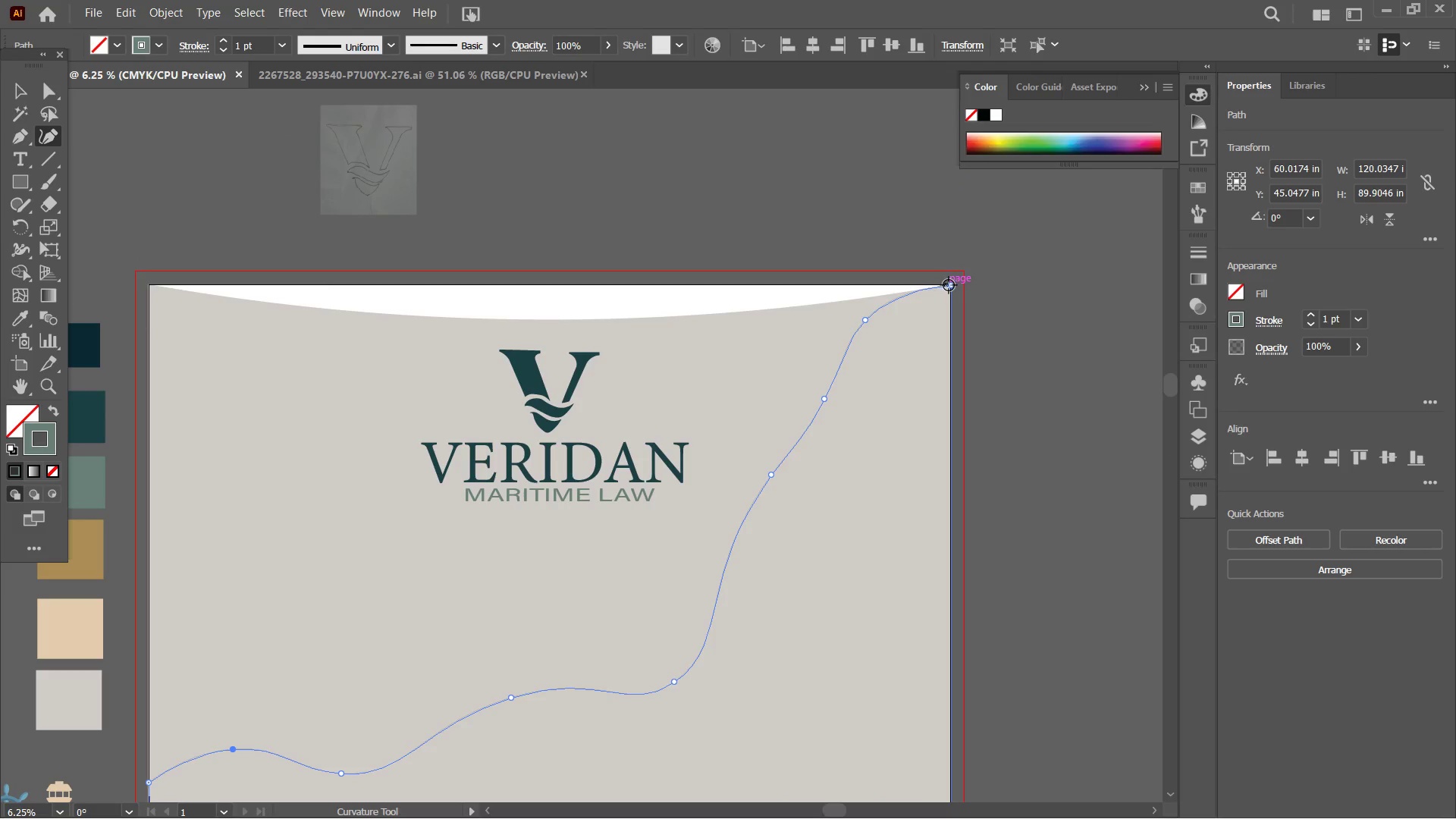 
left_click([949, 285])
 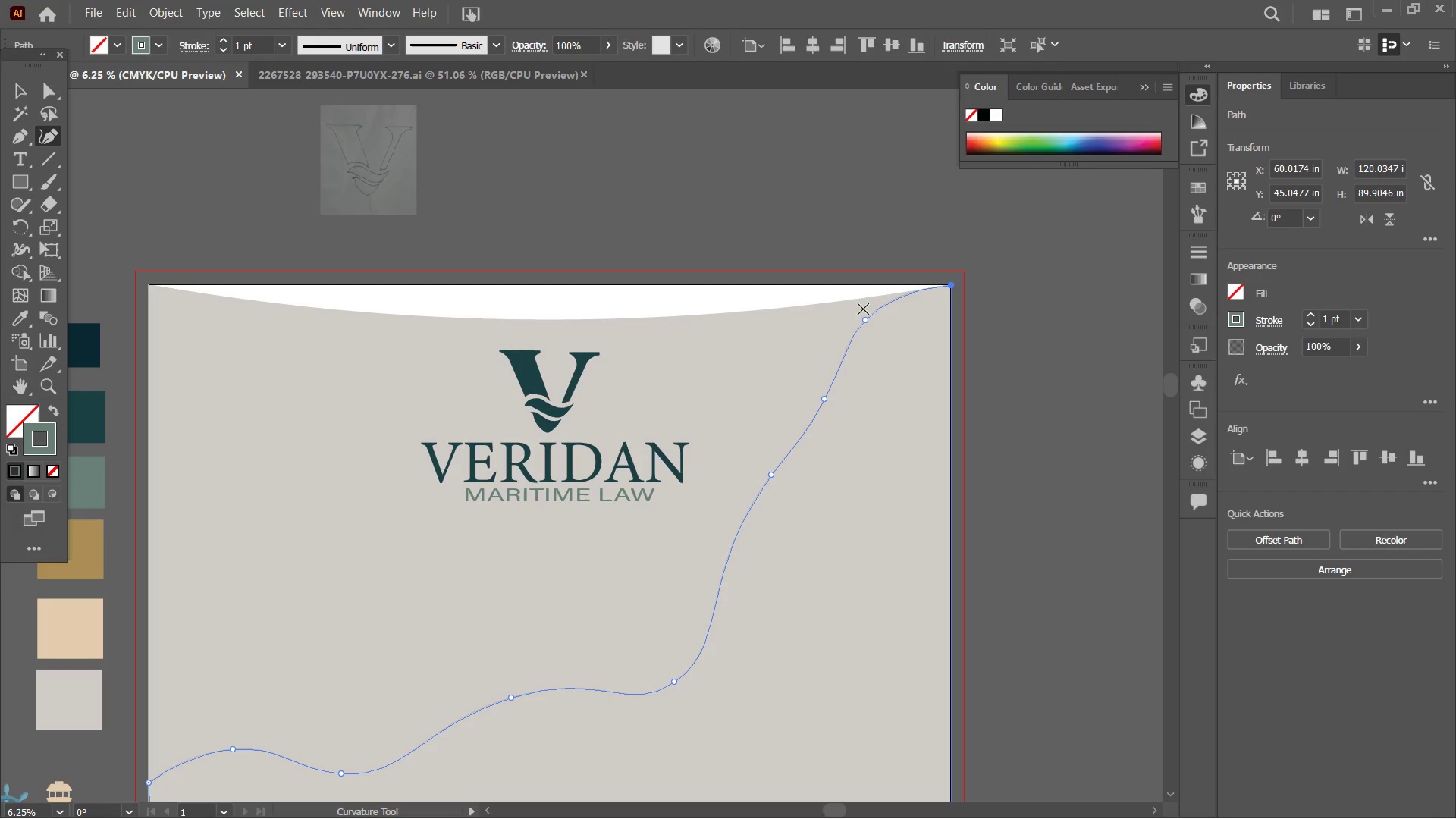 
wait(5.17)
 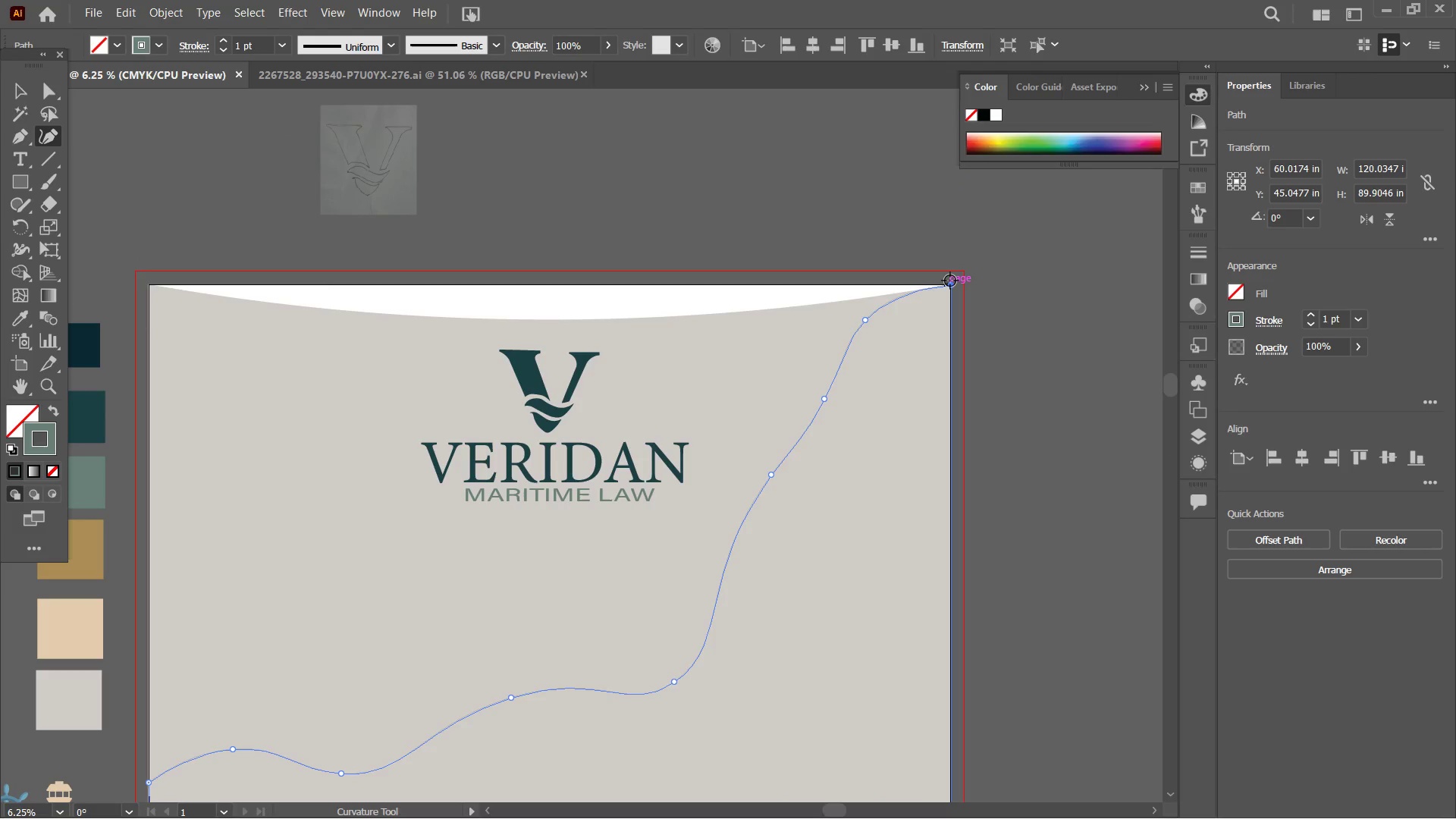 
left_click([15, 86])
 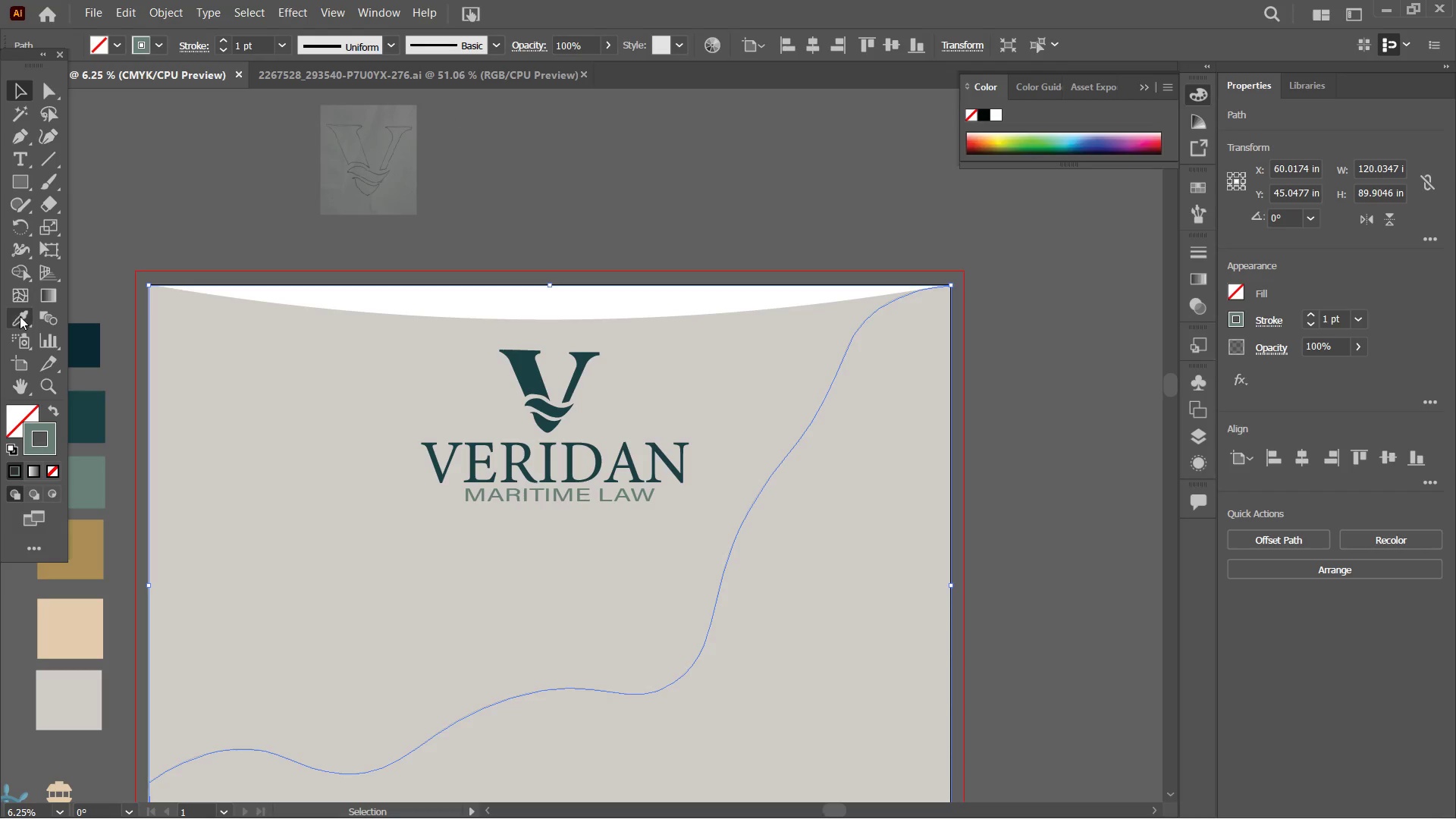 
left_click([20, 318])
 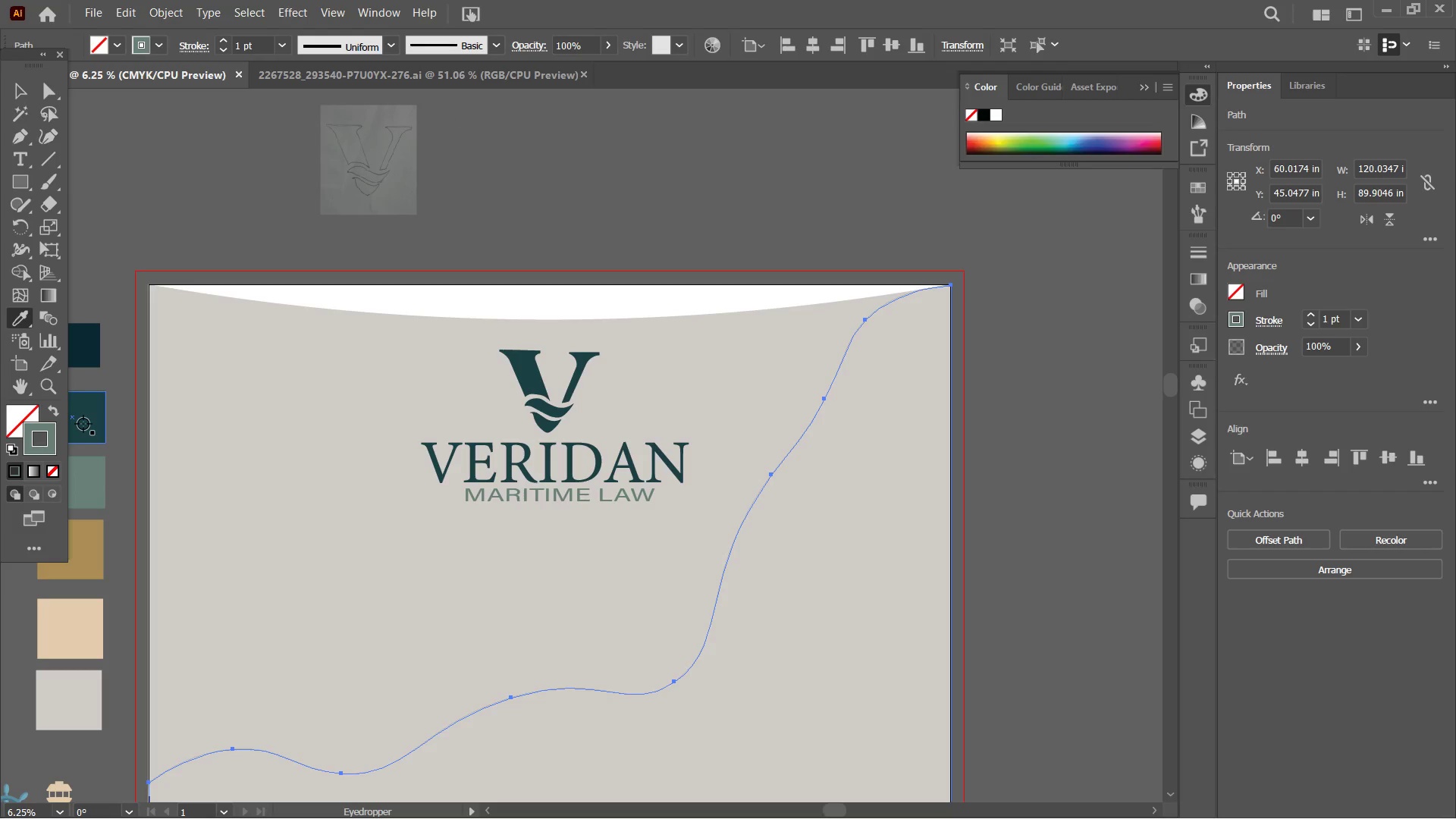 
double_click([85, 423])
 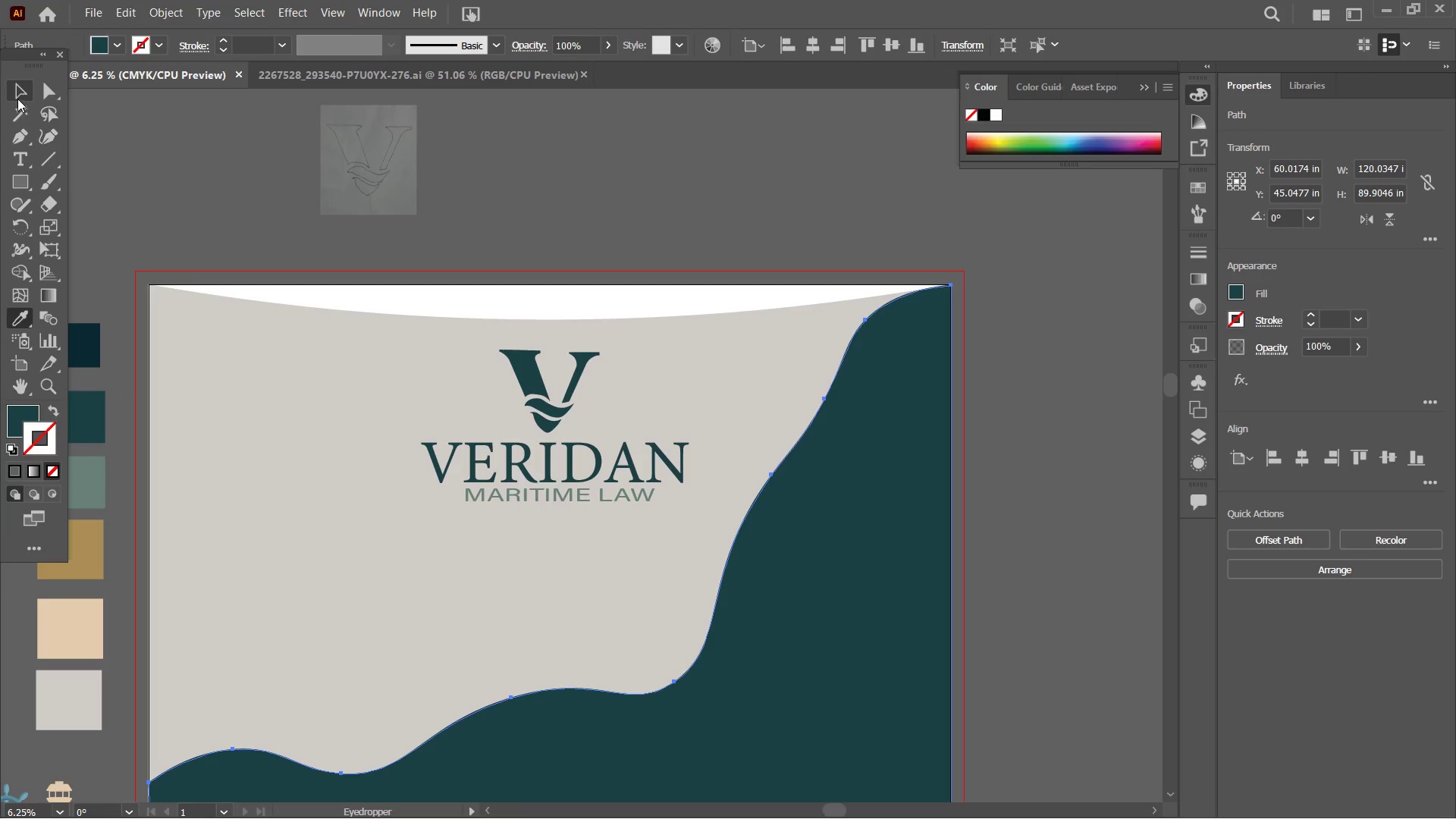 
double_click([200, 149])
 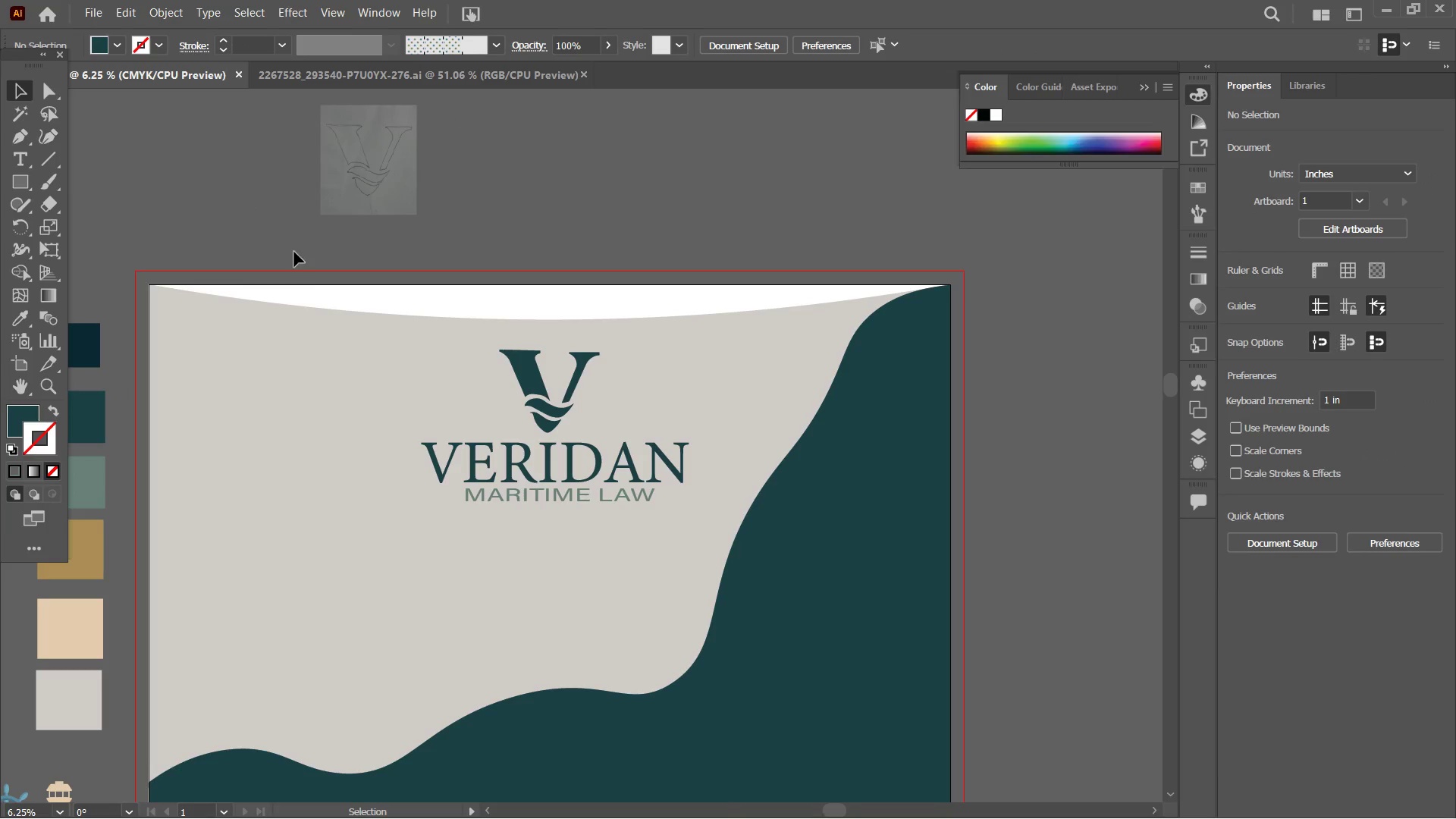 
hold_key(key=Space, duration=1.5)
 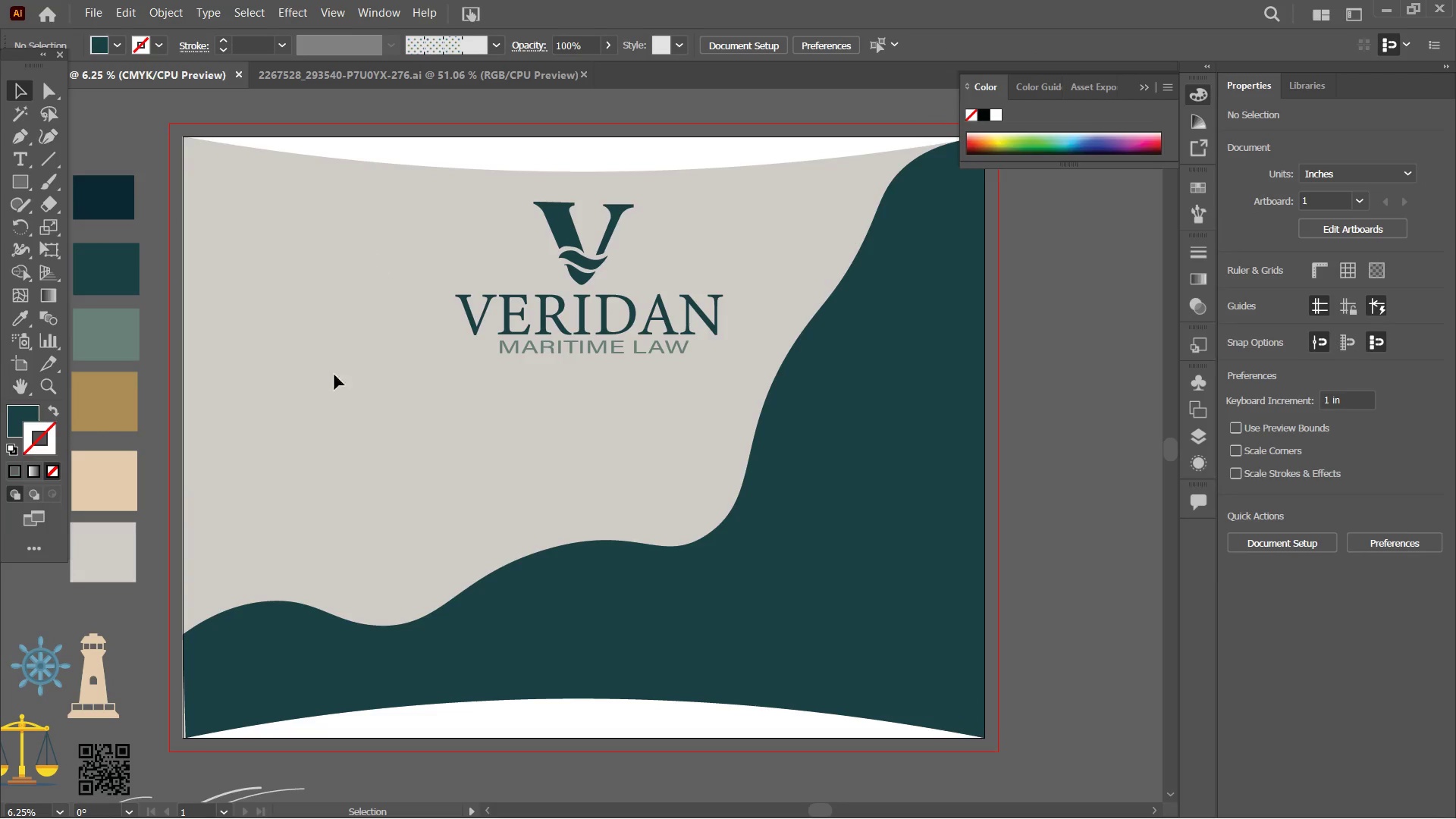 
left_click_drag(start_coordinate=[337, 402], to_coordinate=[371, 254])
 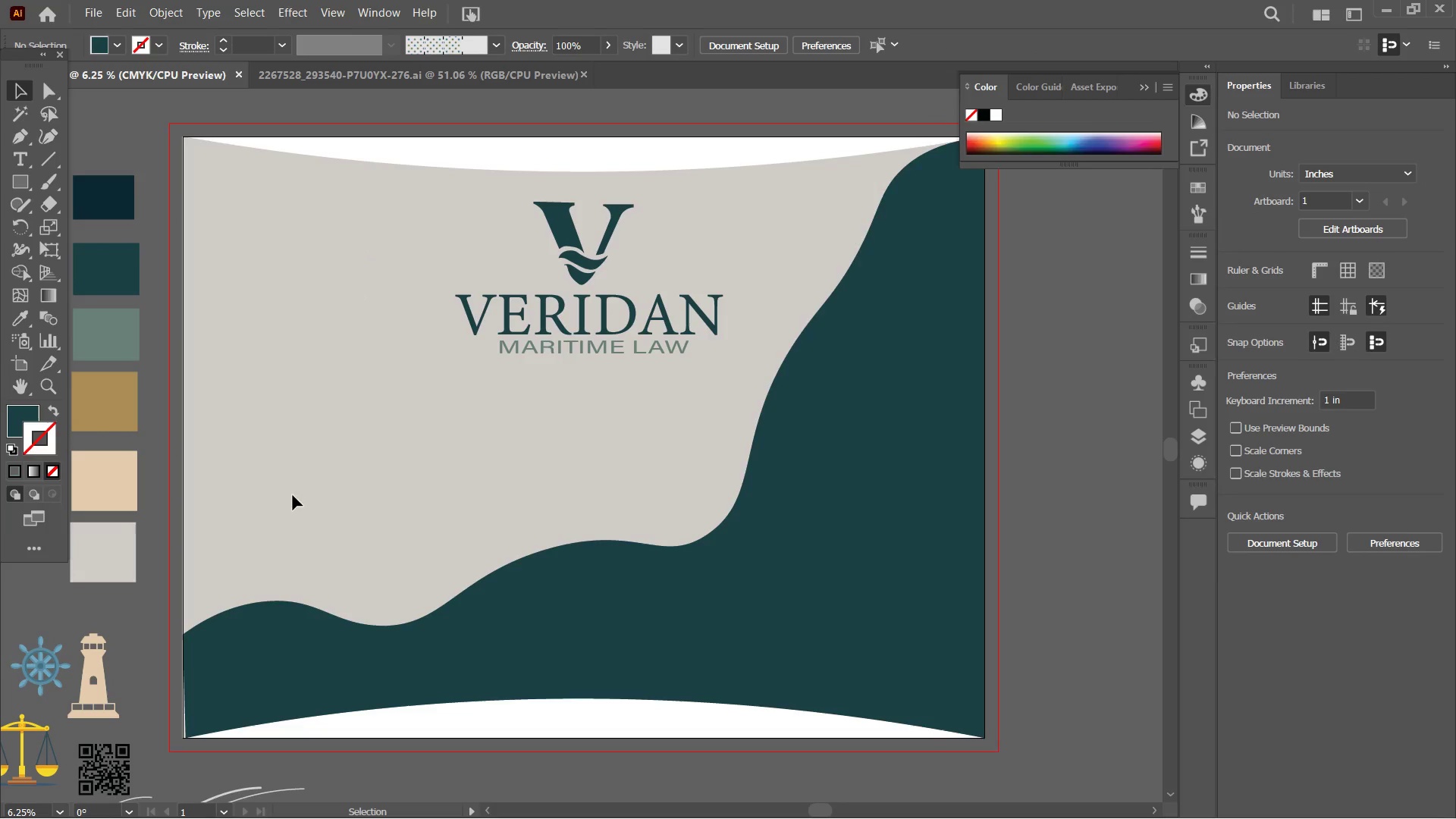 
key(Space)
 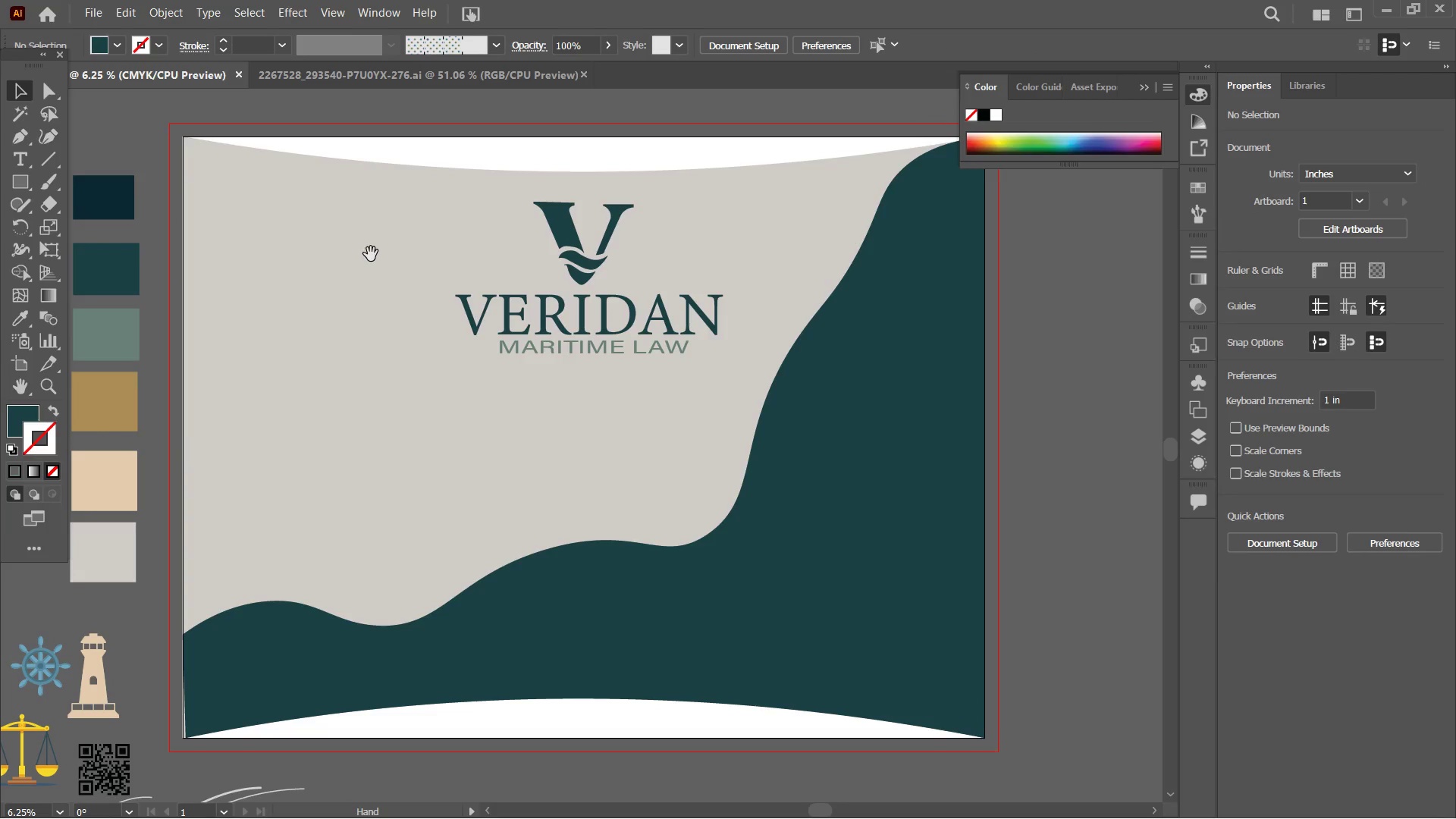 
key(Space)
 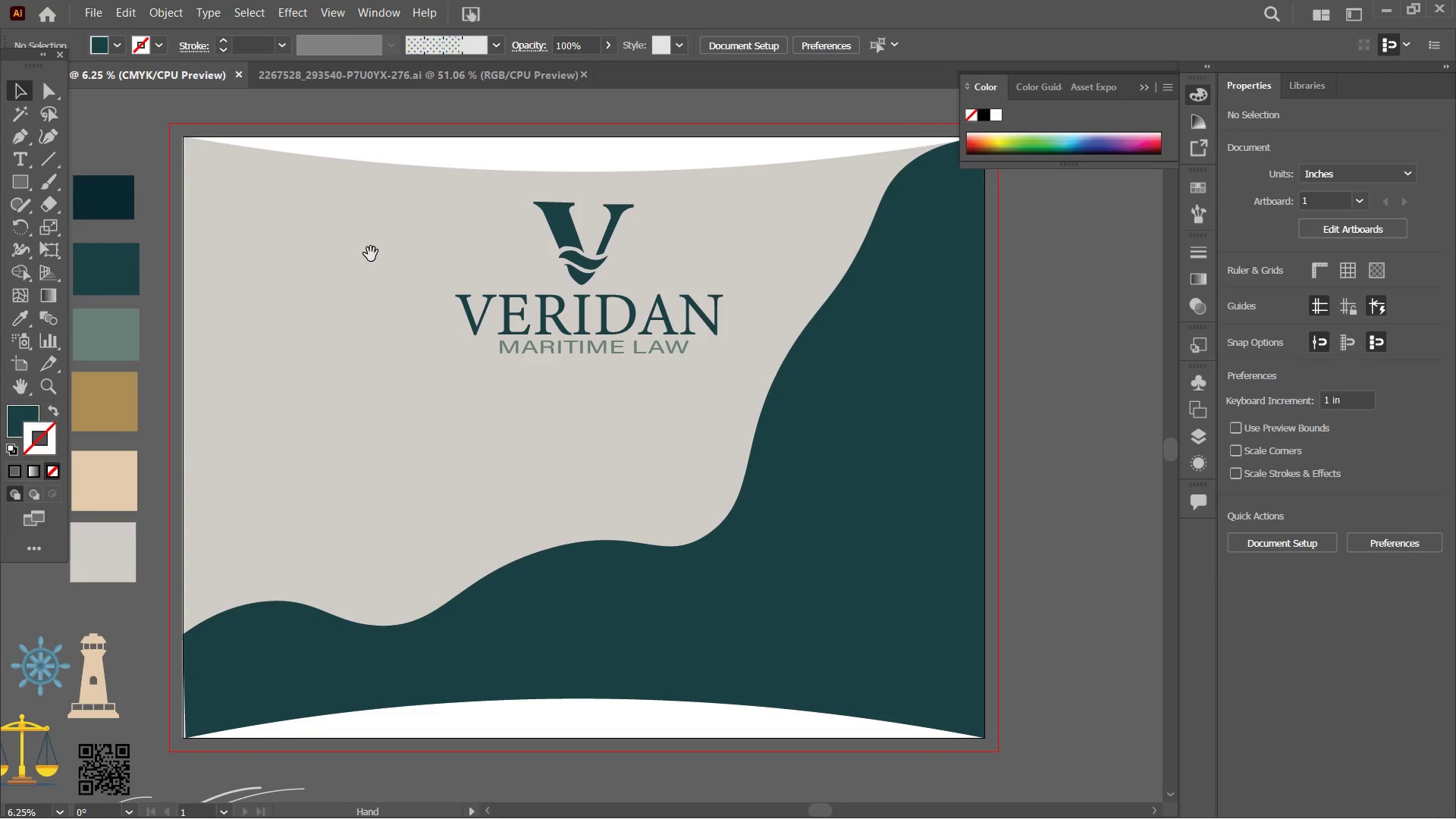 
key(Space)
 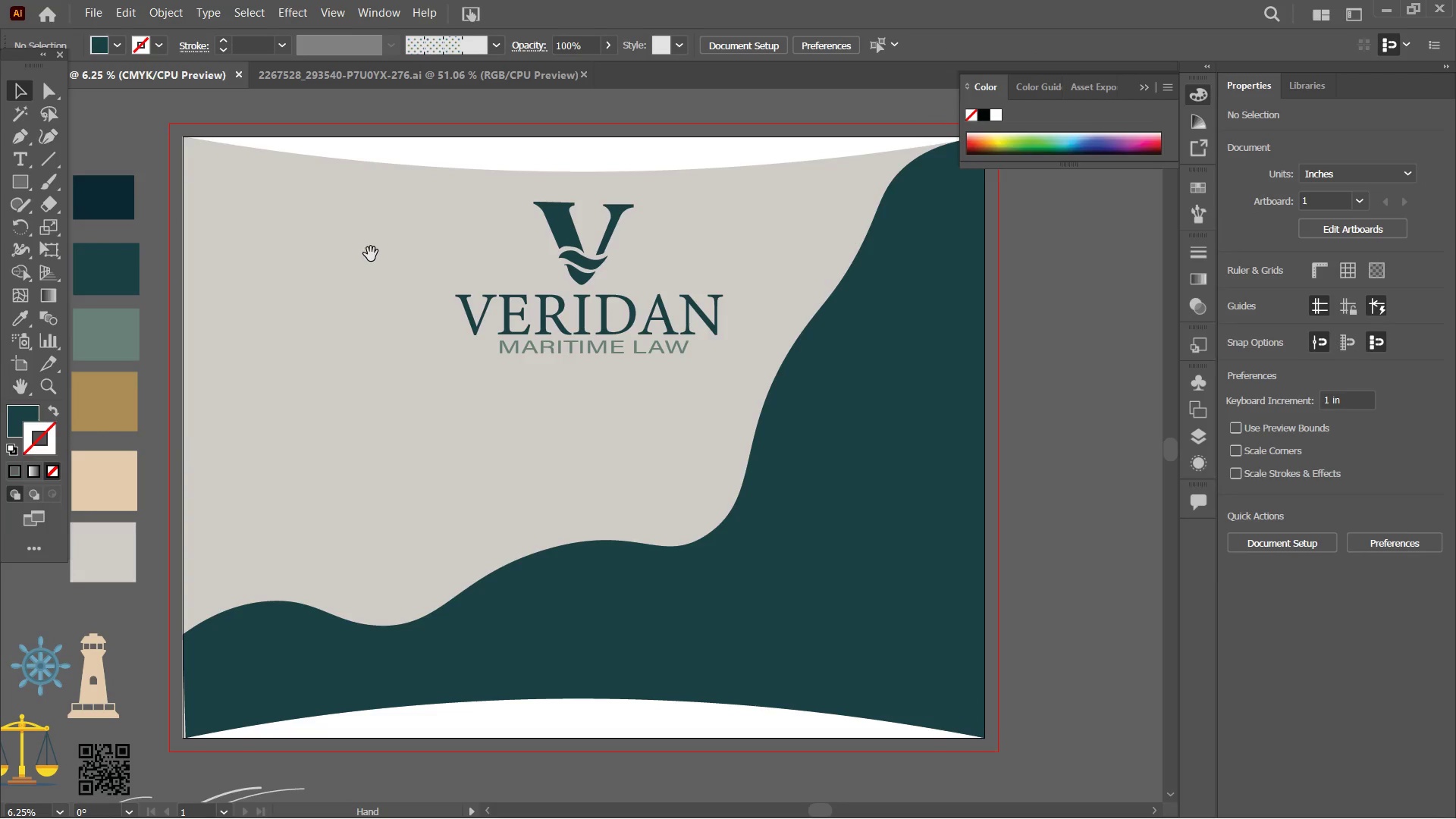 
key(Space)
 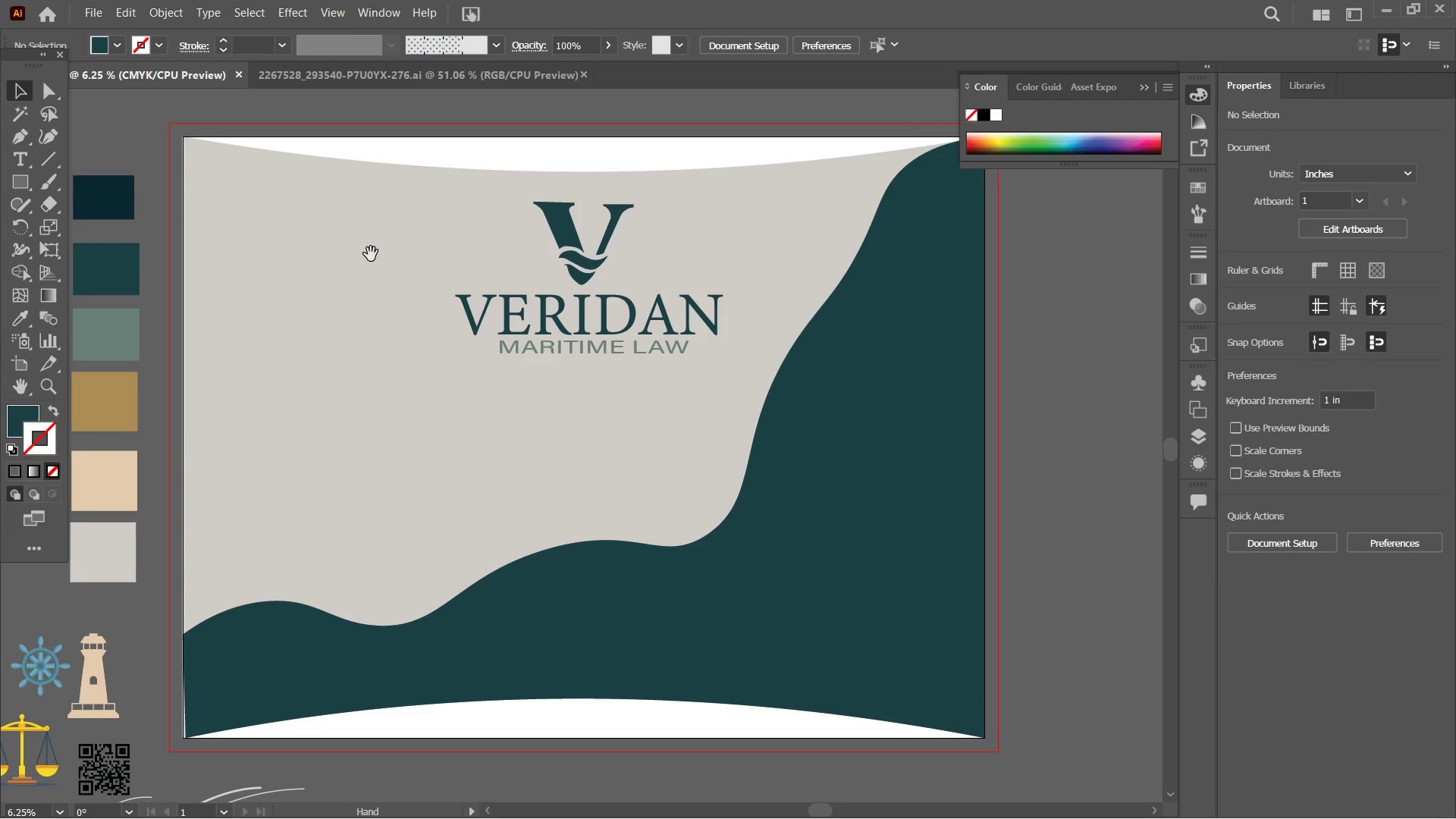 
key(Space)
 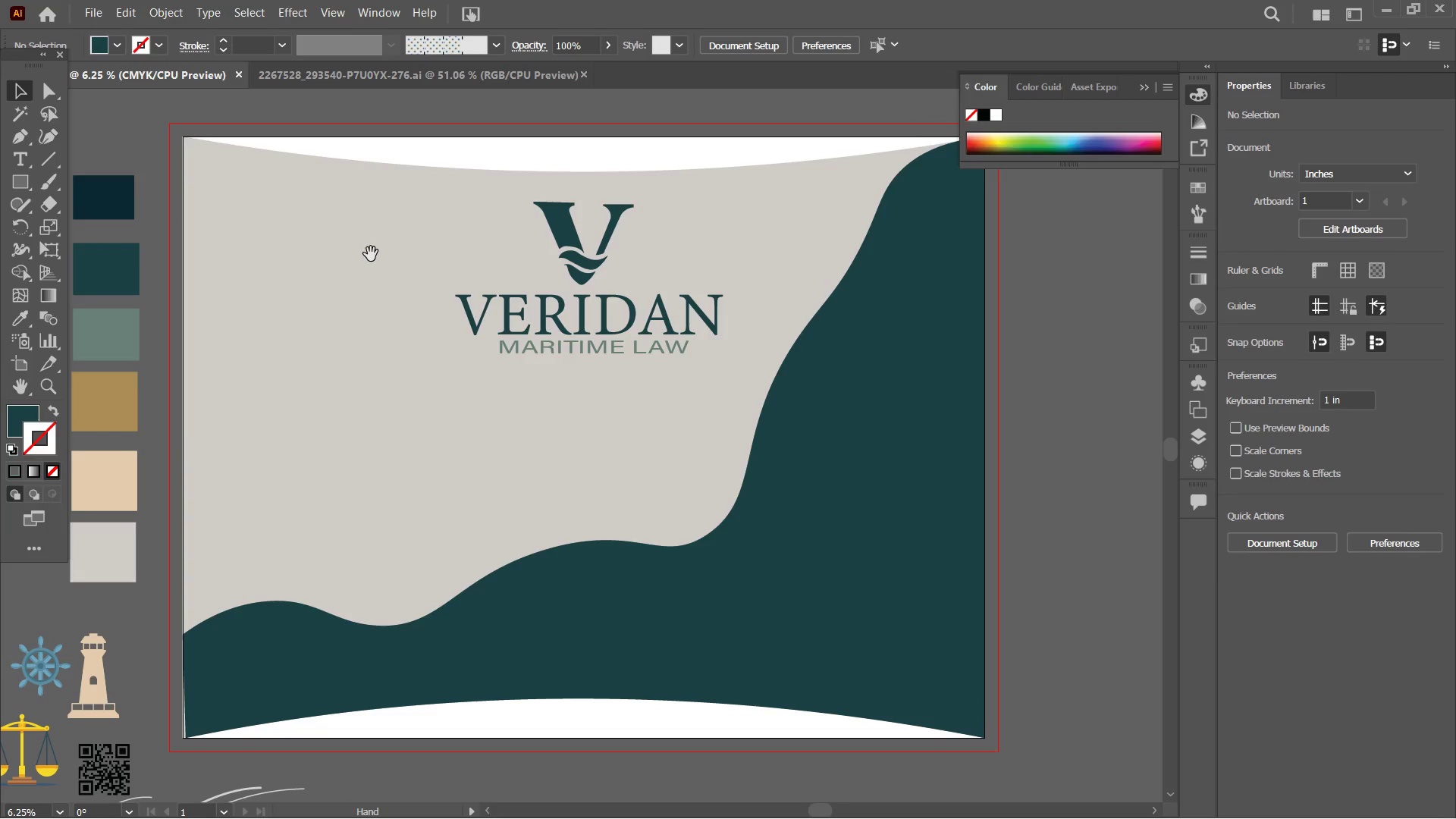 
key(Space)
 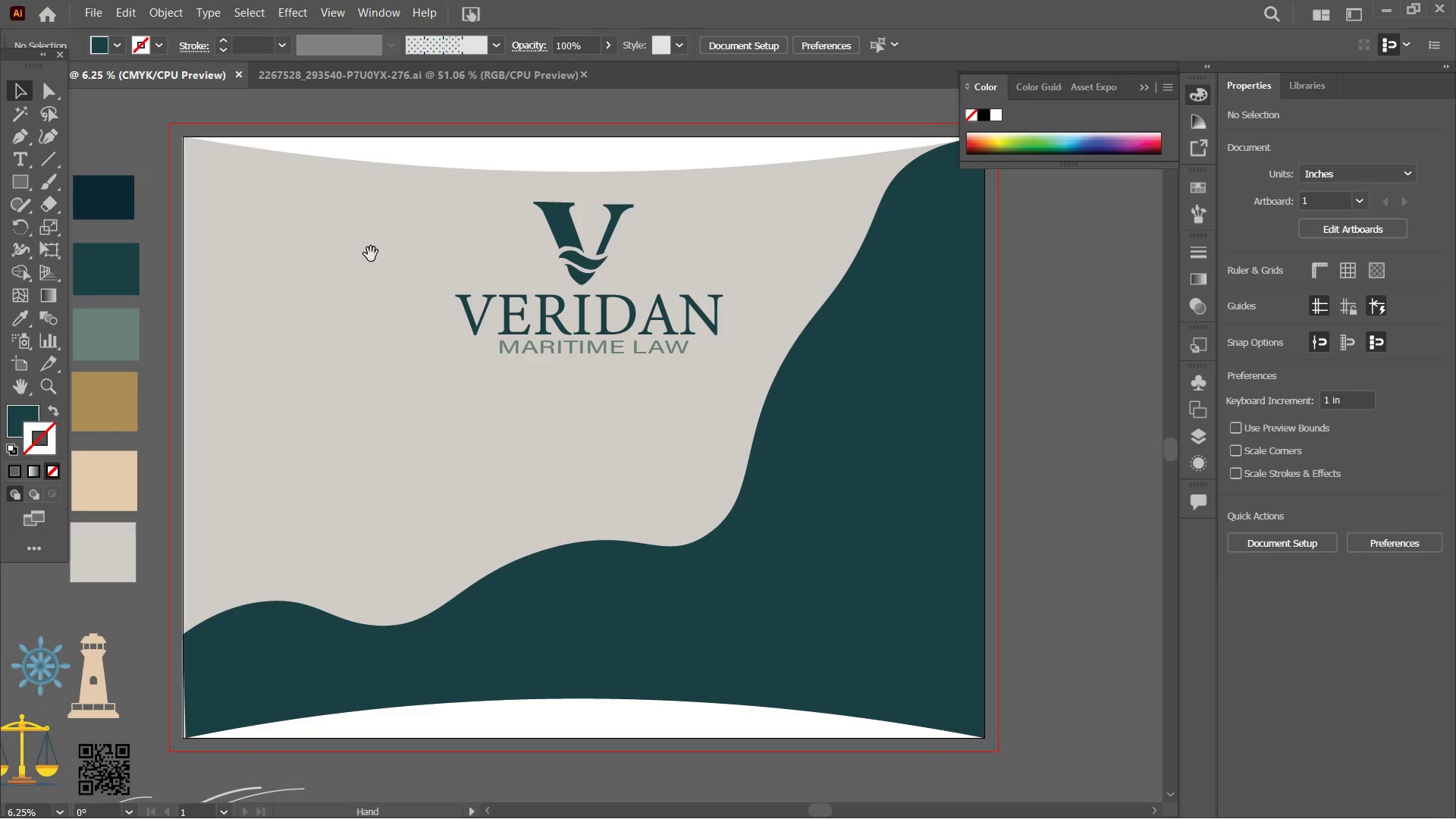 
key(Space)
 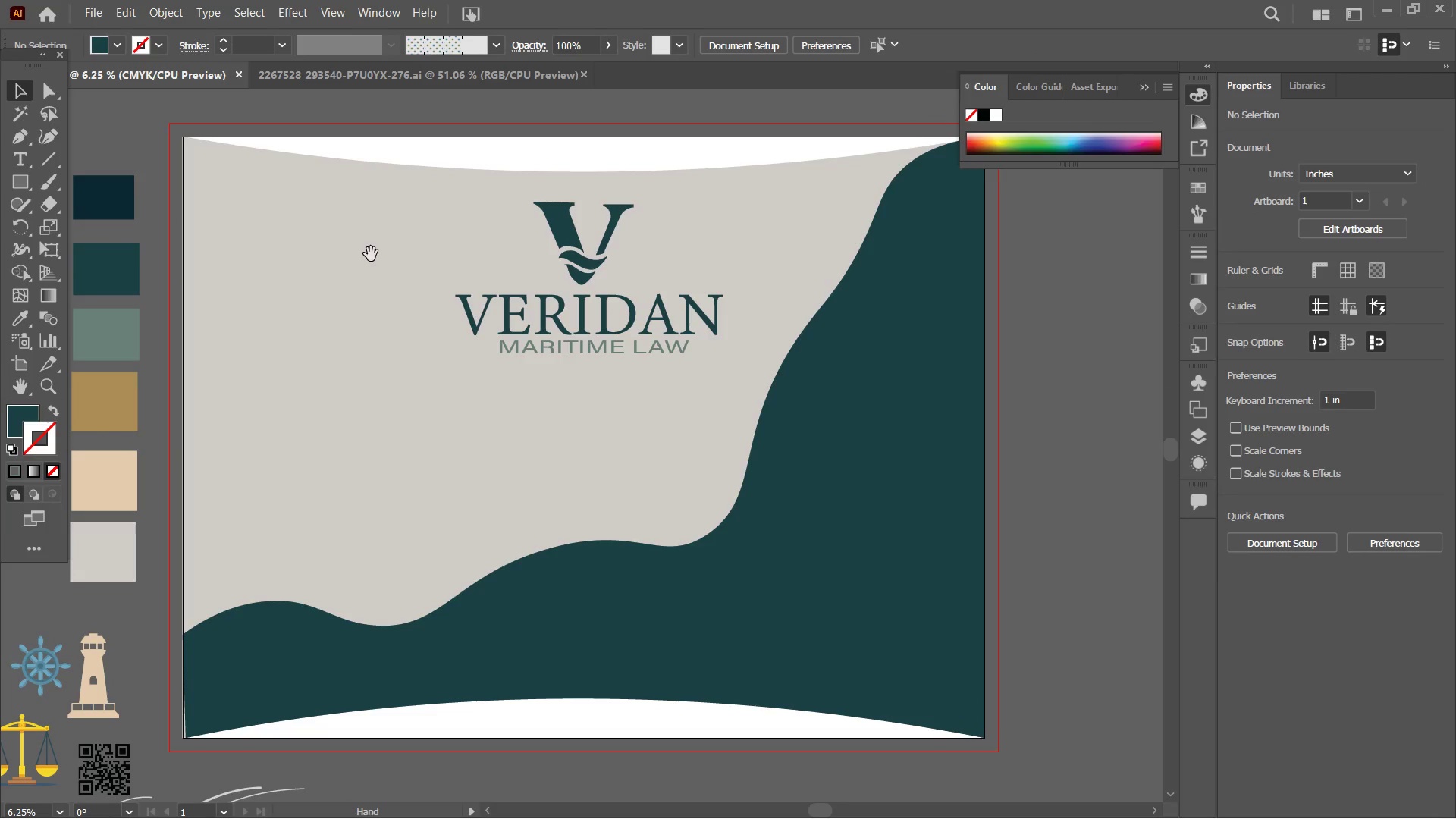 
key(Space)
 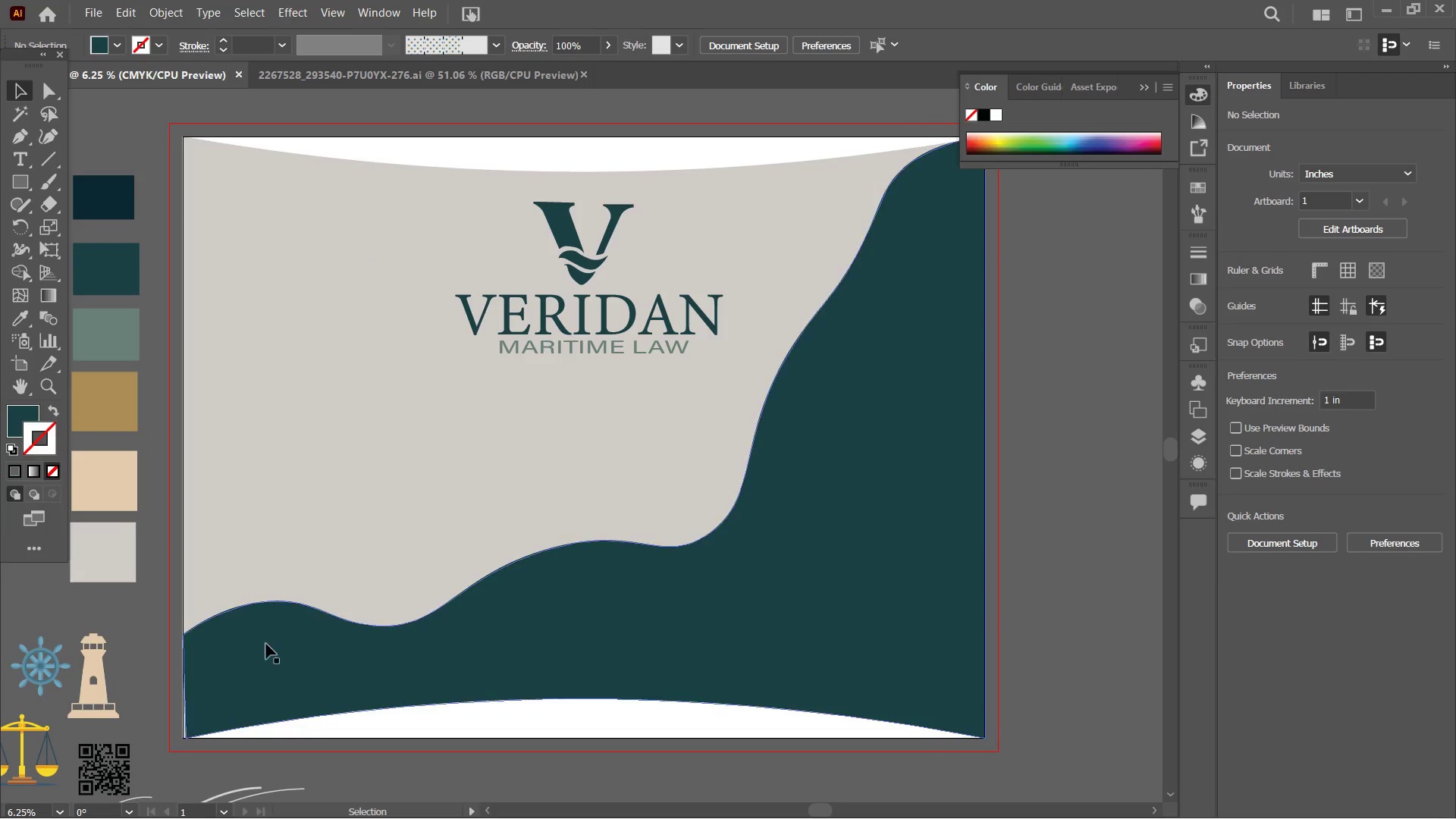 
left_click([257, 679])
 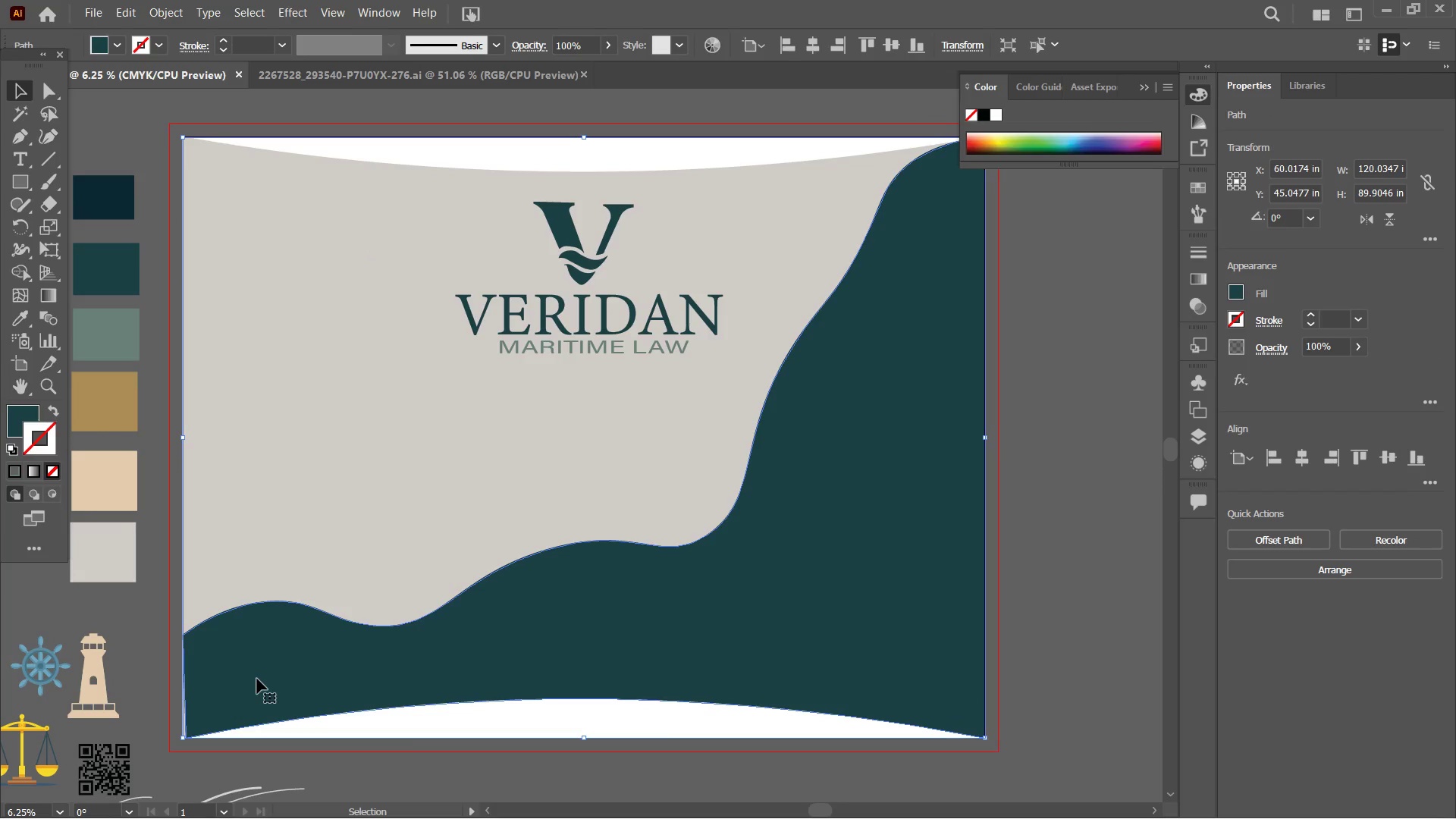 
key(Control+Equal)
 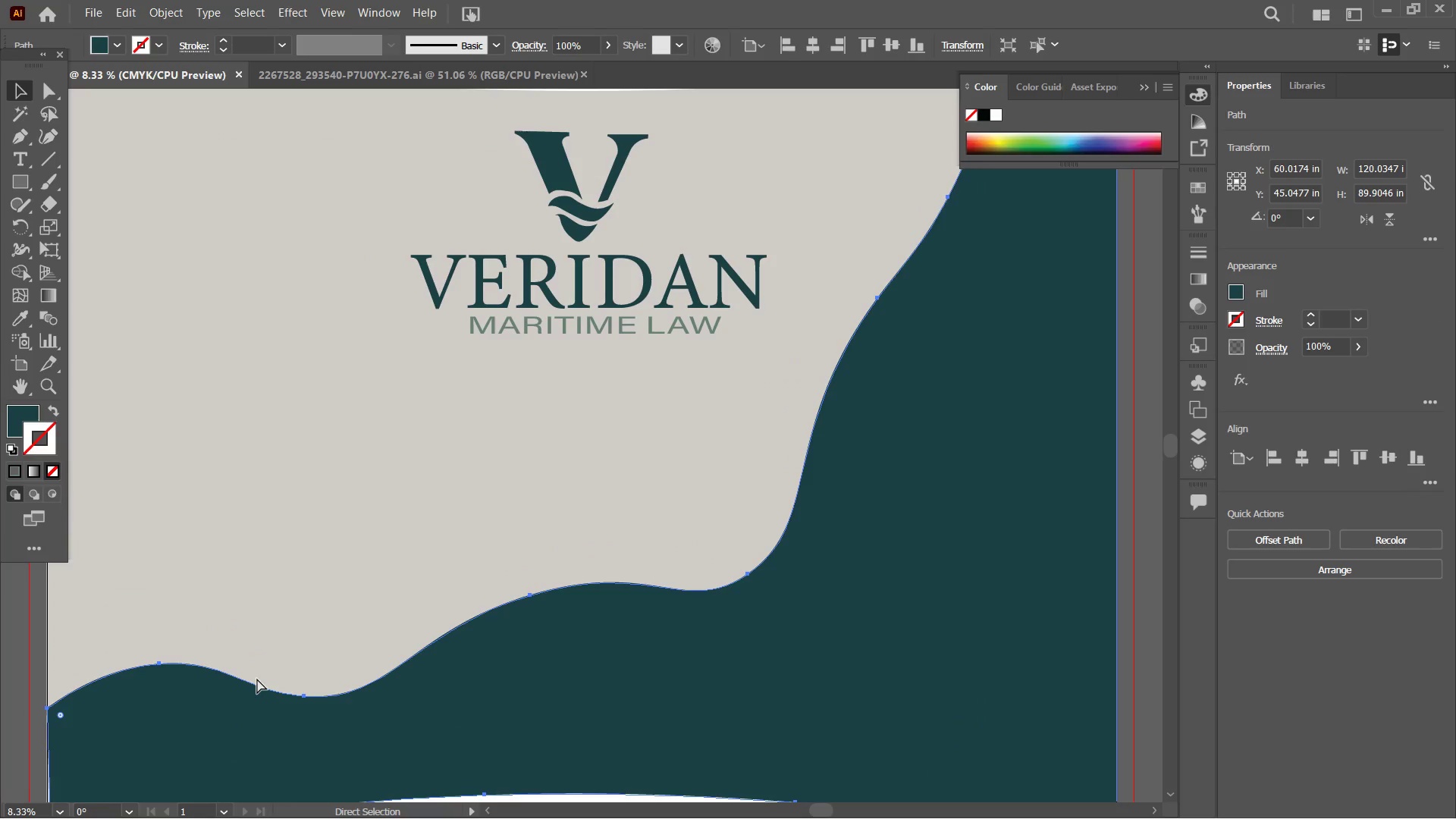 
key(Control+Equal)
 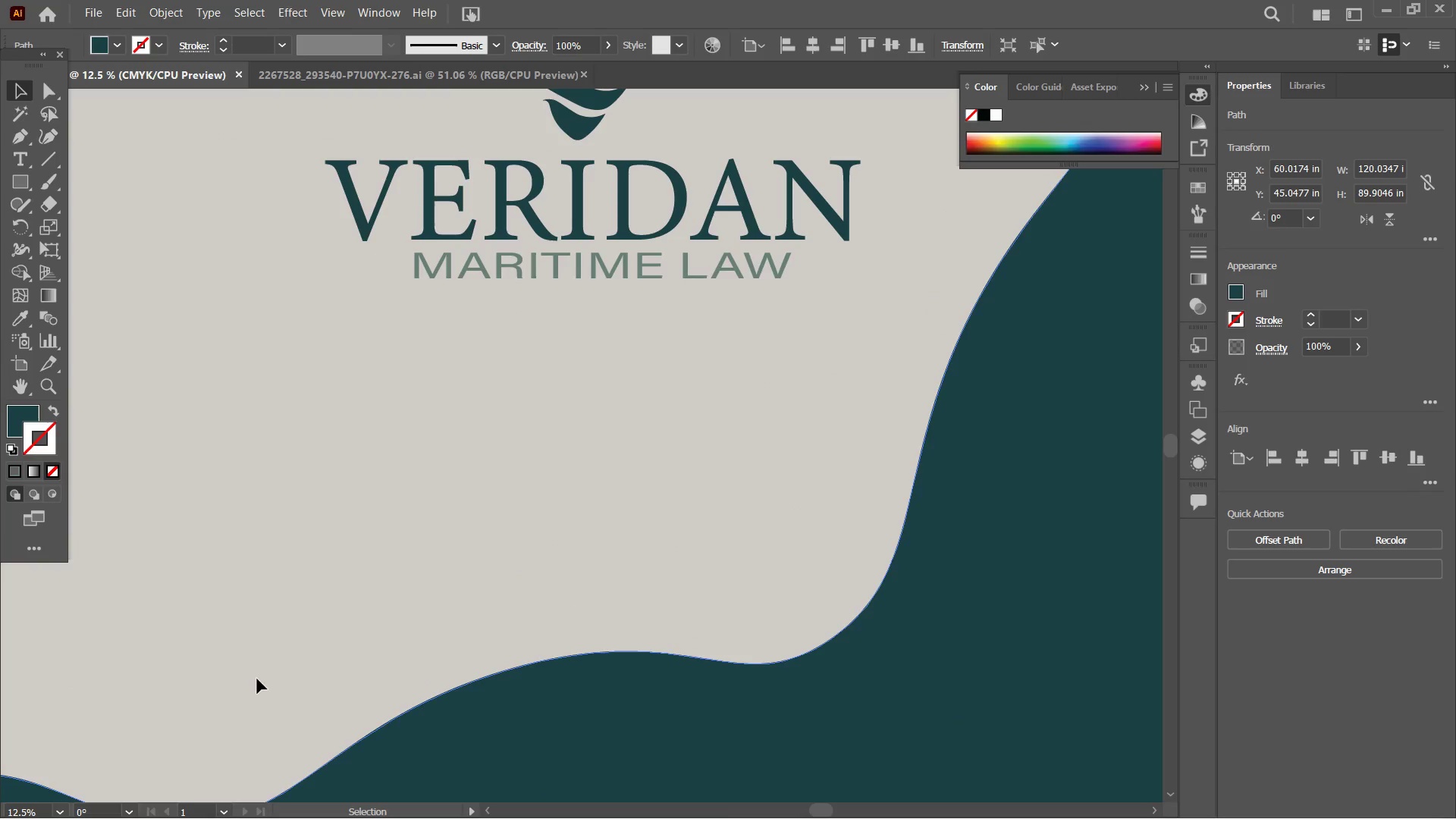 
hold_key(key=Space, duration=0.91)
 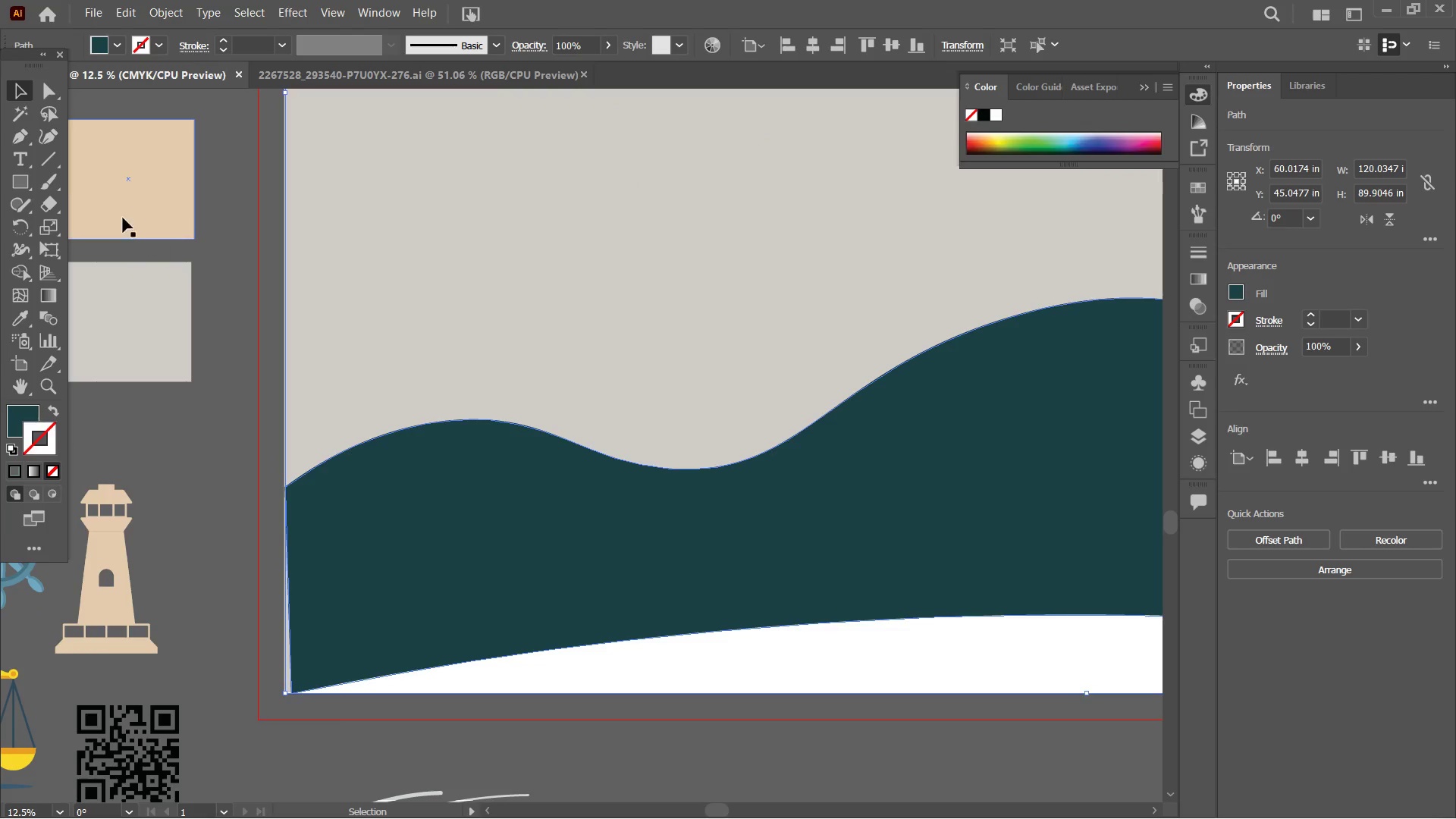 
left_click_drag(start_coordinate=[214, 649], to_coordinate=[700, 359])
 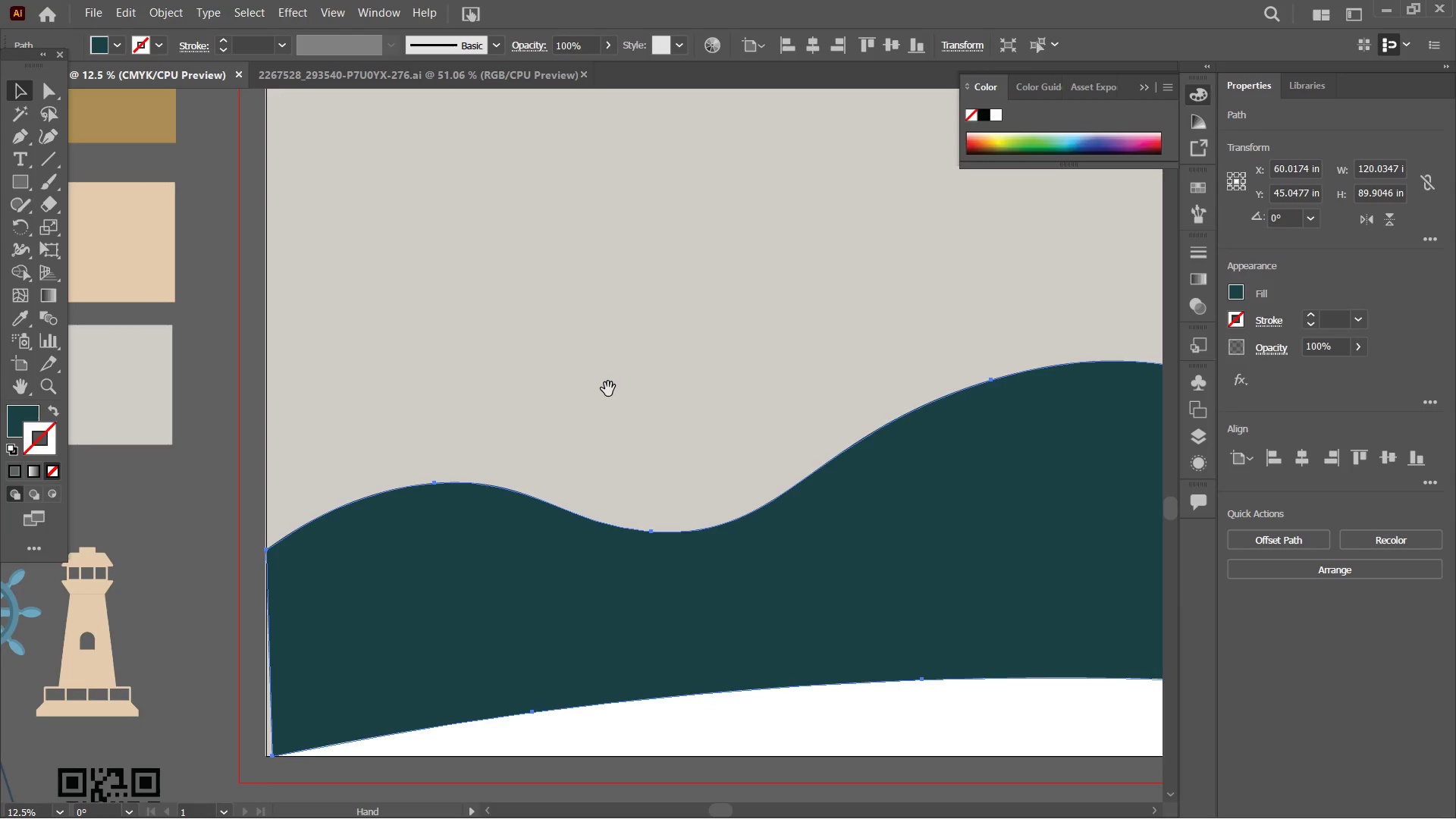 
left_click_drag(start_coordinate=[608, 389], to_coordinate=[627, 326])
 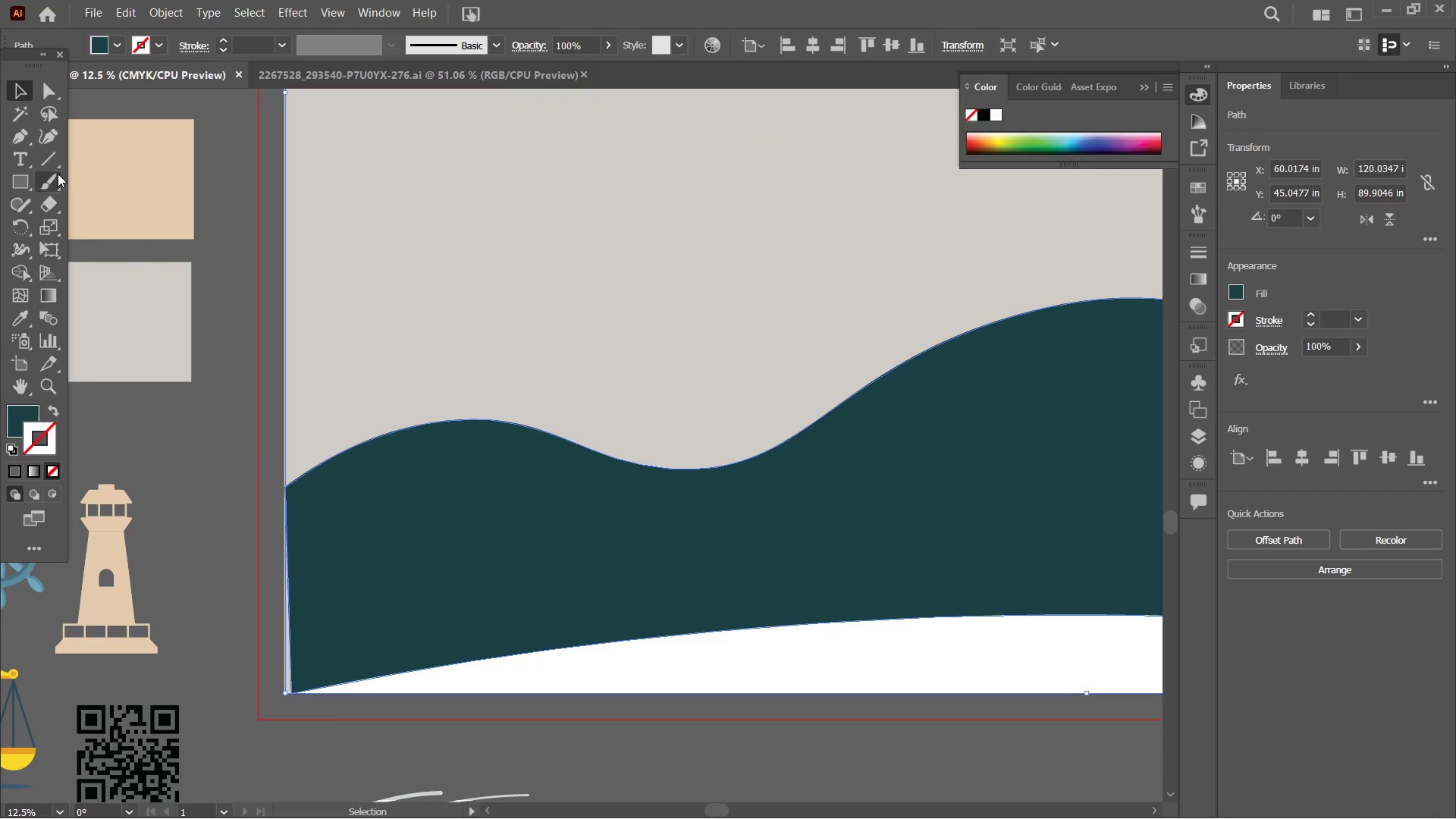 
left_click([53, 140])
 